 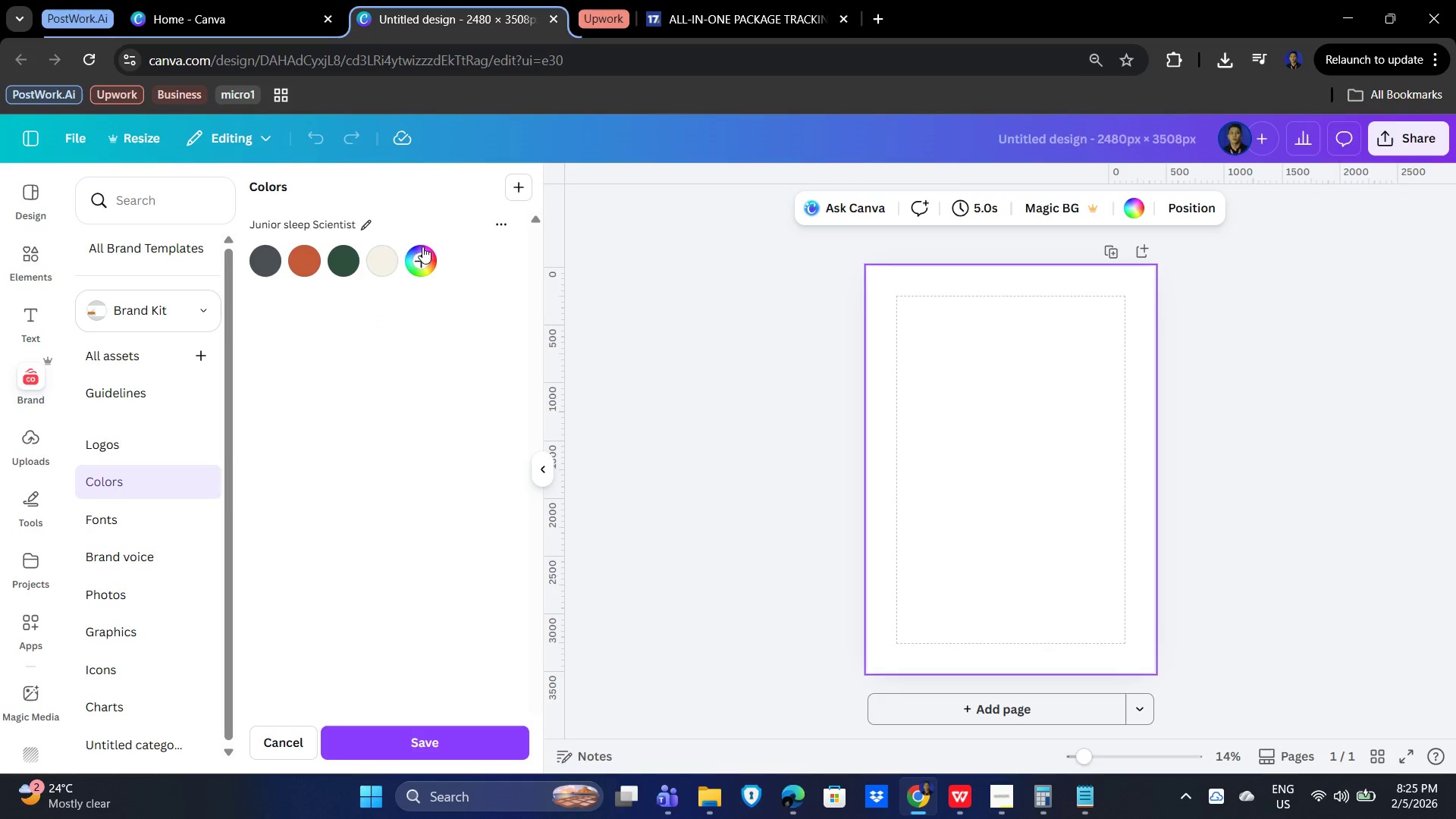 
left_click([393, 247])
 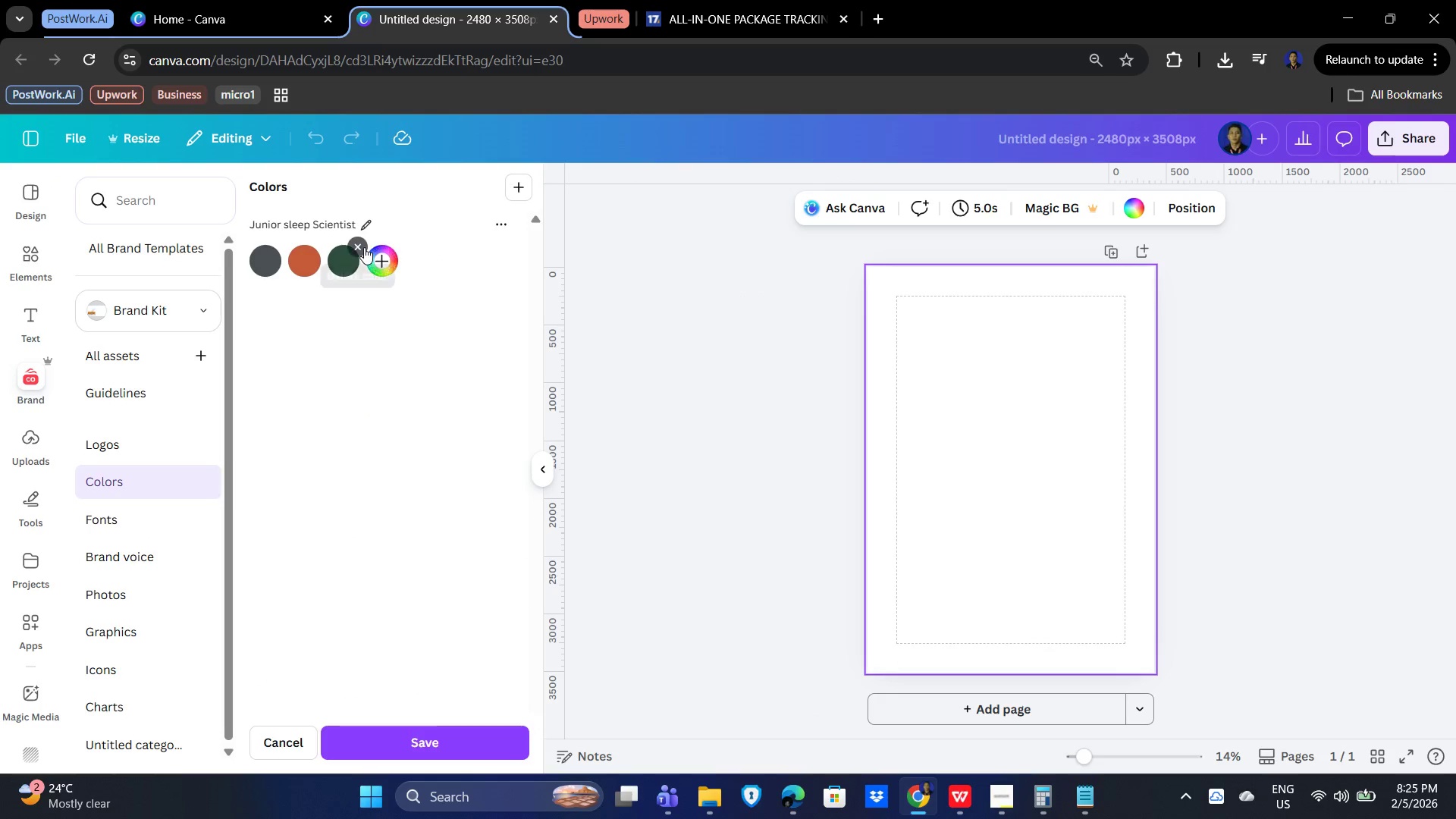 
left_click([364, 247])
 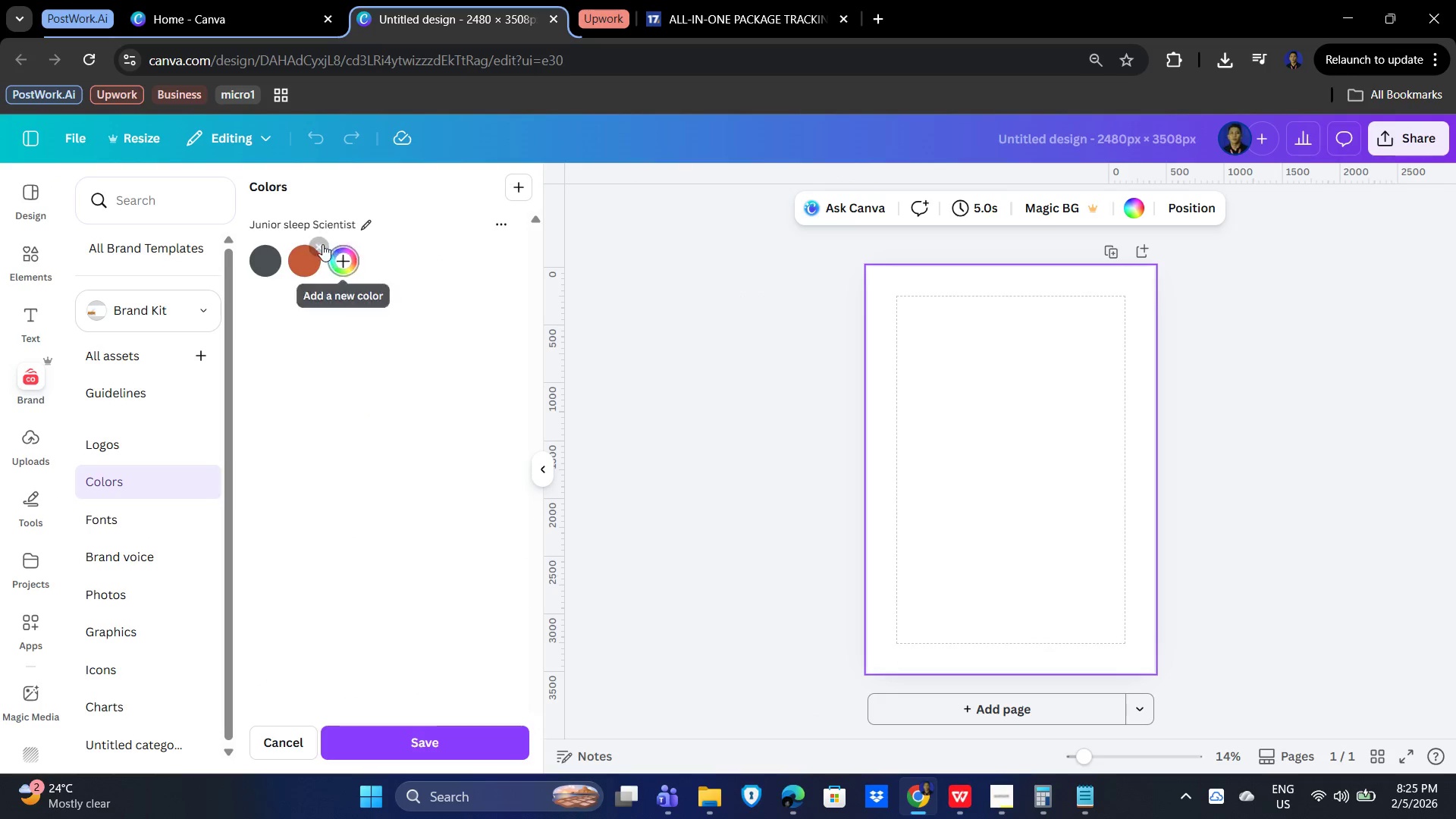 
left_click([322, 243])
 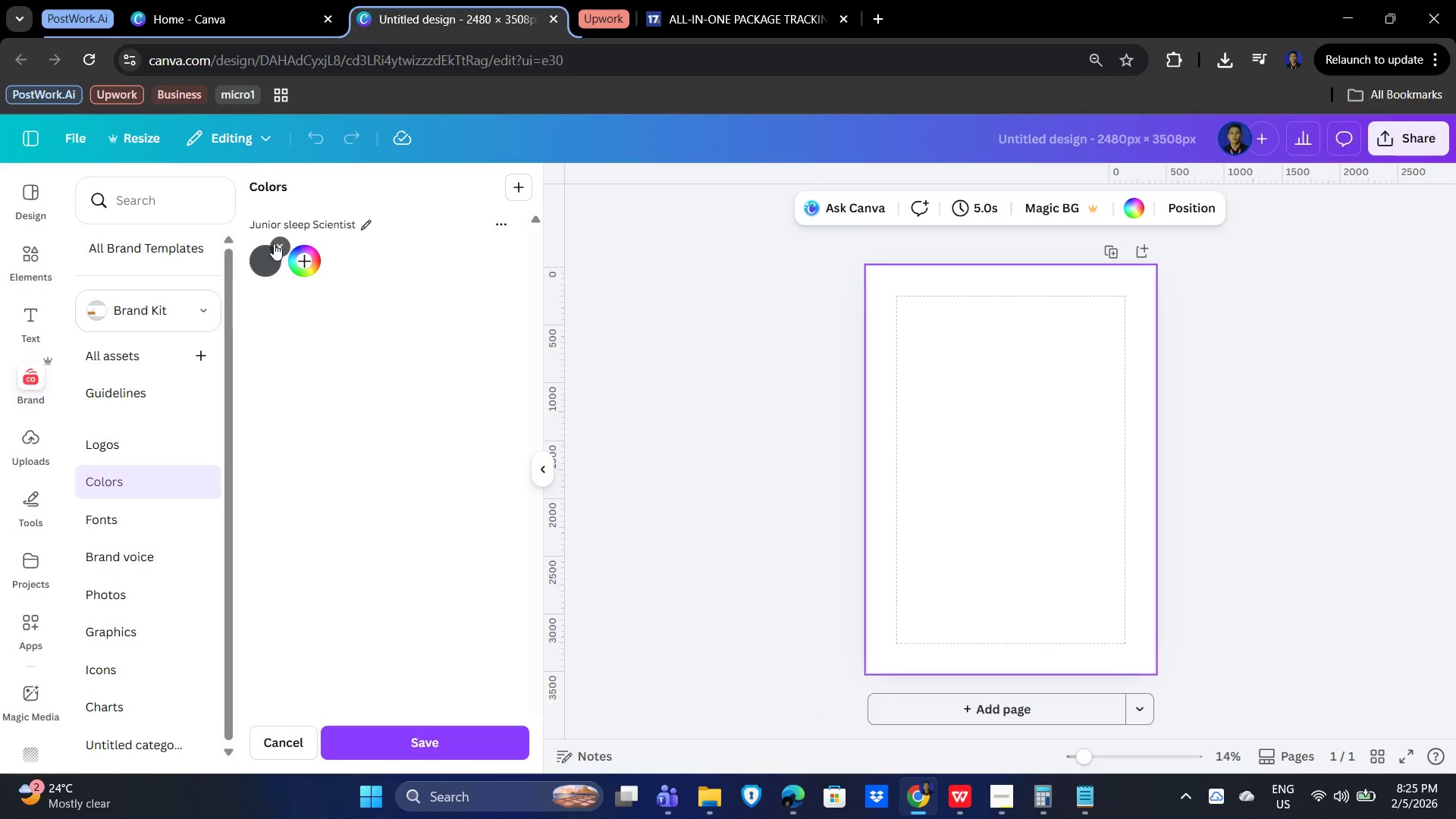 
left_click([275, 243])
 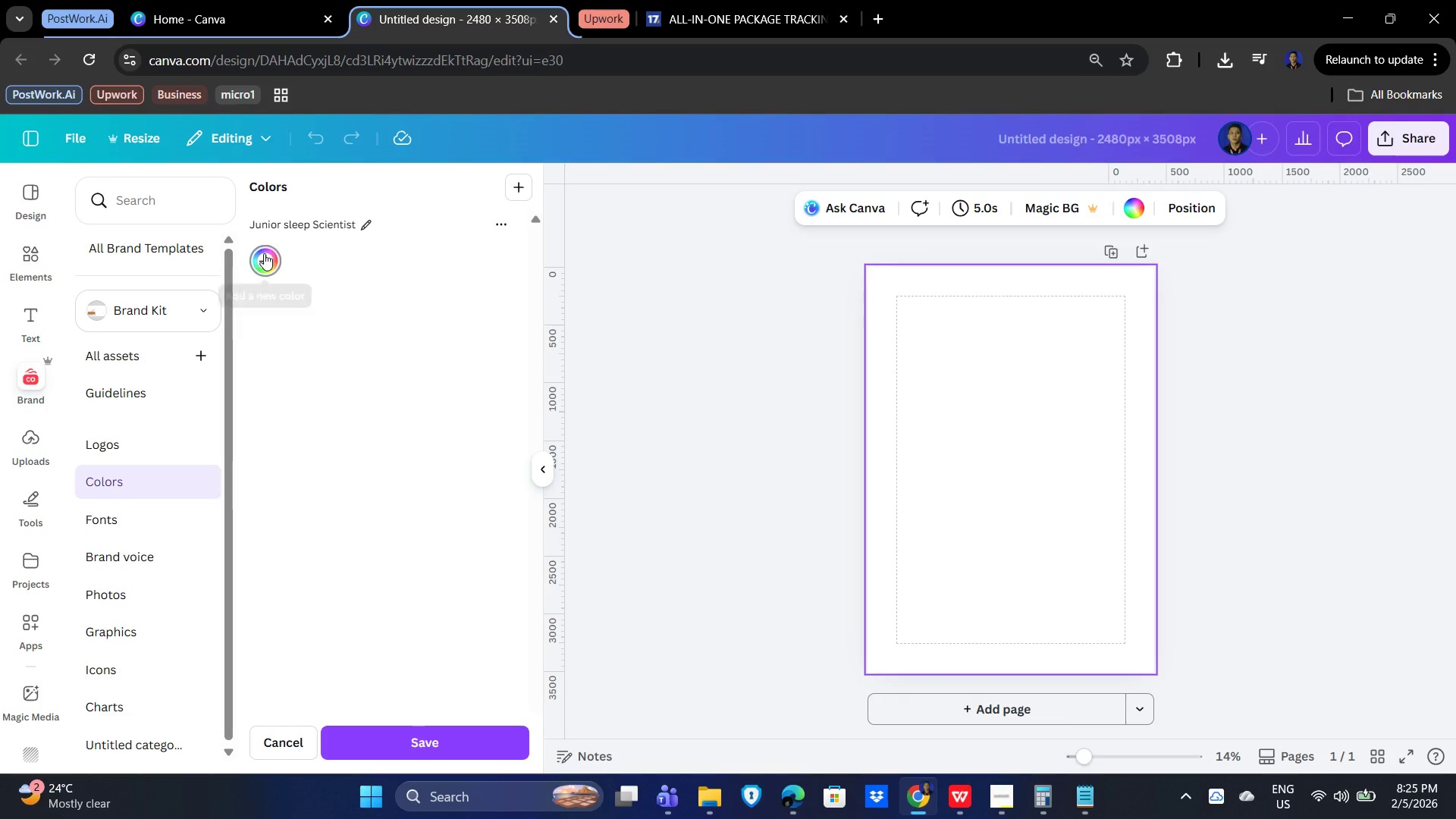 
left_click([264, 253])
 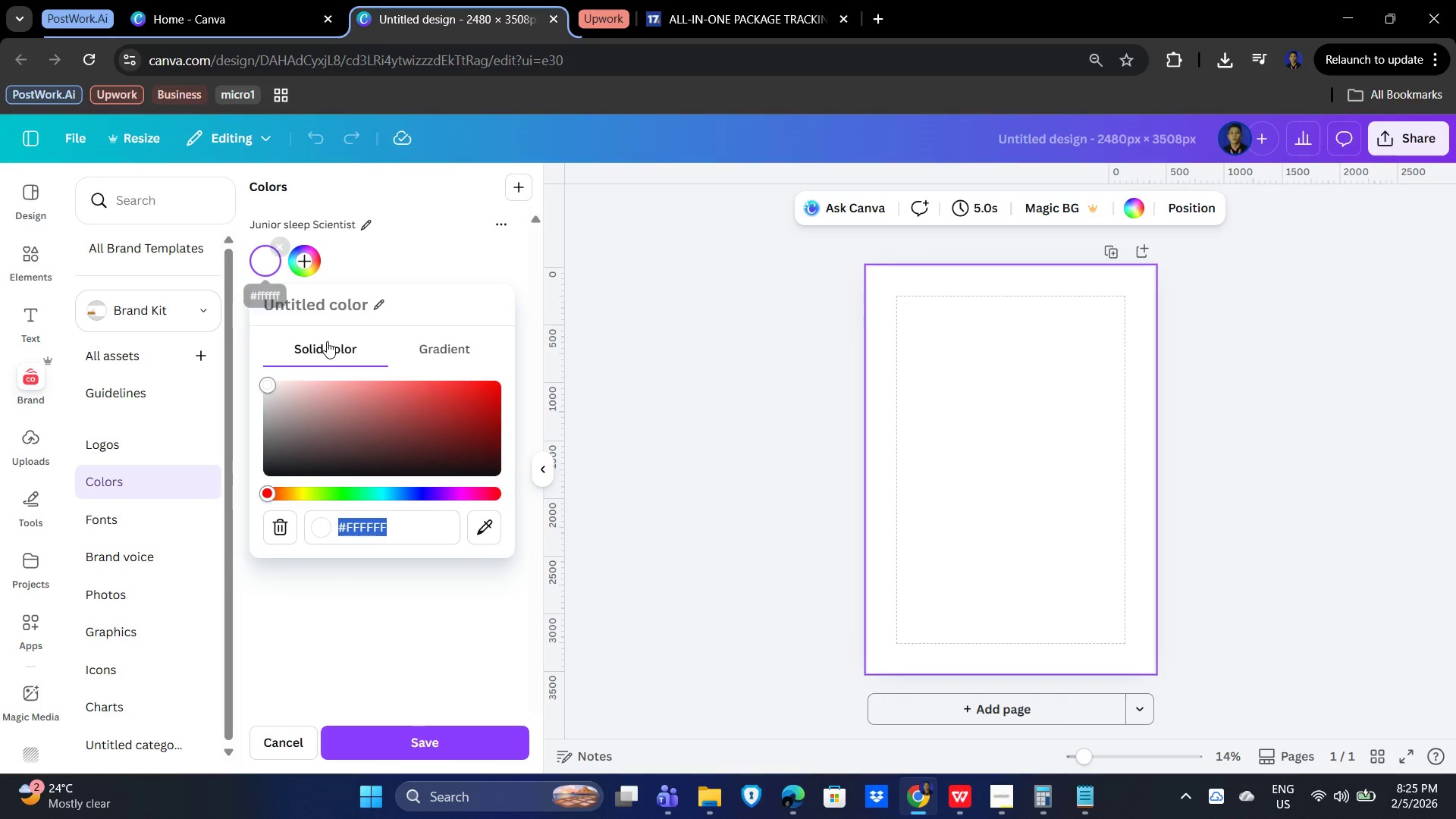 
wait(10.34)
 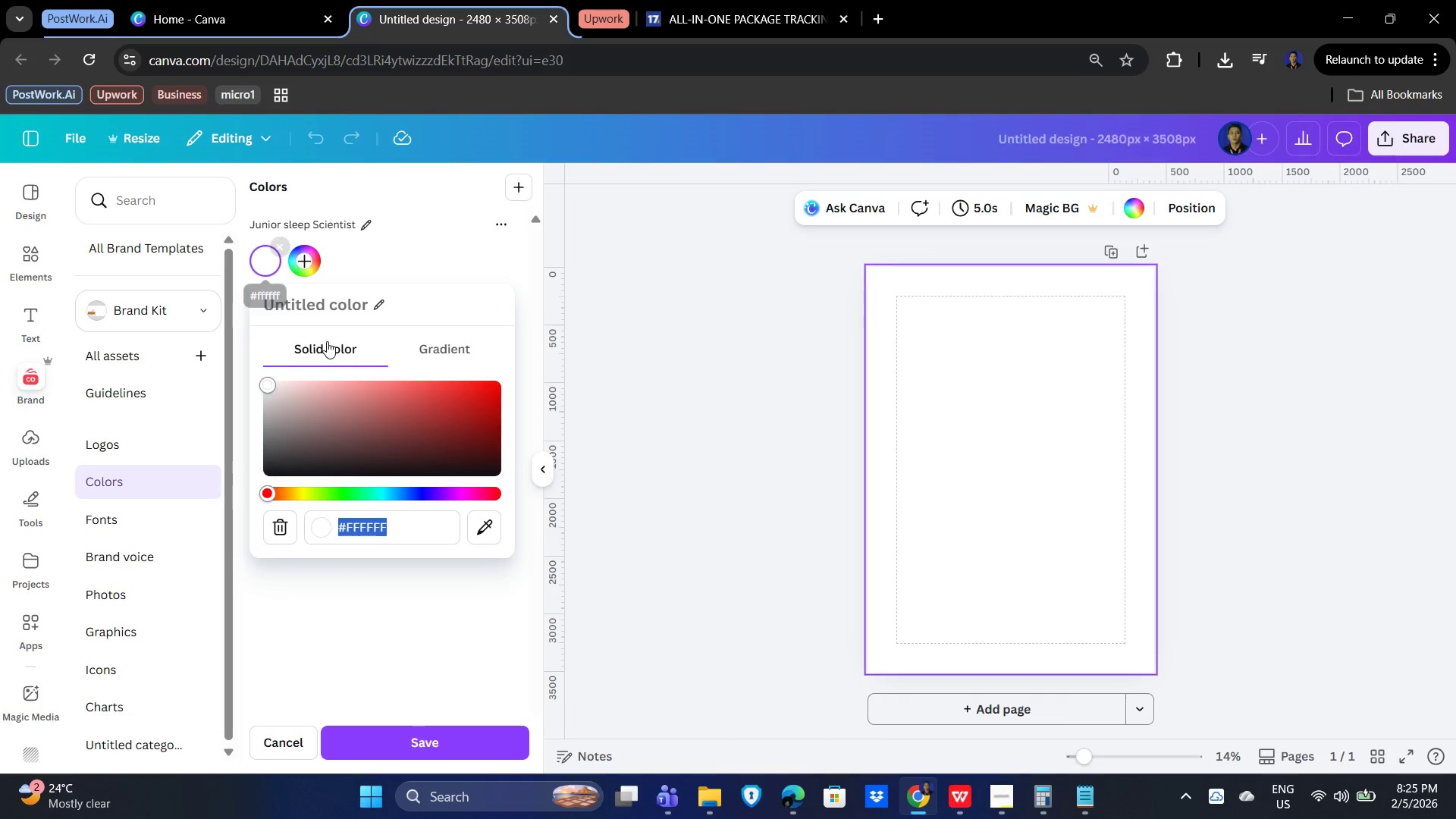 
type(pm green)
 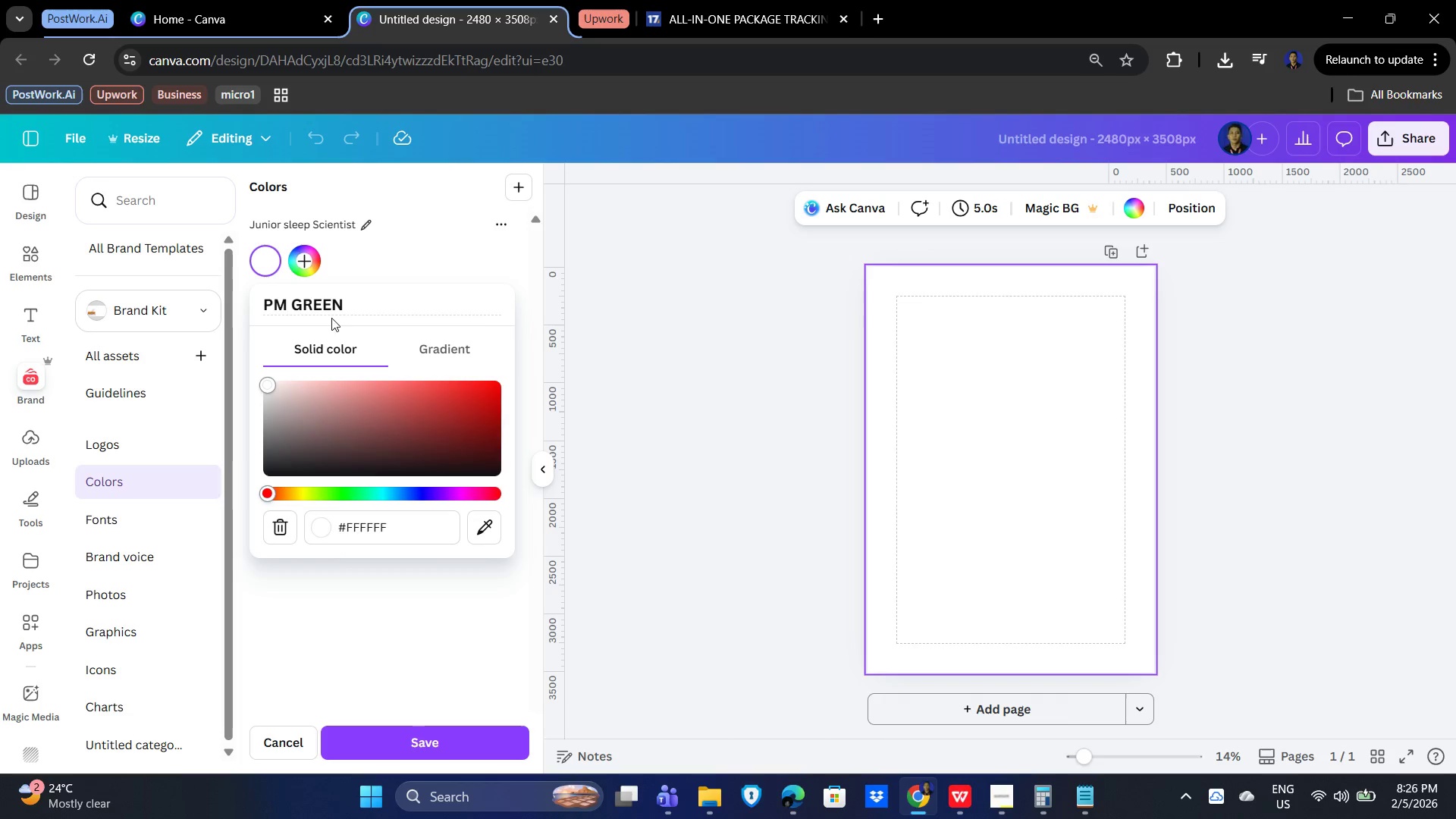 
wait(6.61)
 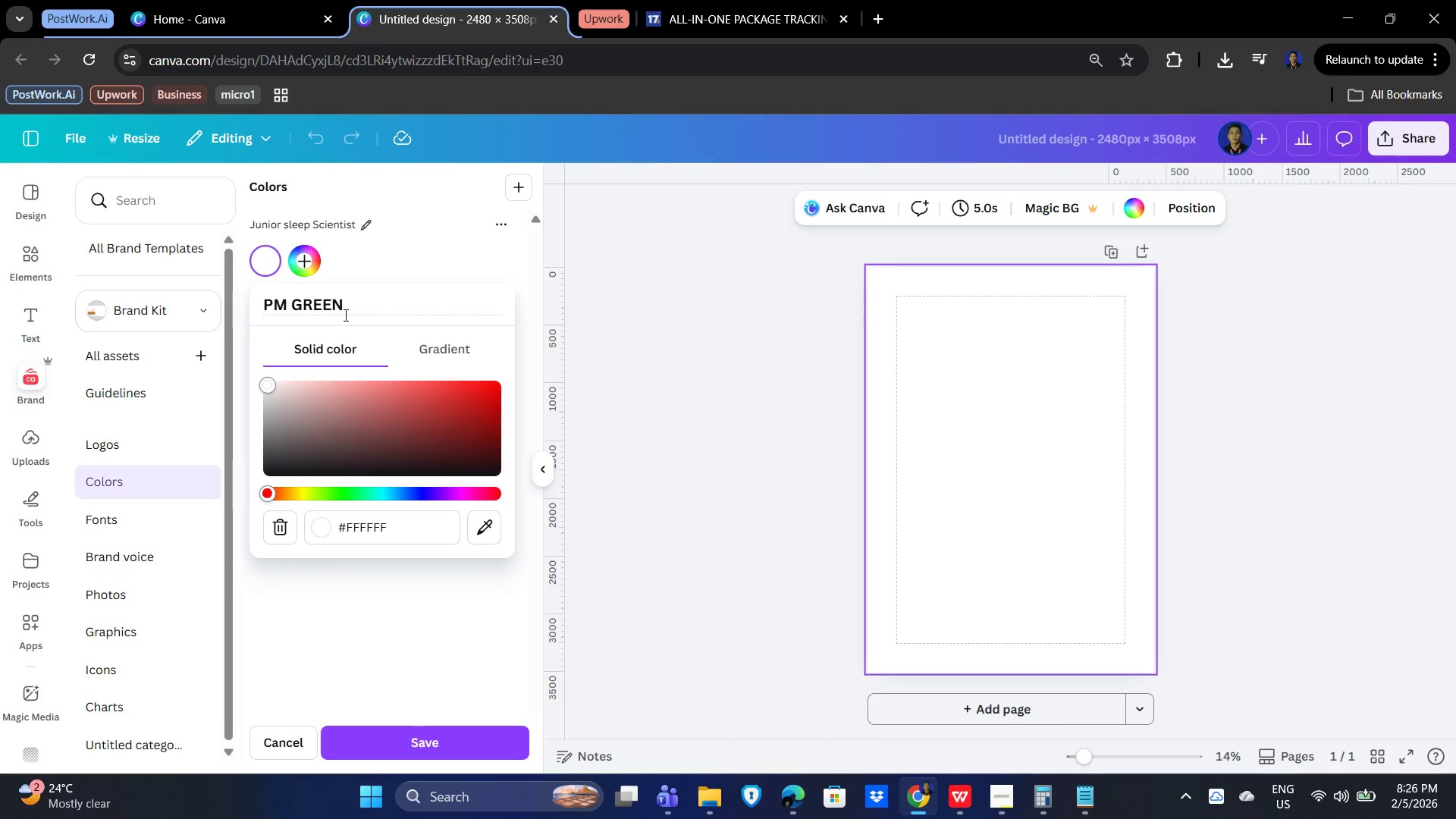 
left_click([365, 535])
 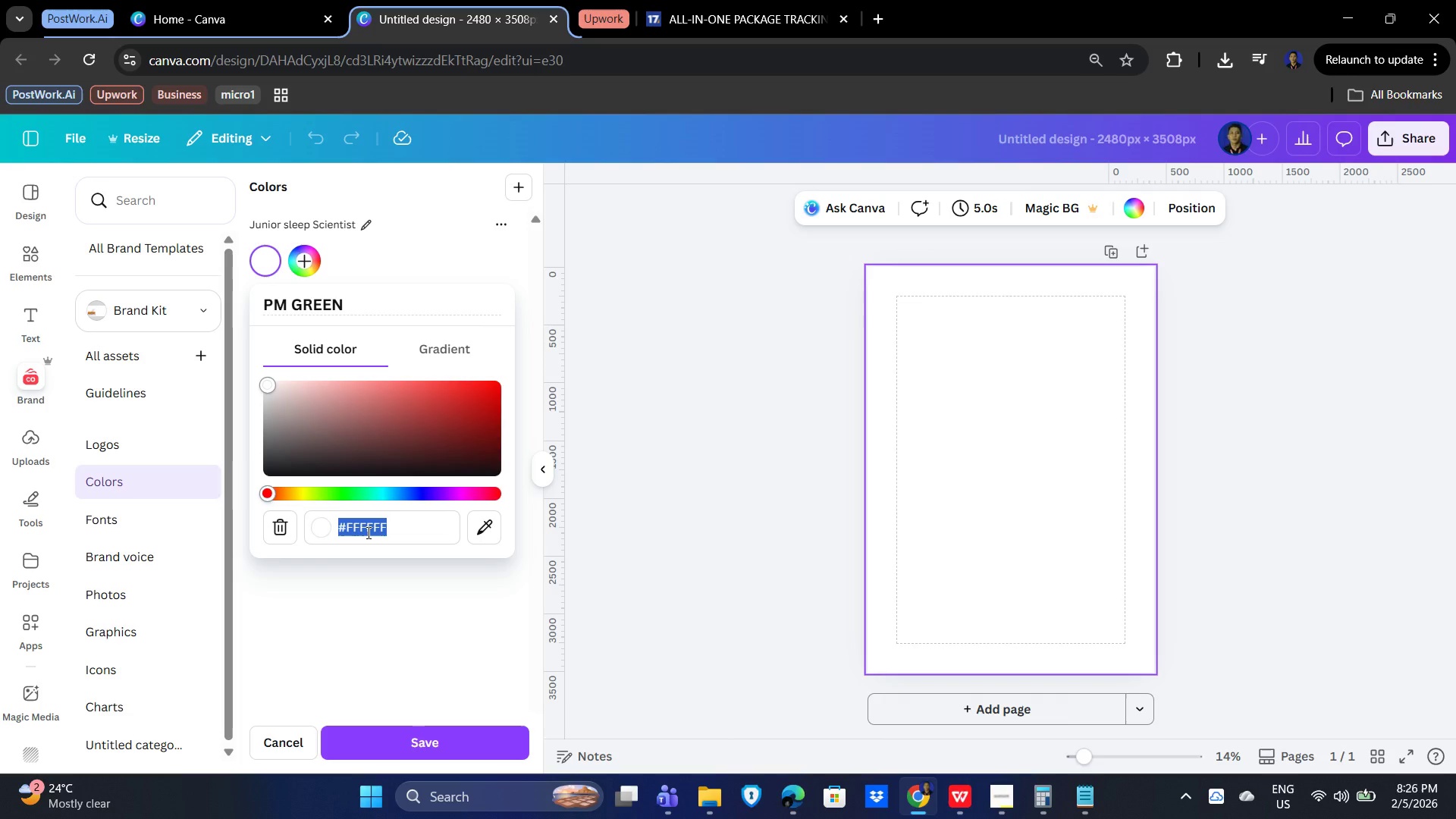 
wait(8.59)
 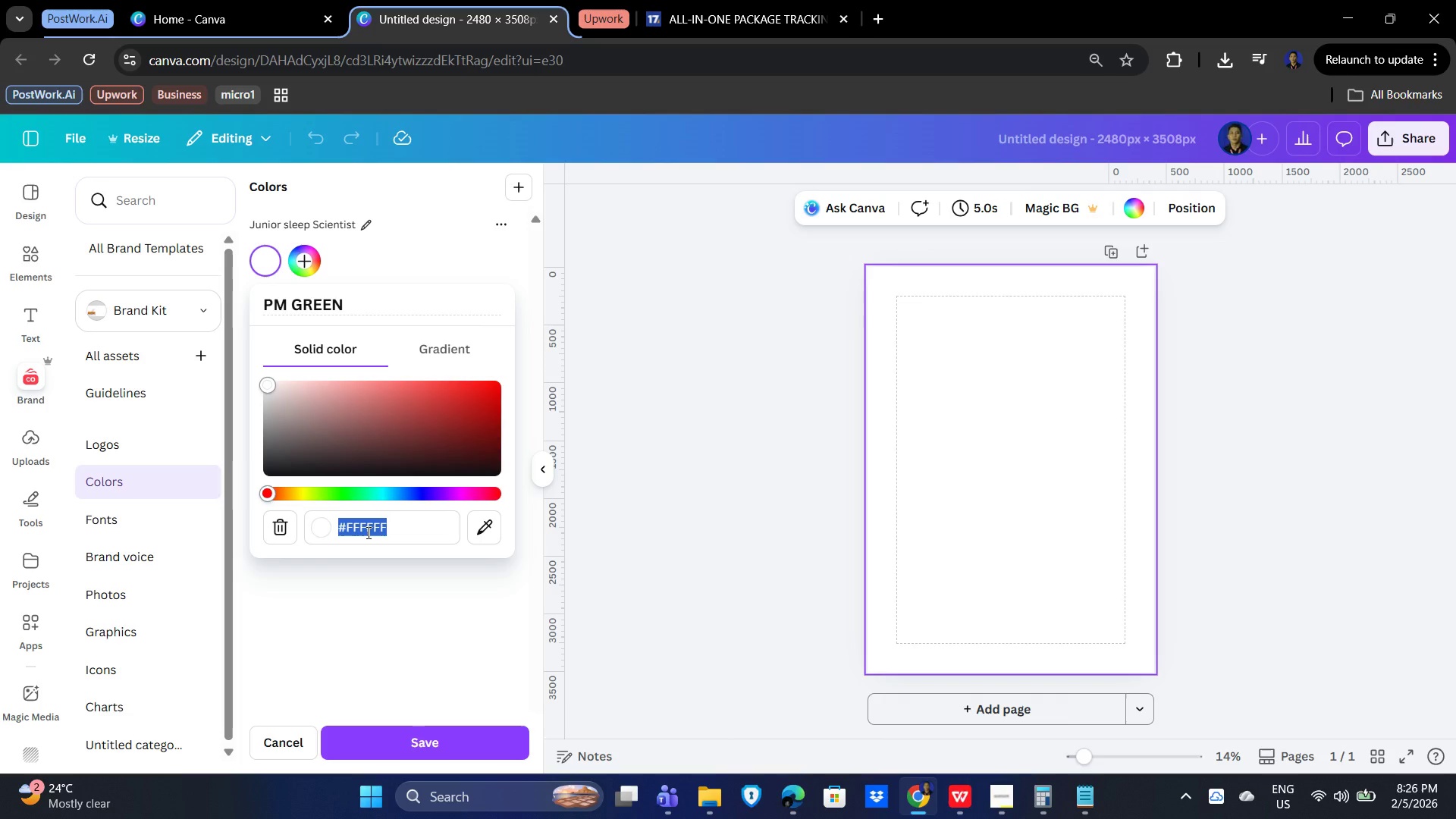 
key(Numpad1)
 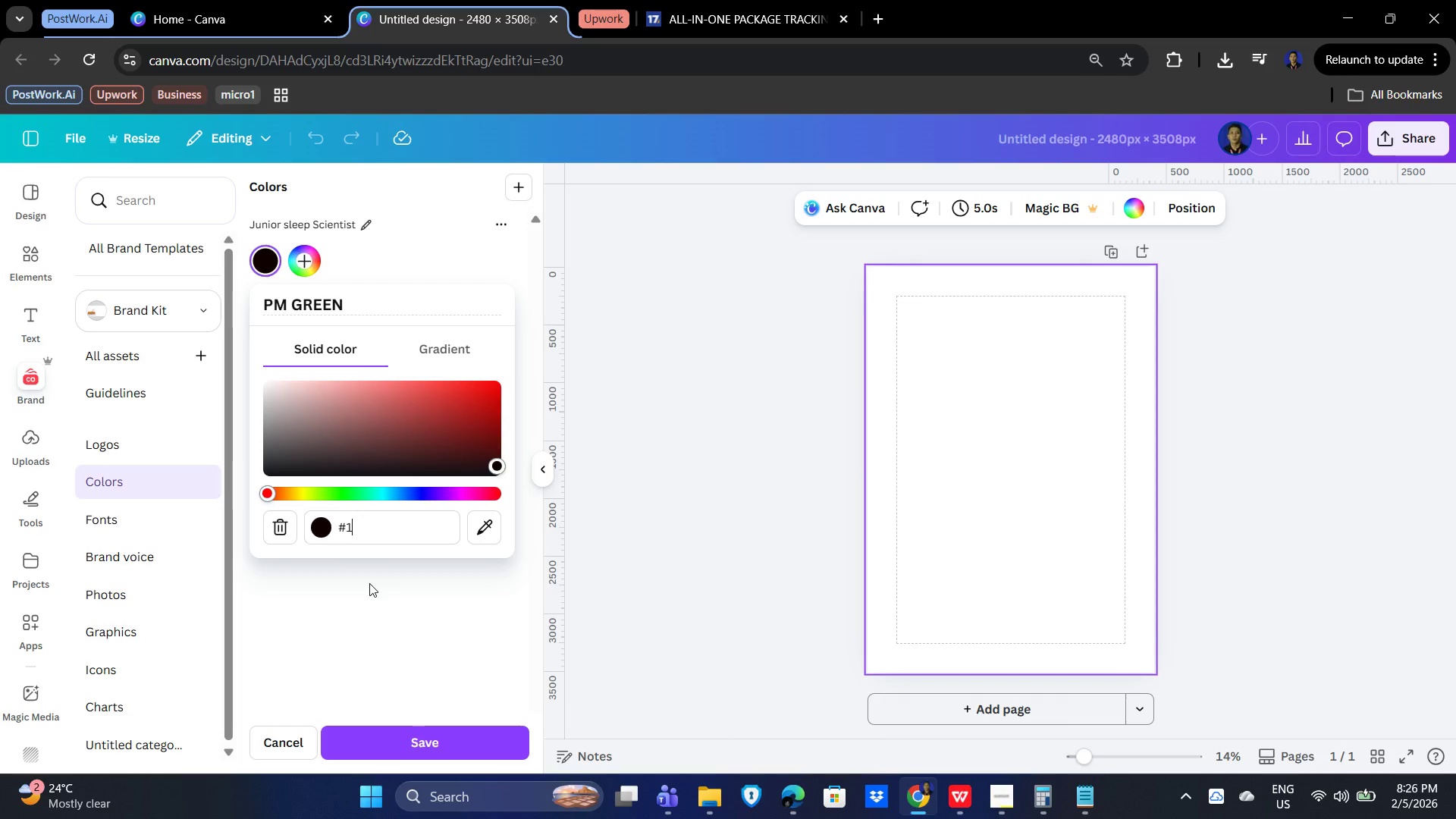 
key(F)
 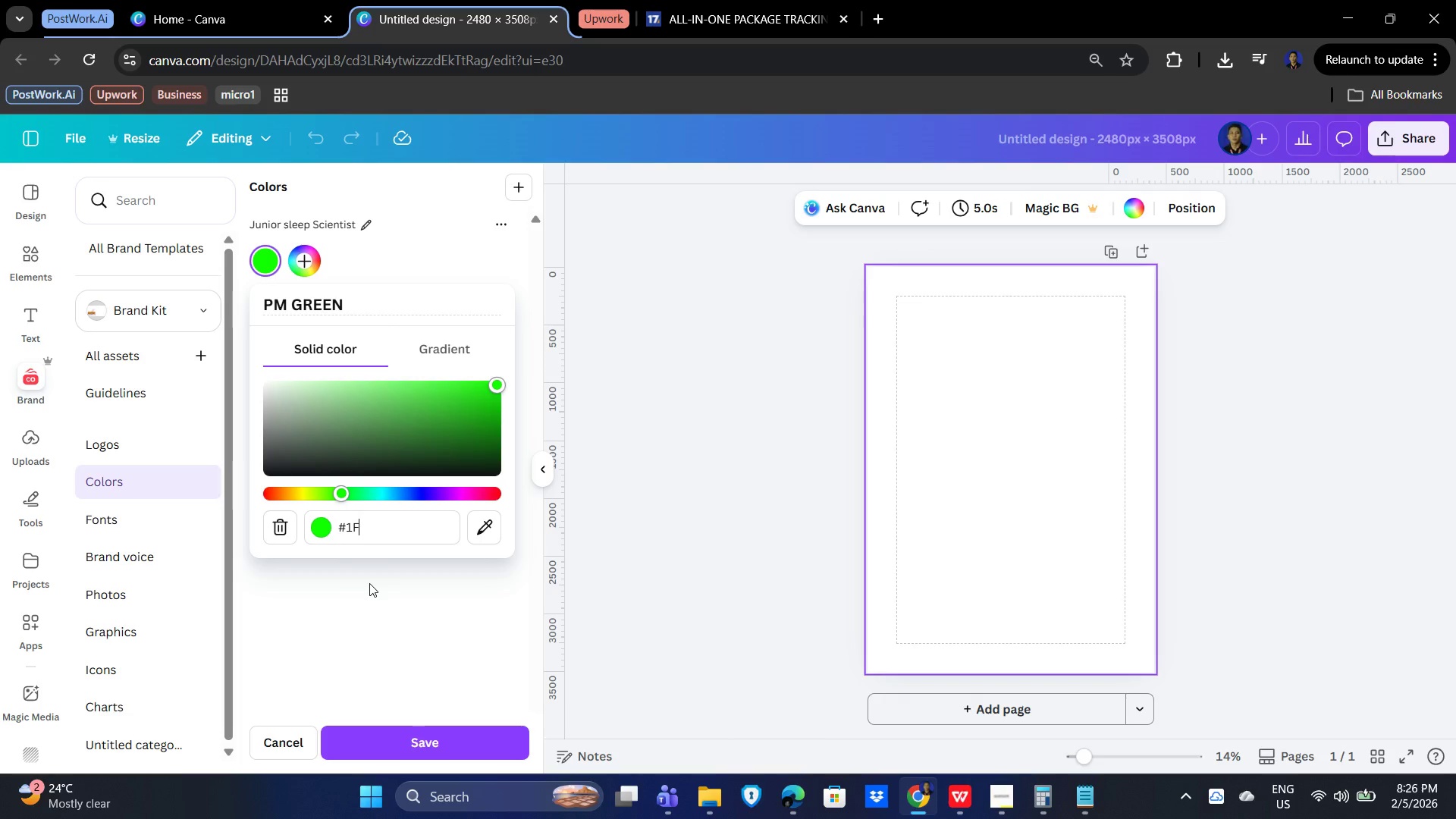 
key(Numpad3)
 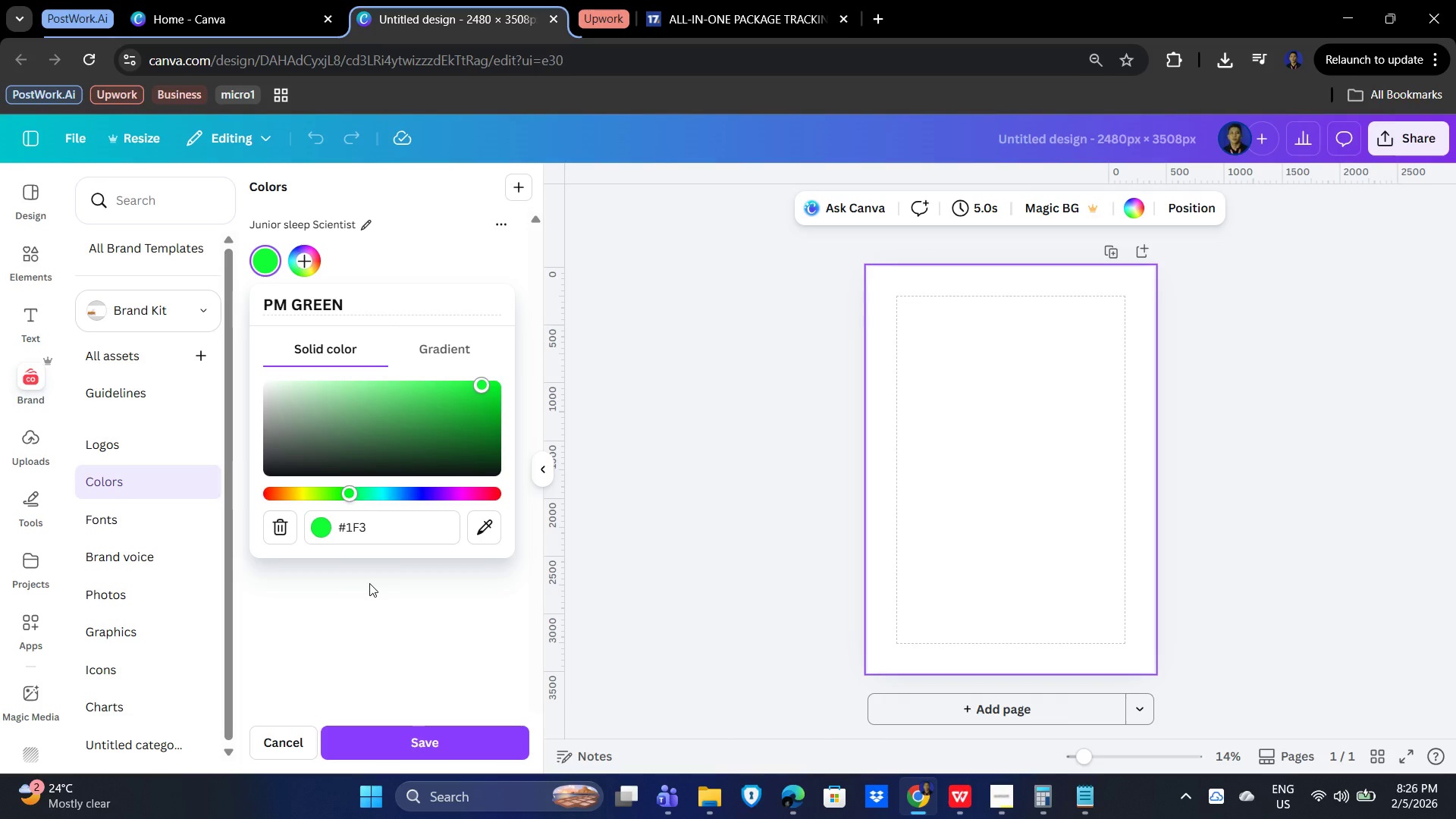 
key(D)
 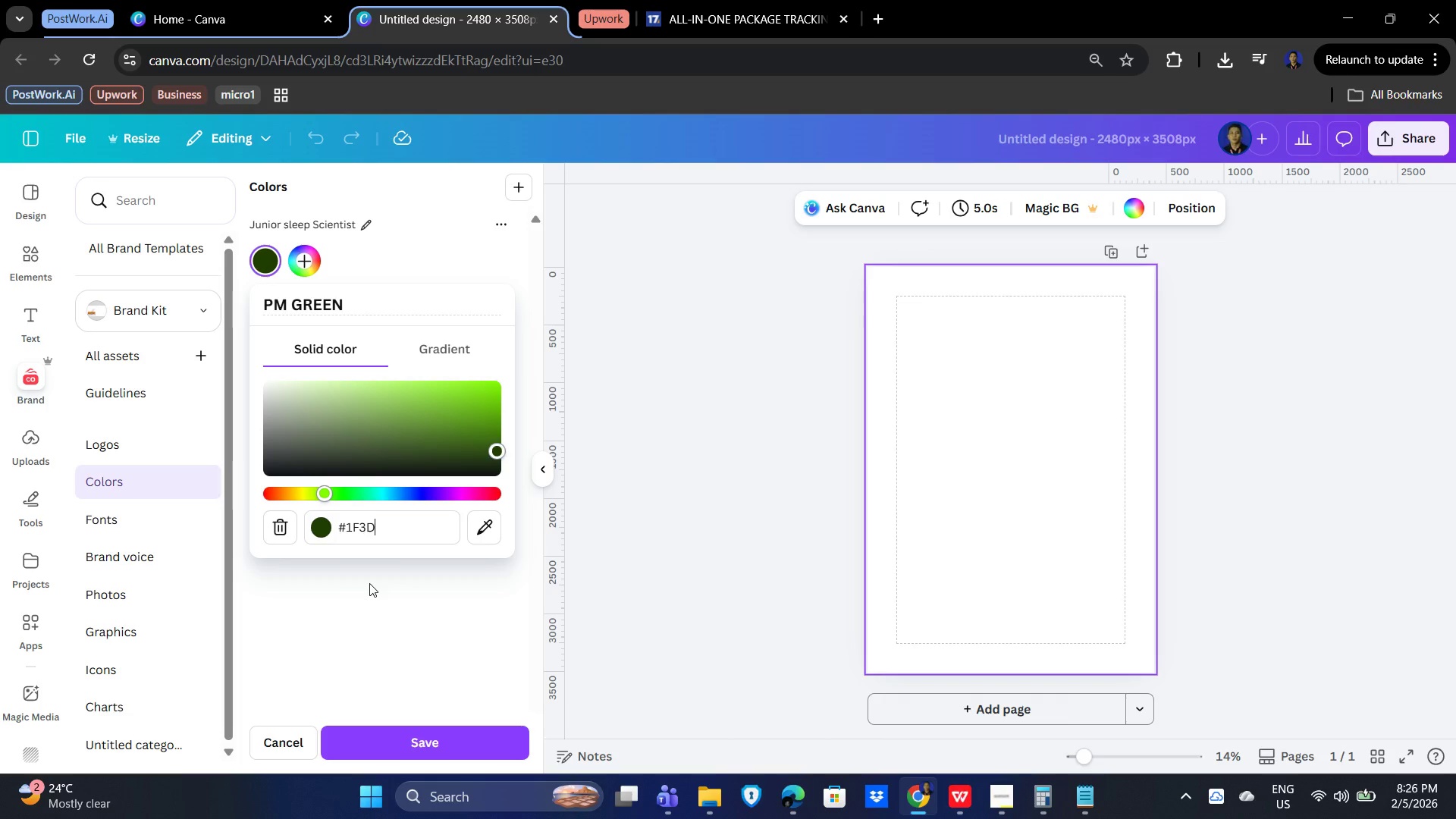 
key(Numpad3)
 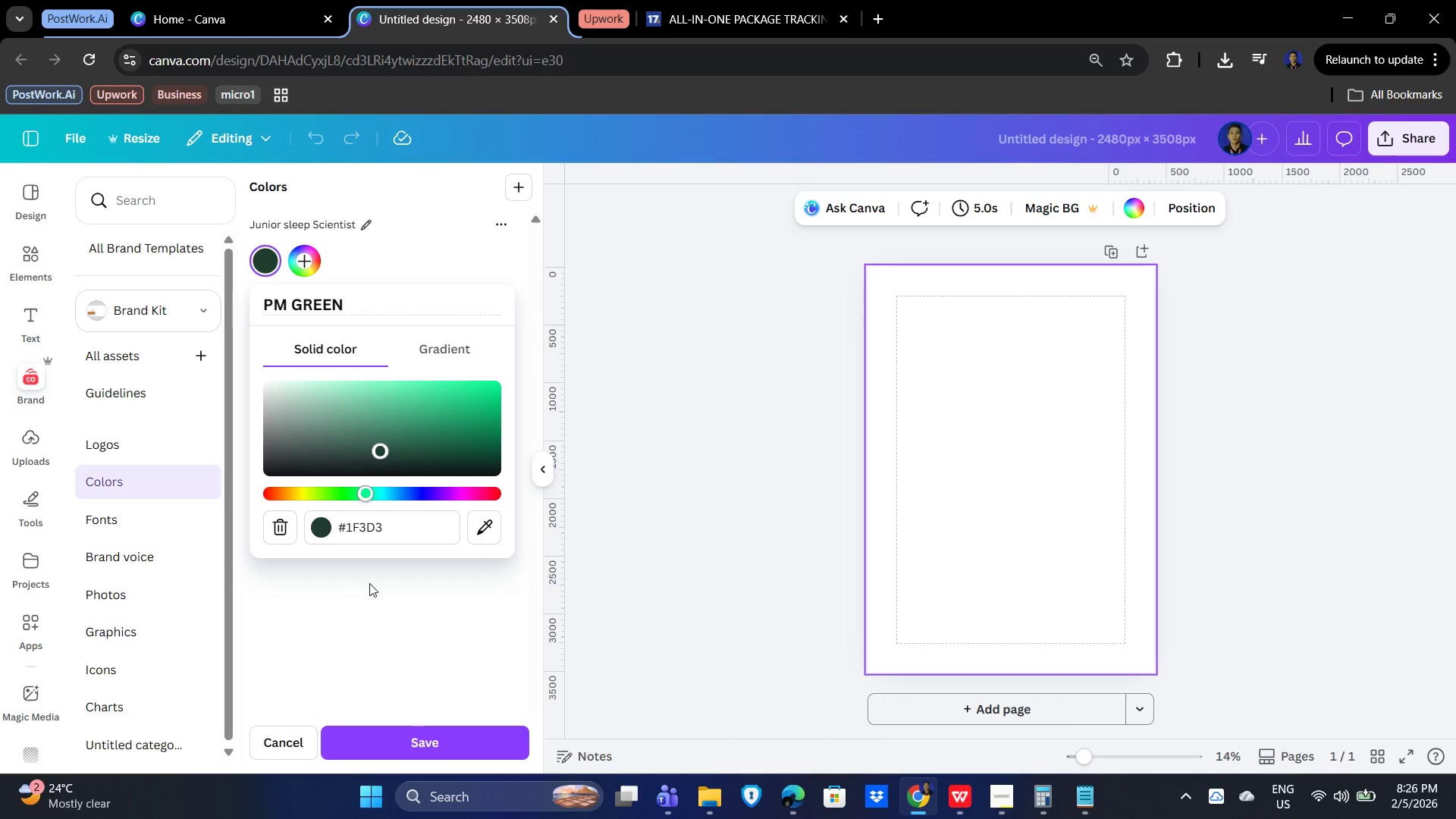 
key(A)
 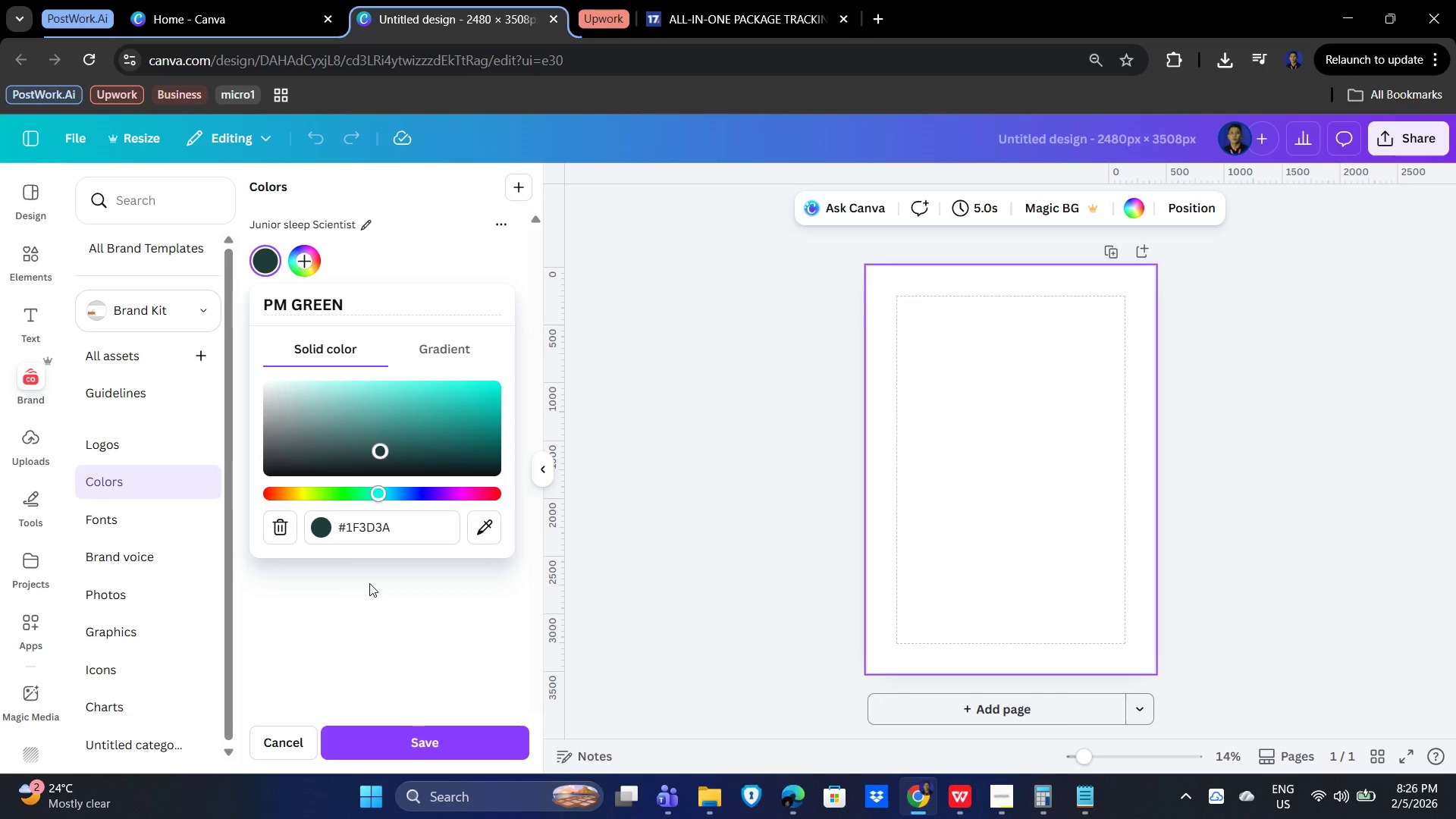 
key(NumpadEnter)
 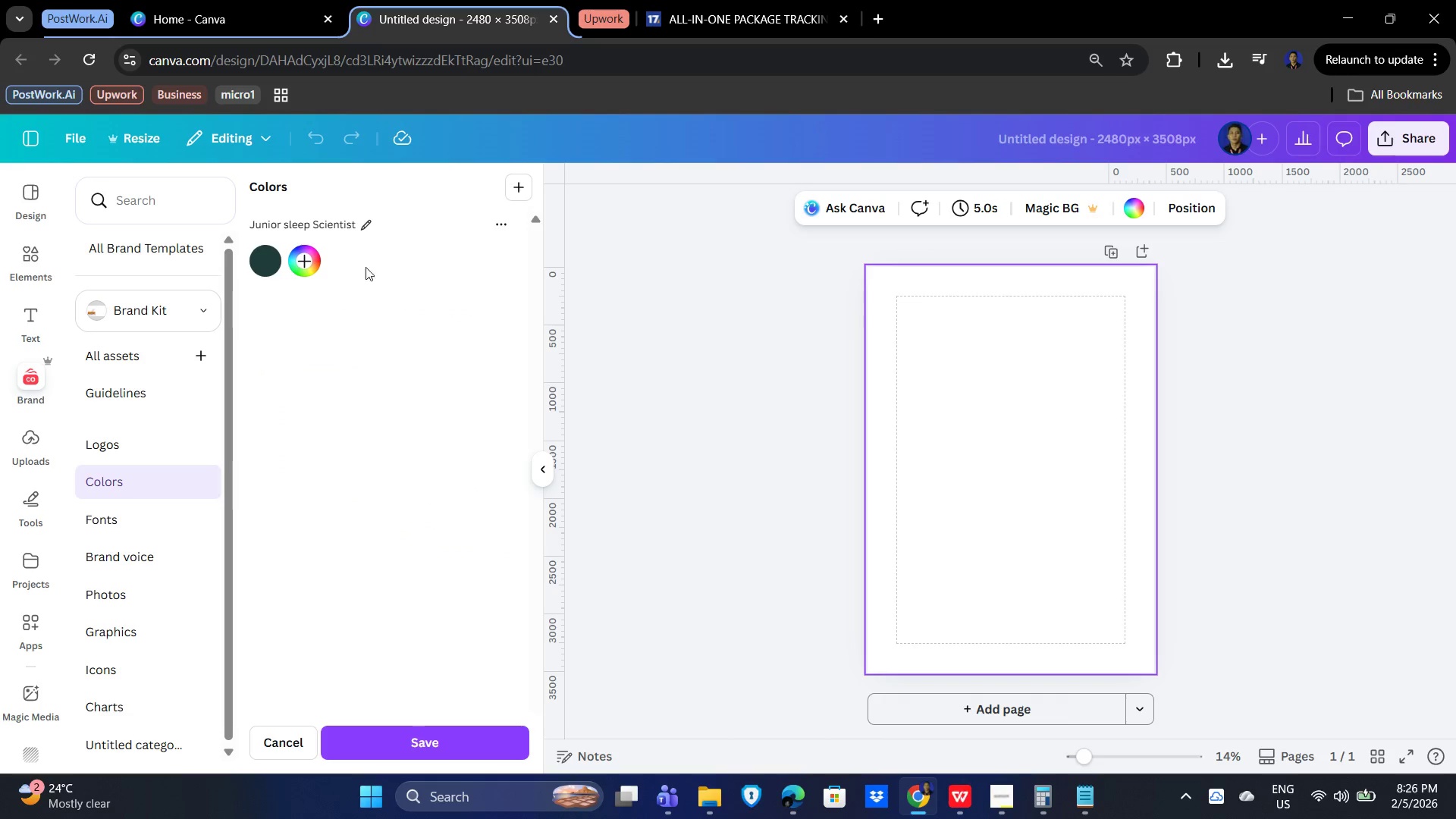 
left_click([311, 268])
 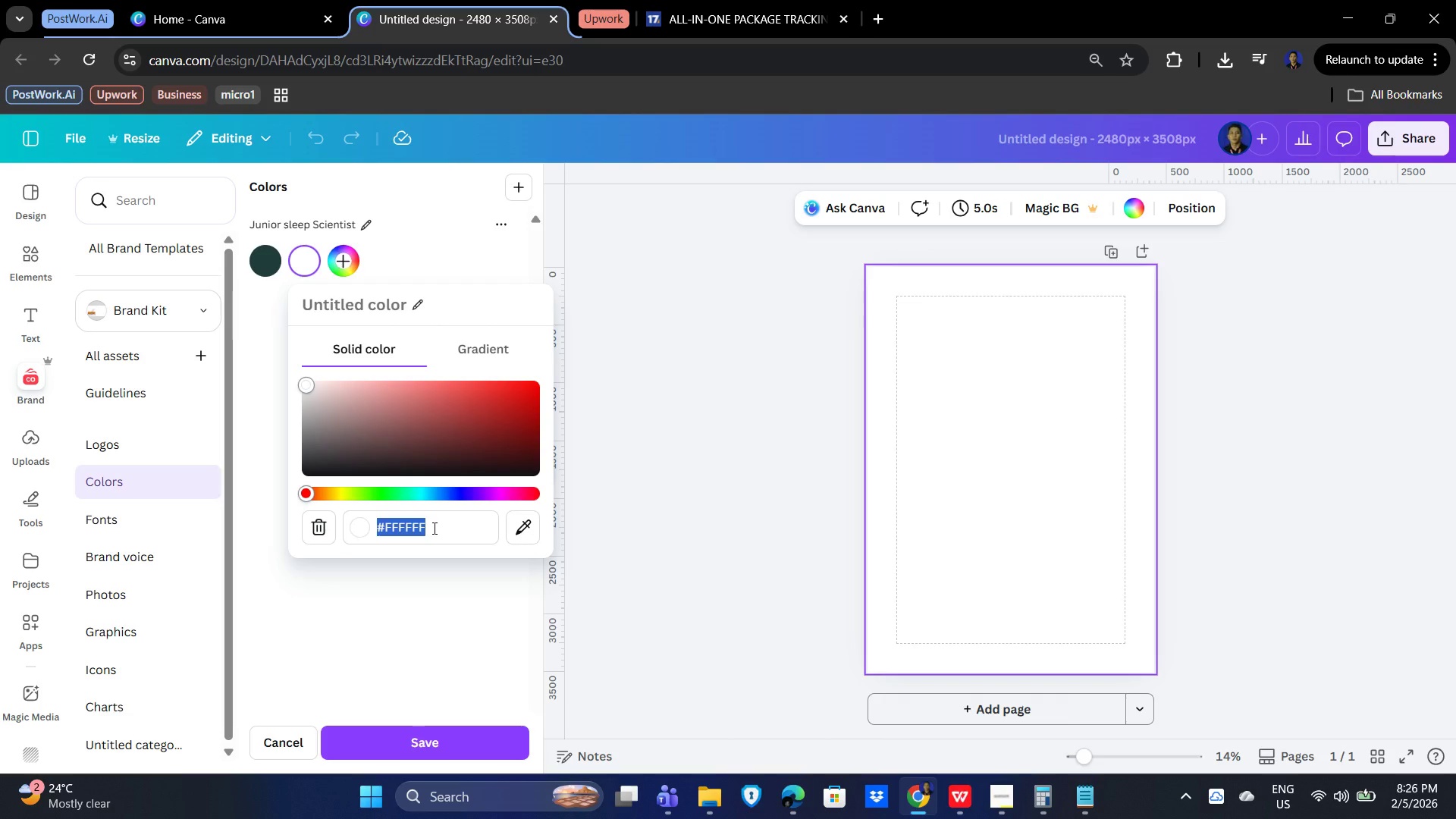 
key(Numpad4)
 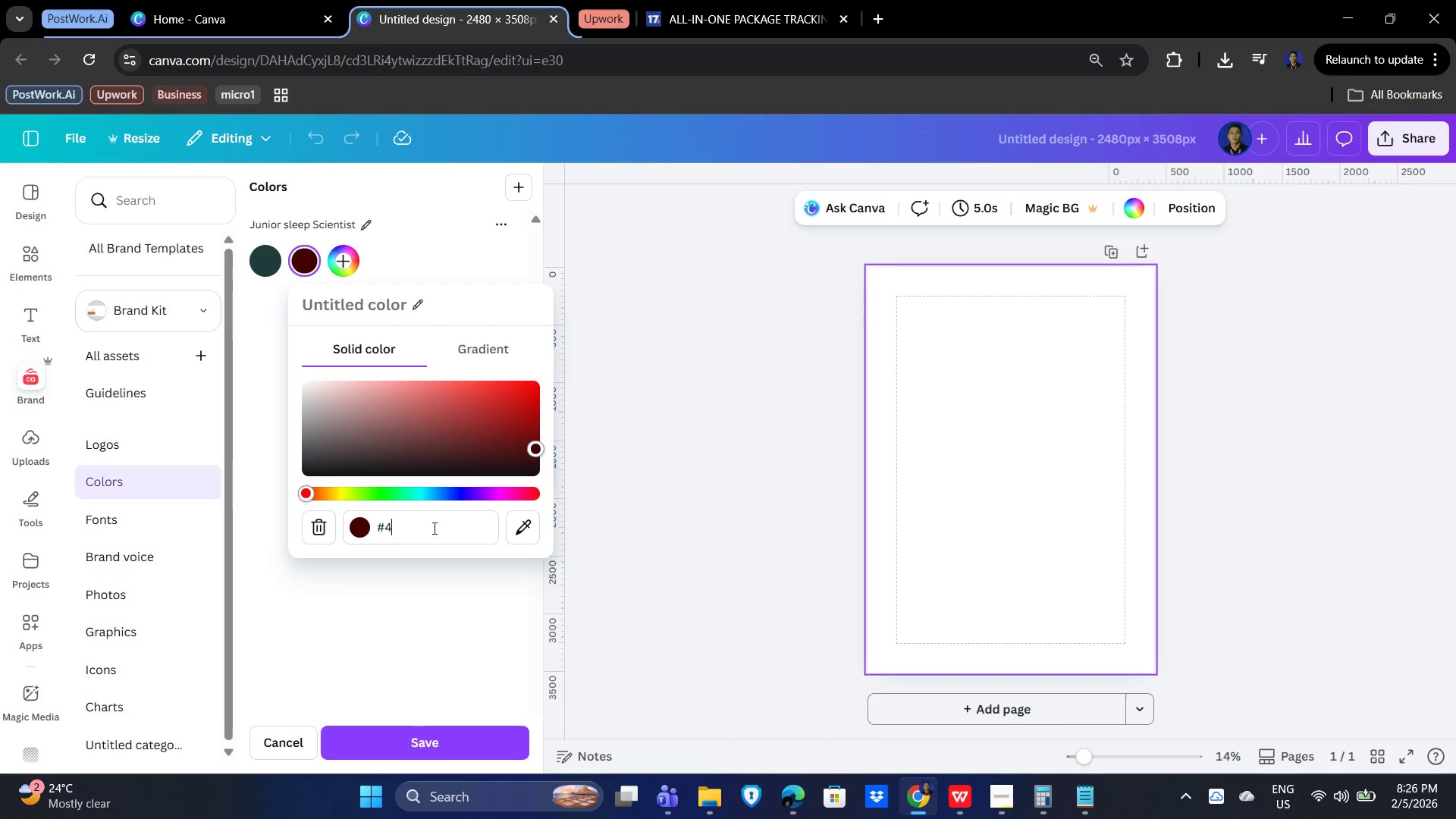 
key(F)
 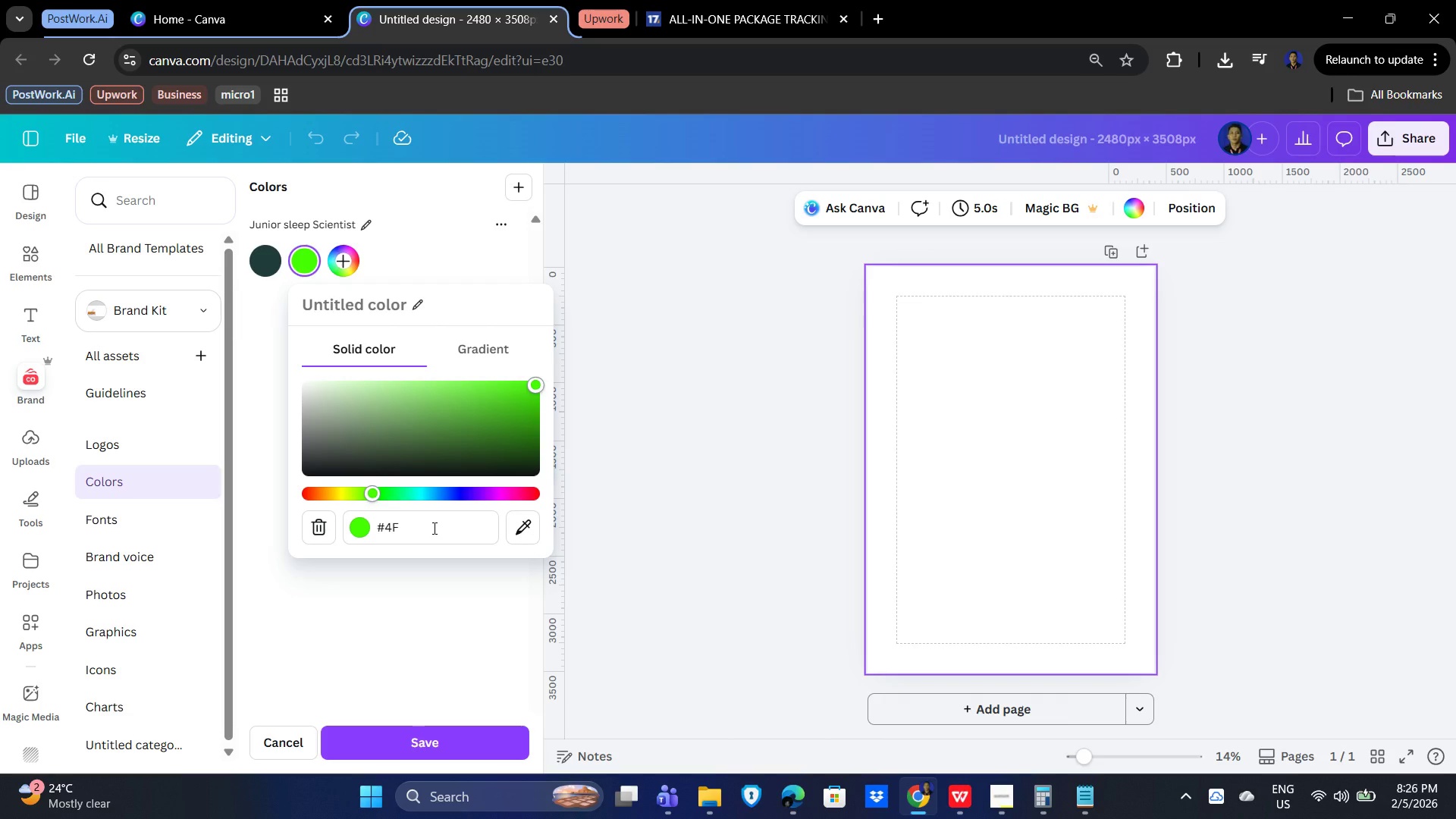 
key(Numpad8)
 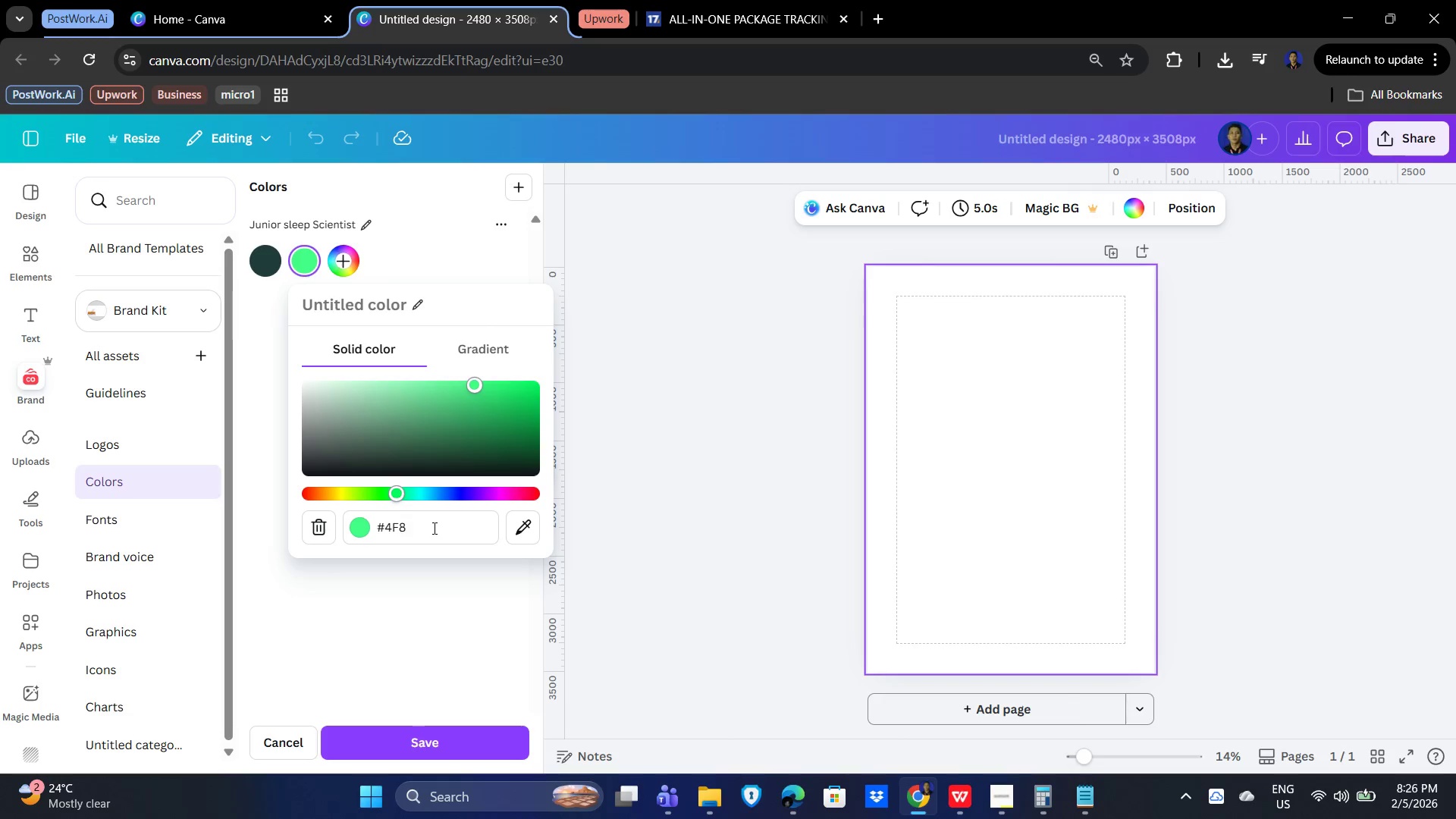 
key(F)
 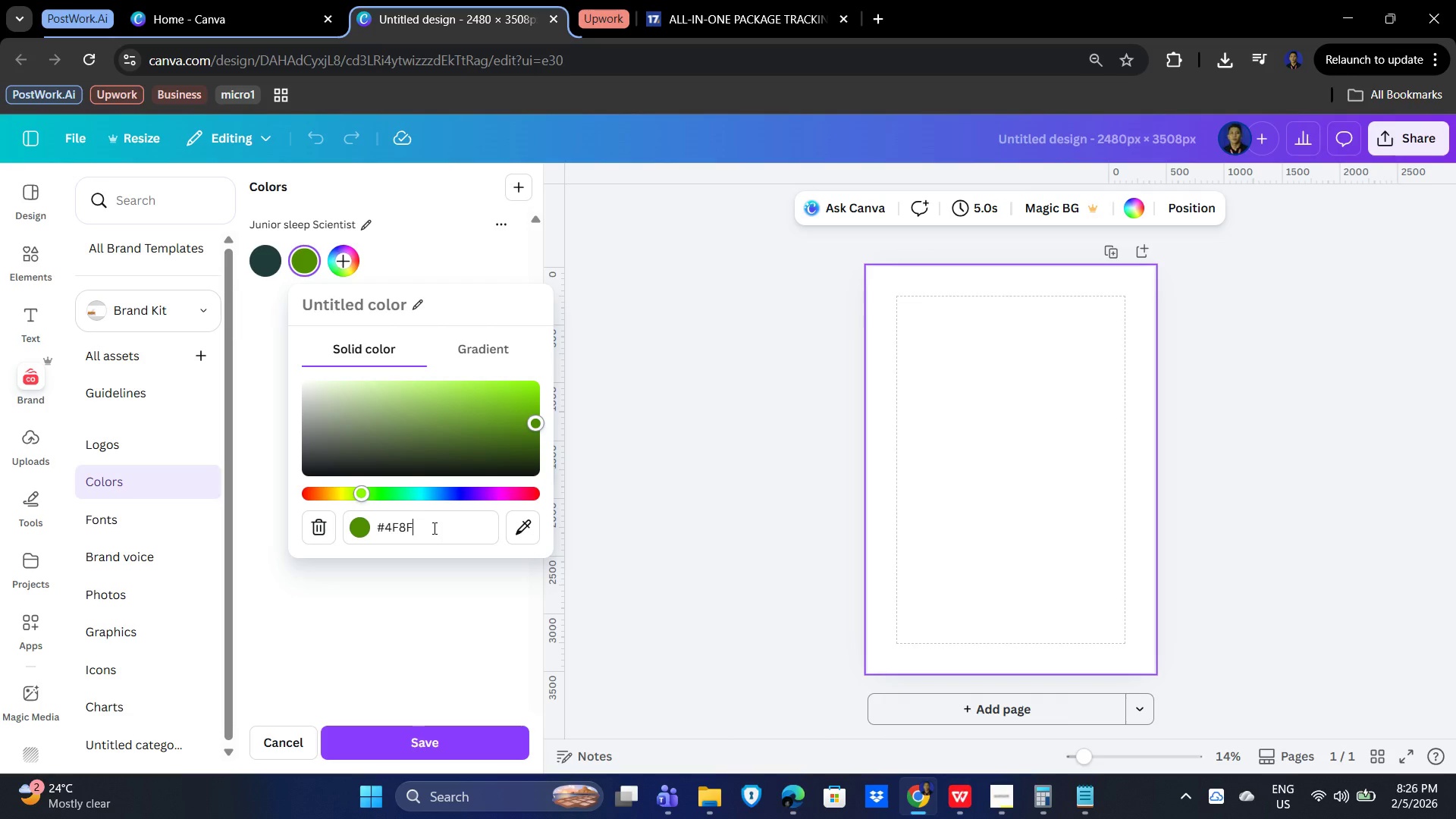 
key(Numpad8)
 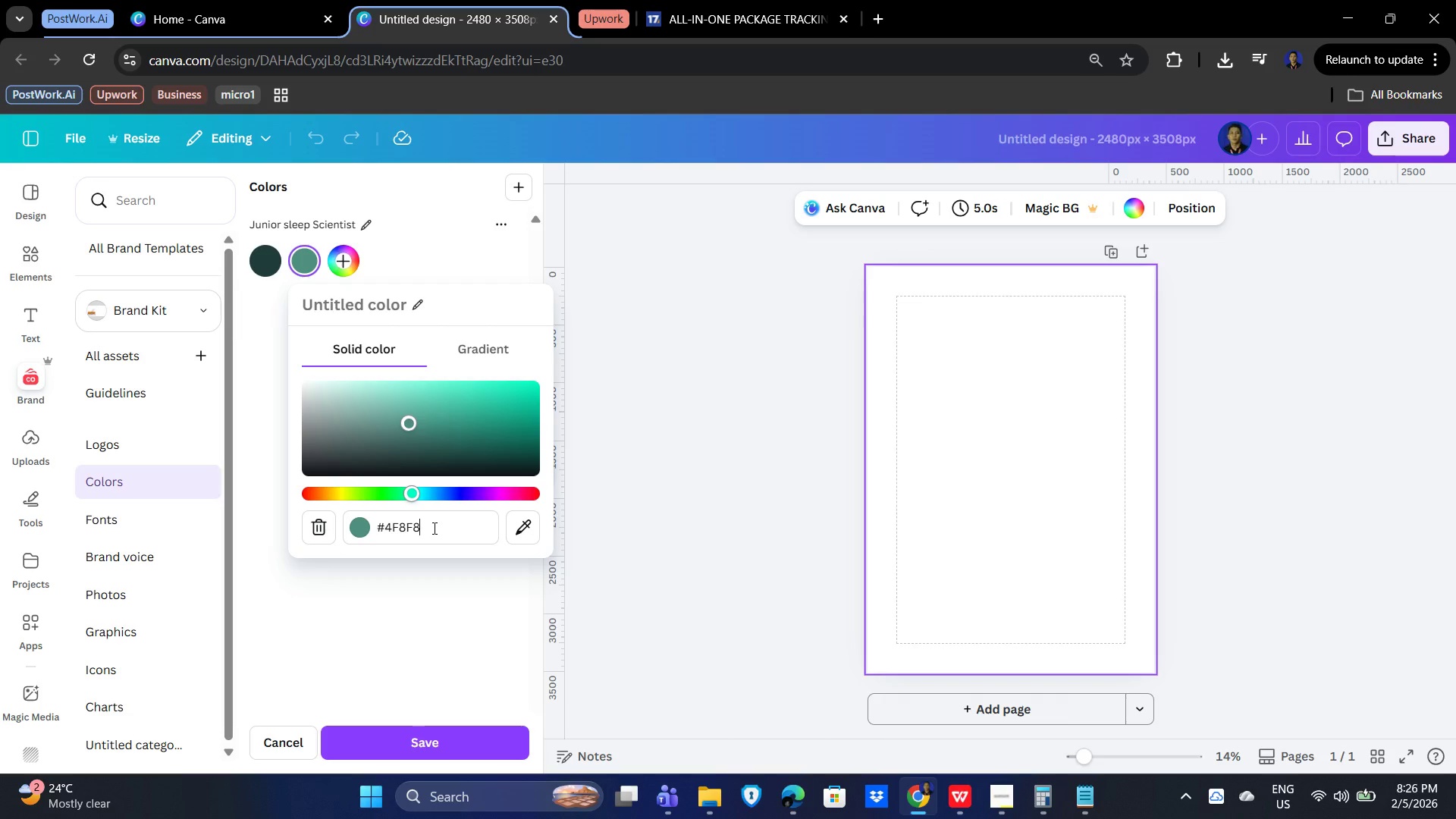 
key(B)
 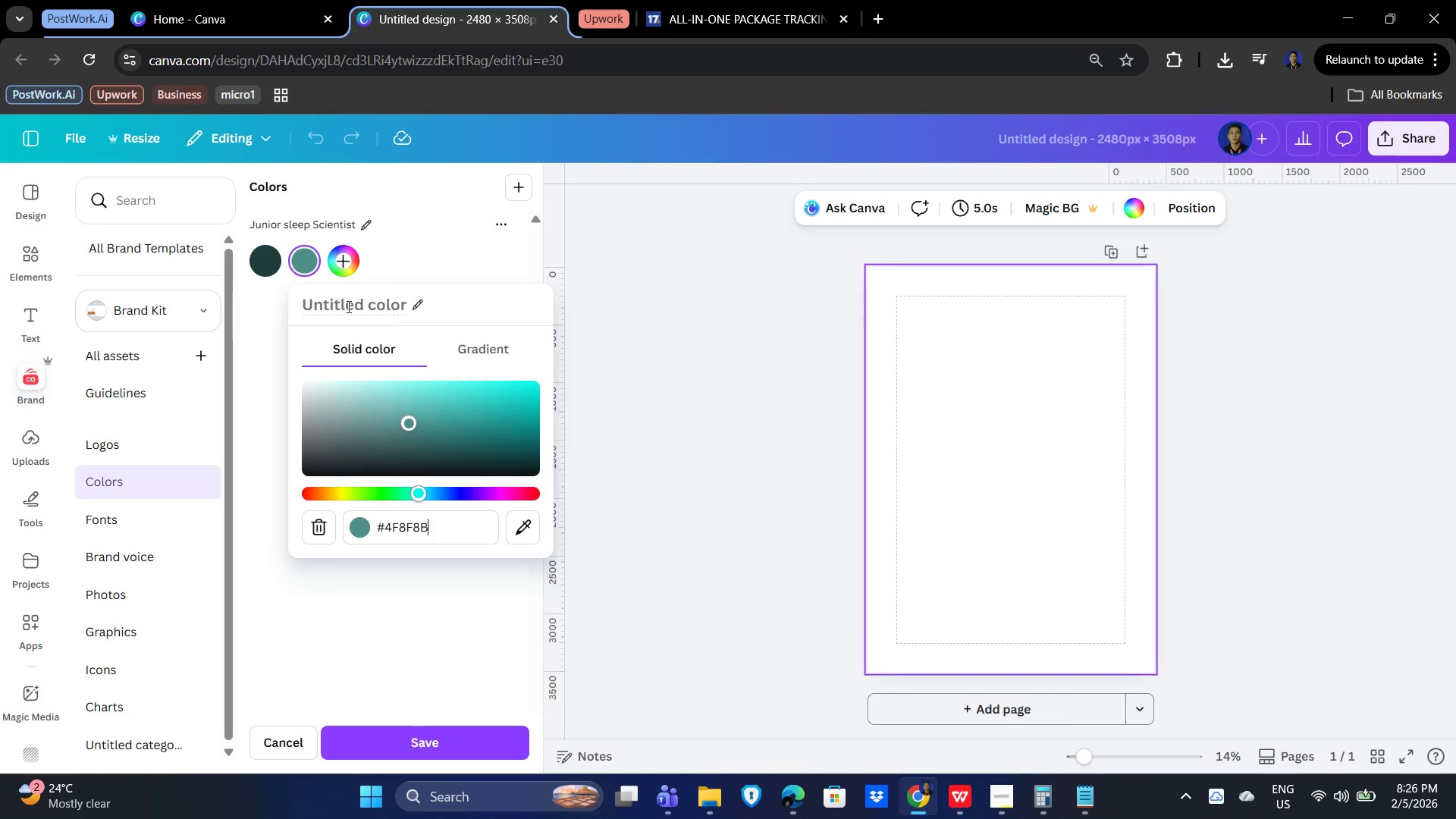 
left_click([344, 300])
 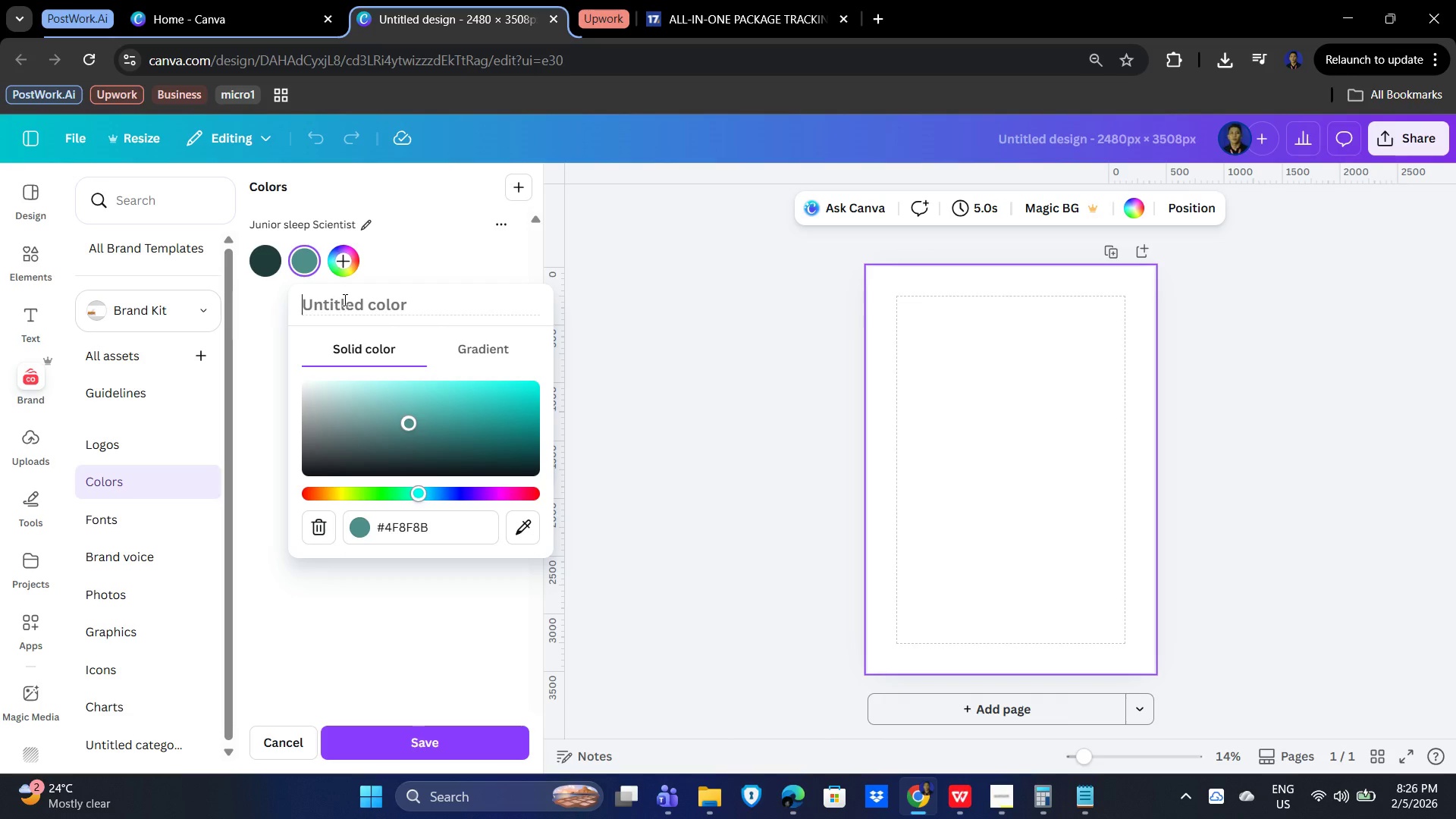 
type(Sec teal)
 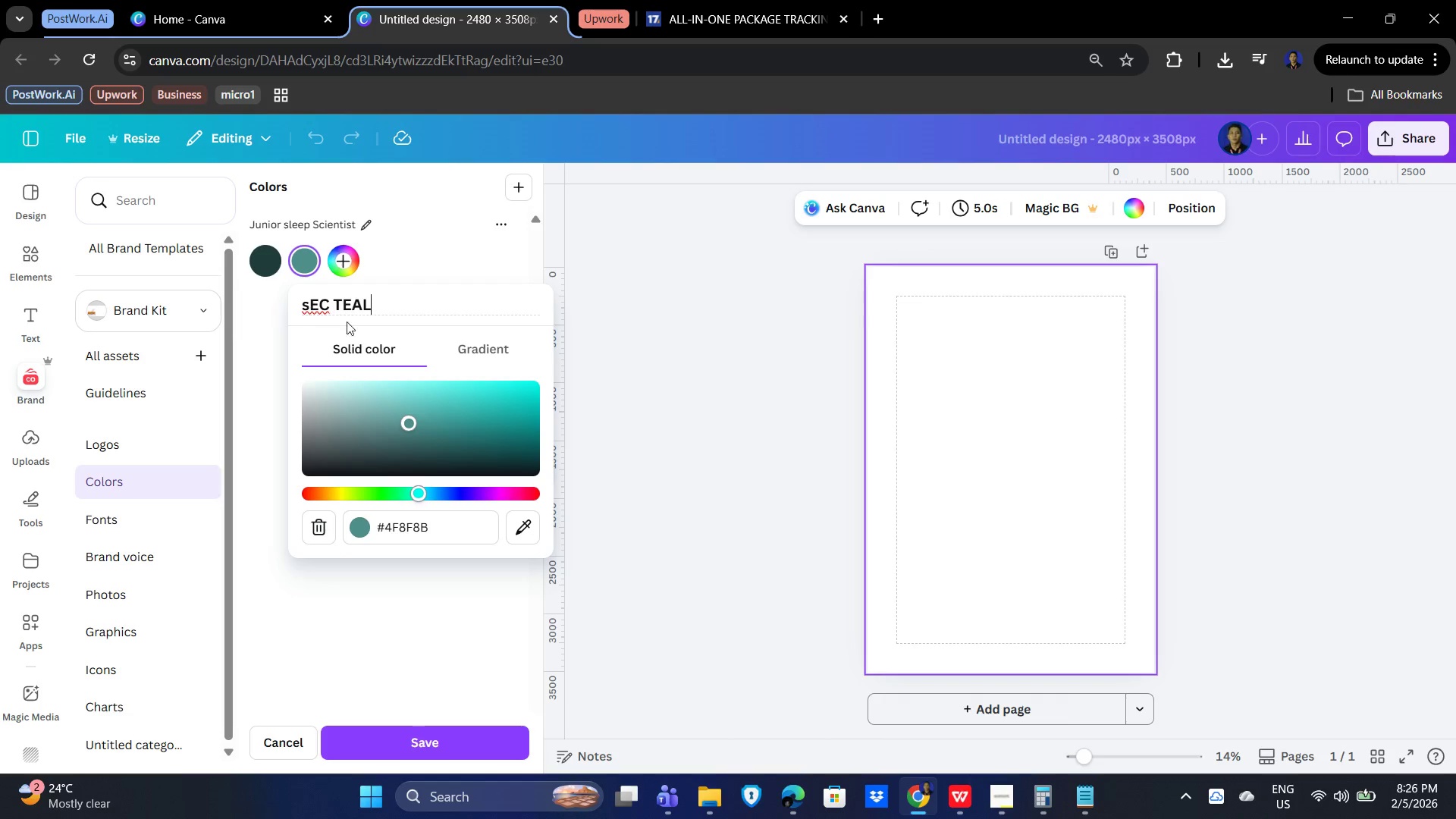 
key(NumpadEnter)
 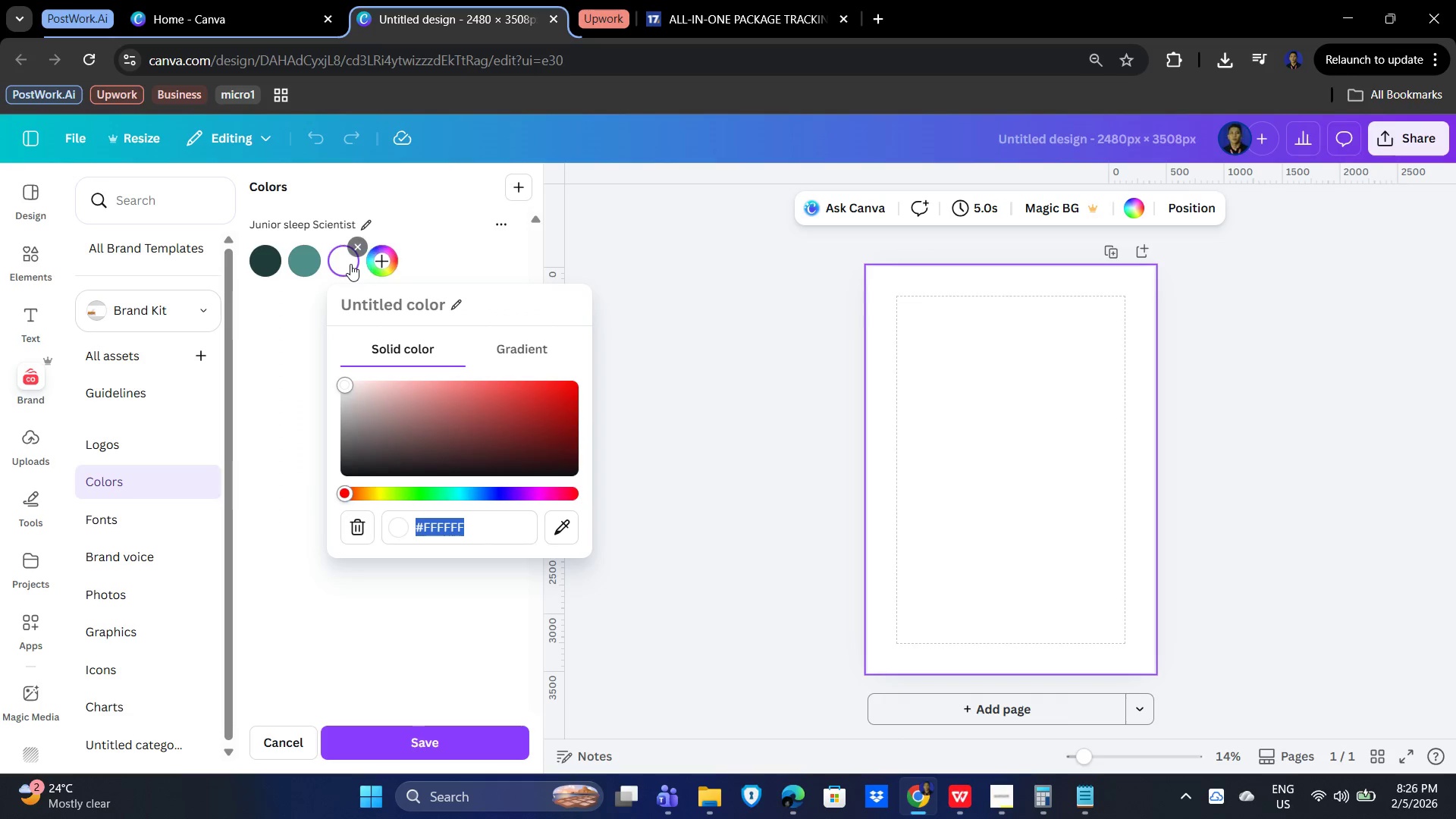 
key(CapsLock)
 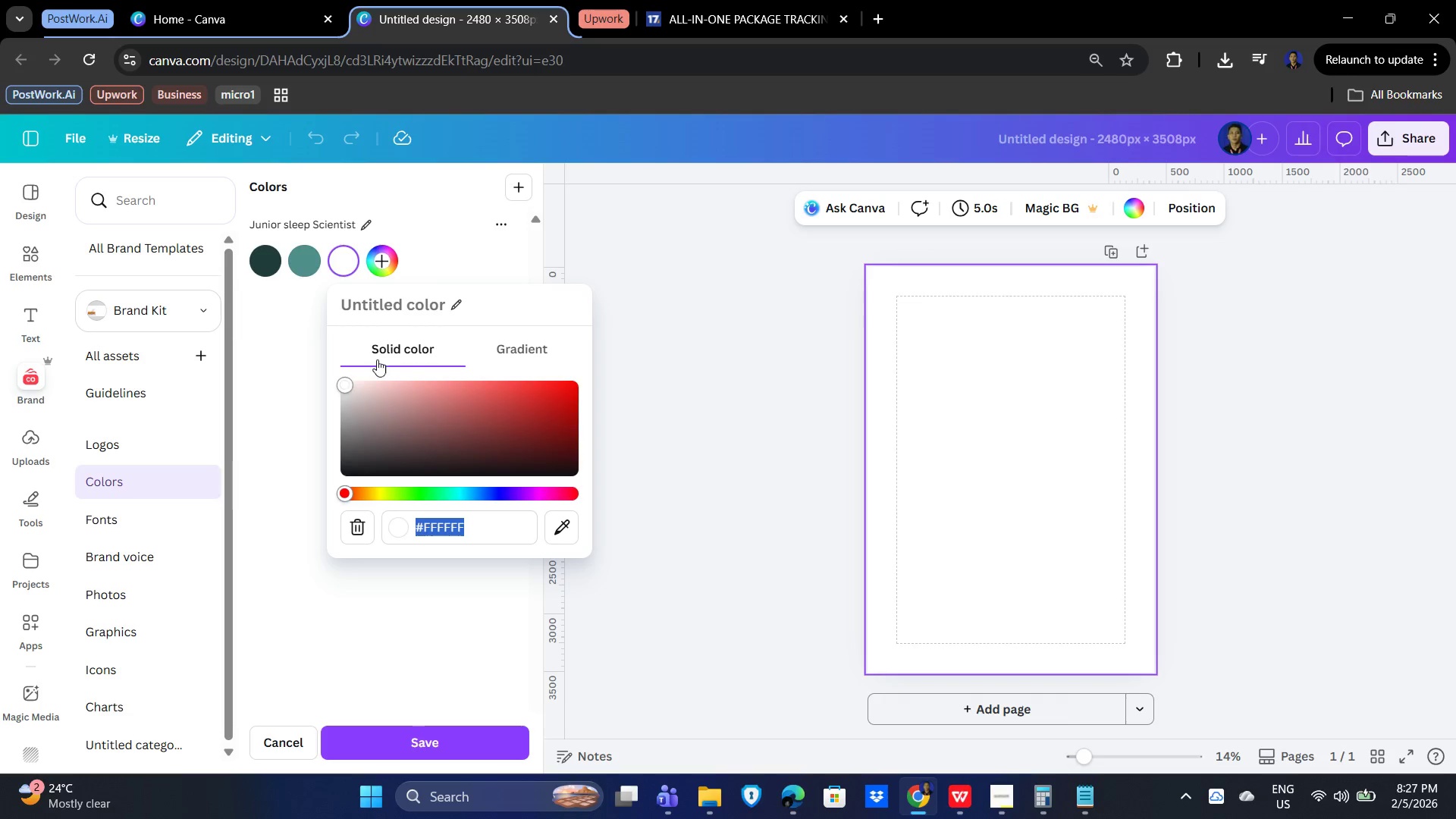 
wait(6.58)
 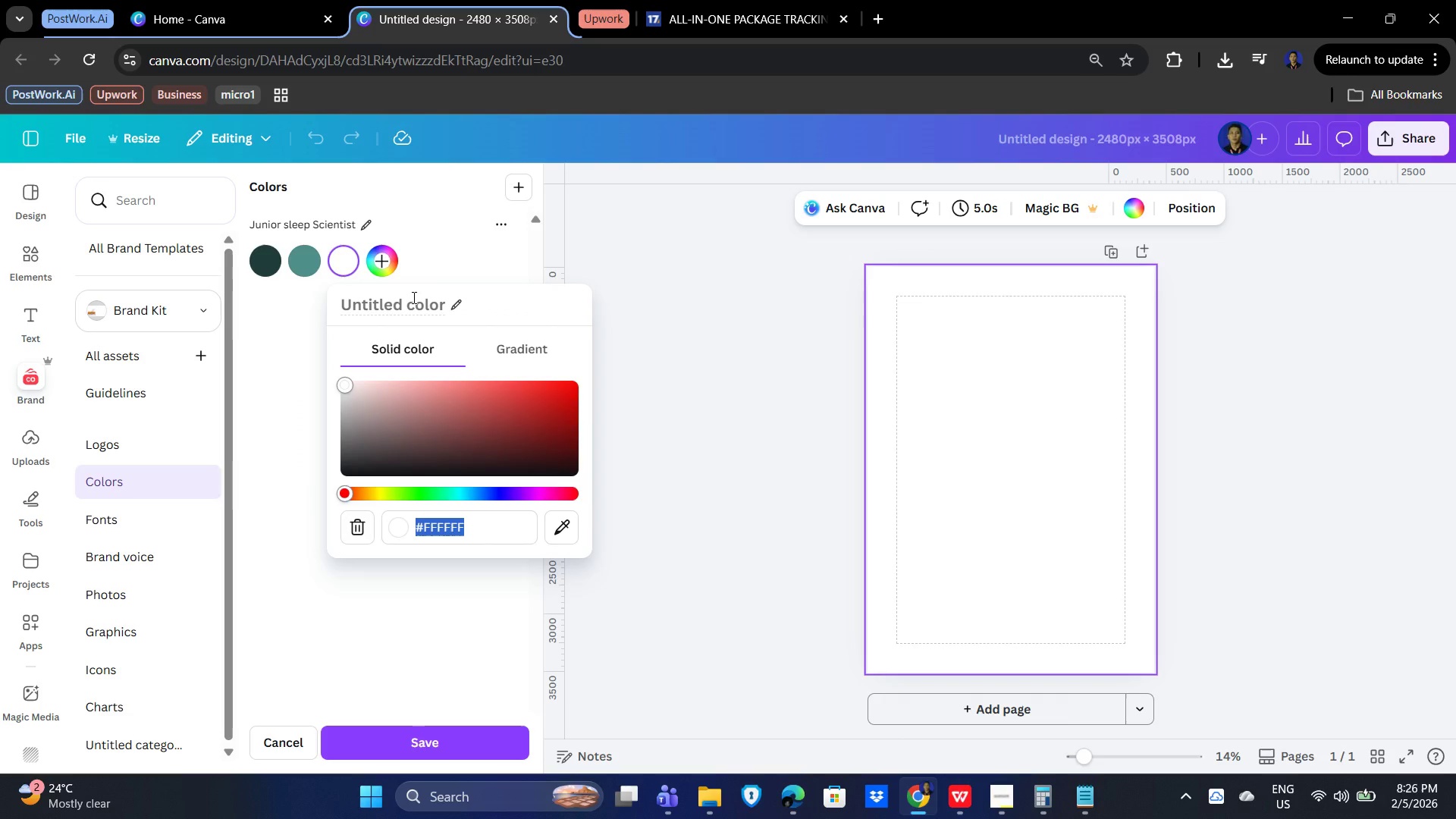 
key(Numpad1)
 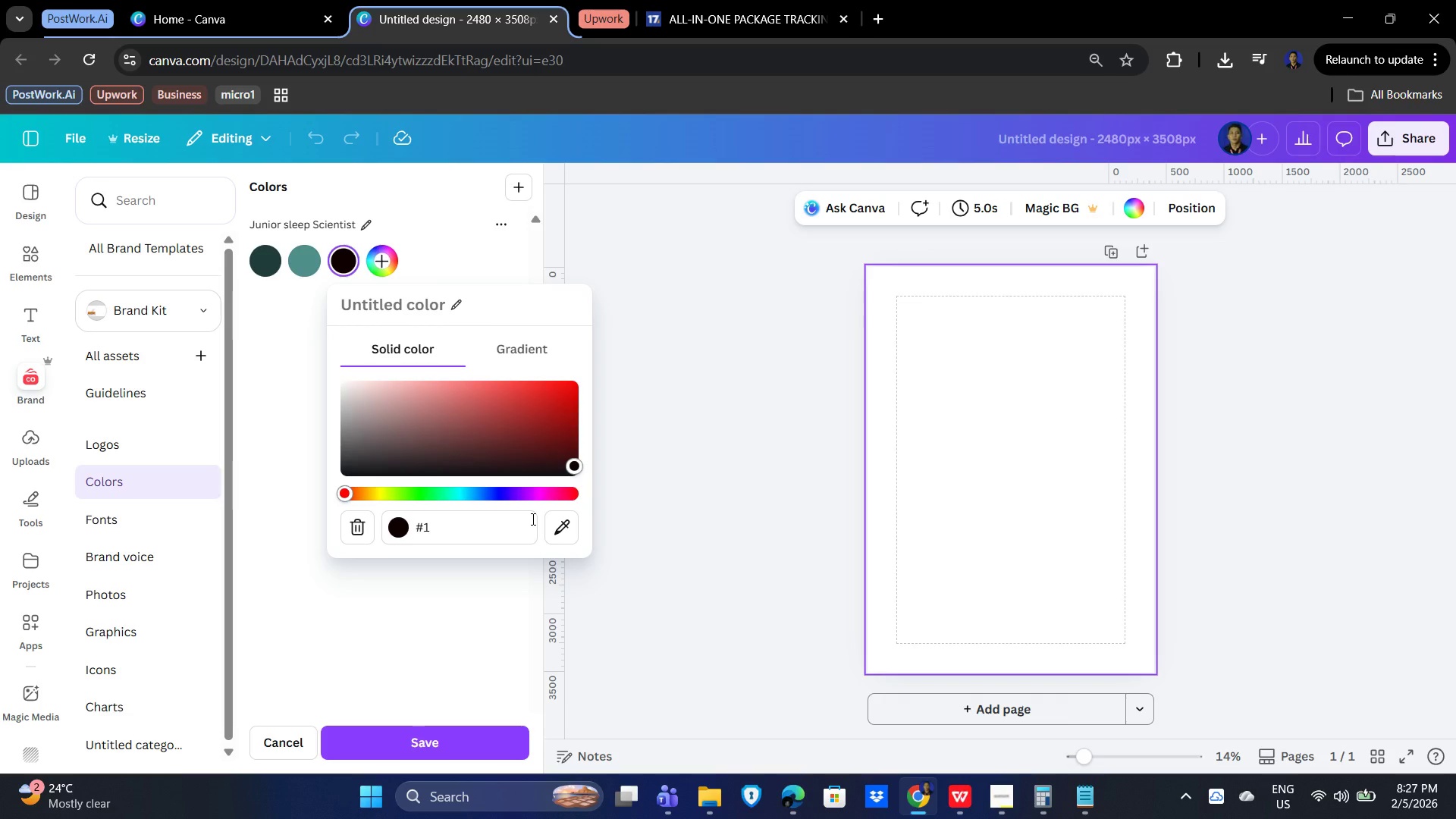 
key(C)
 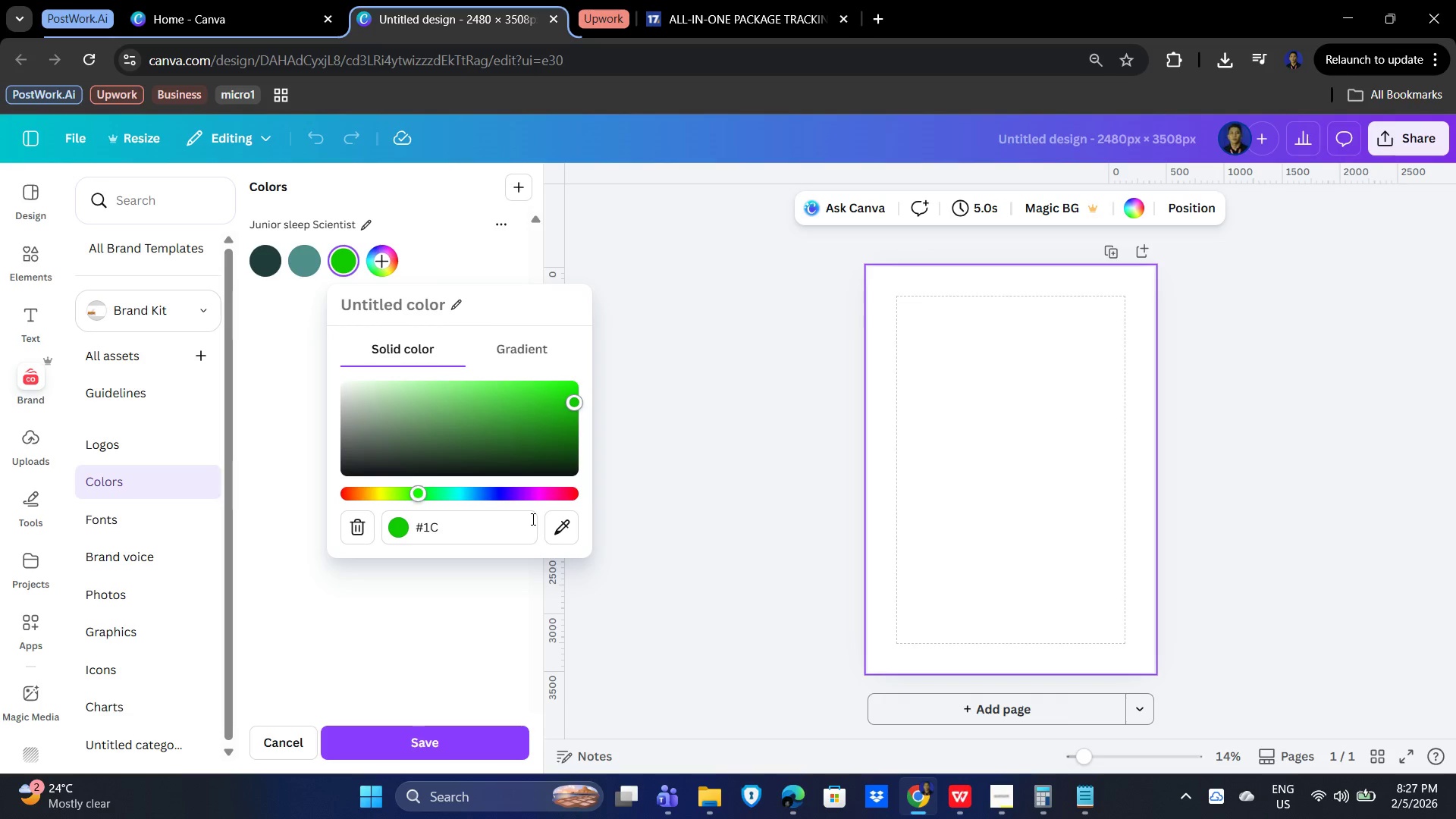 
key(Numpad1)
 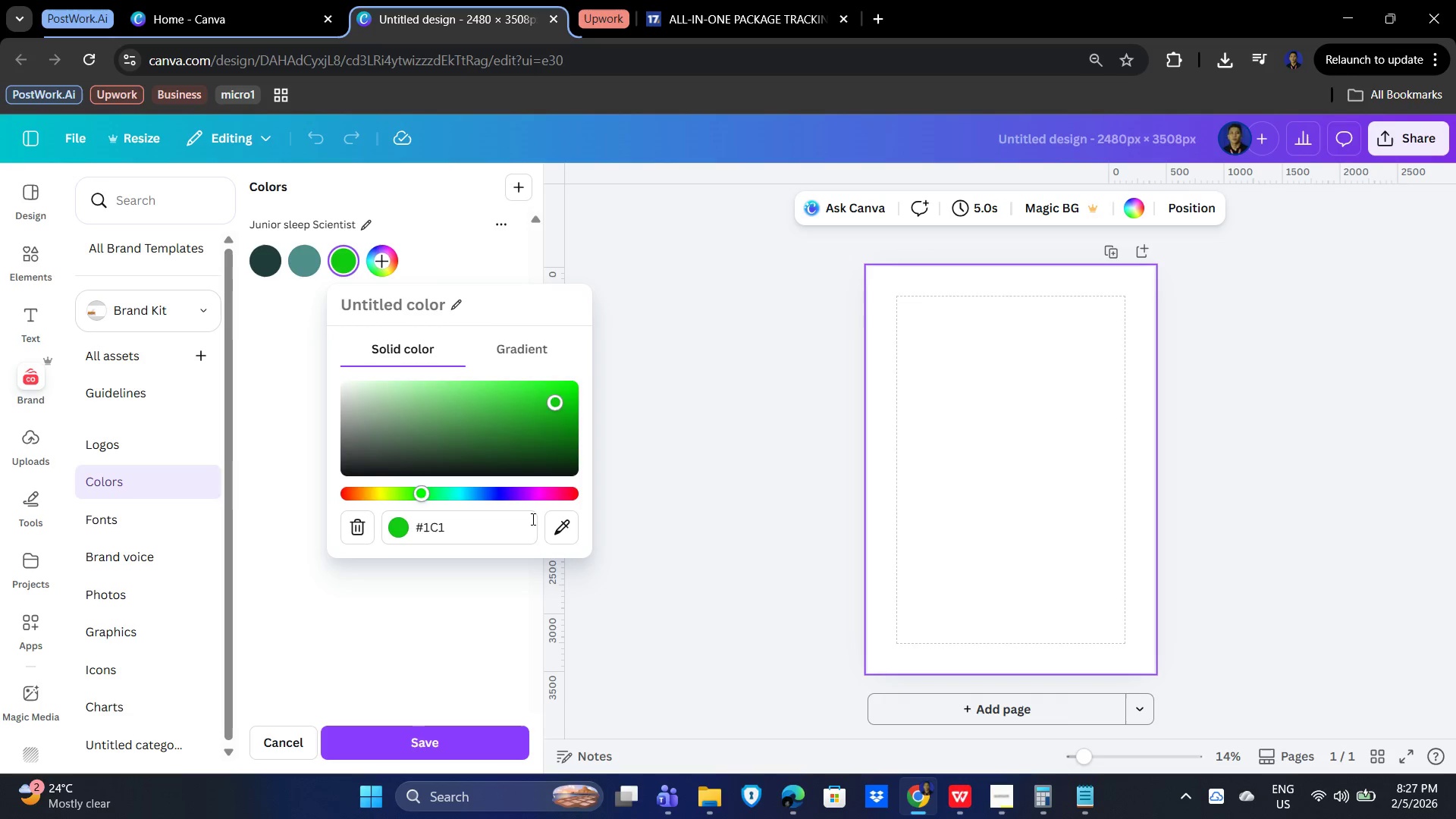 
key(C)
 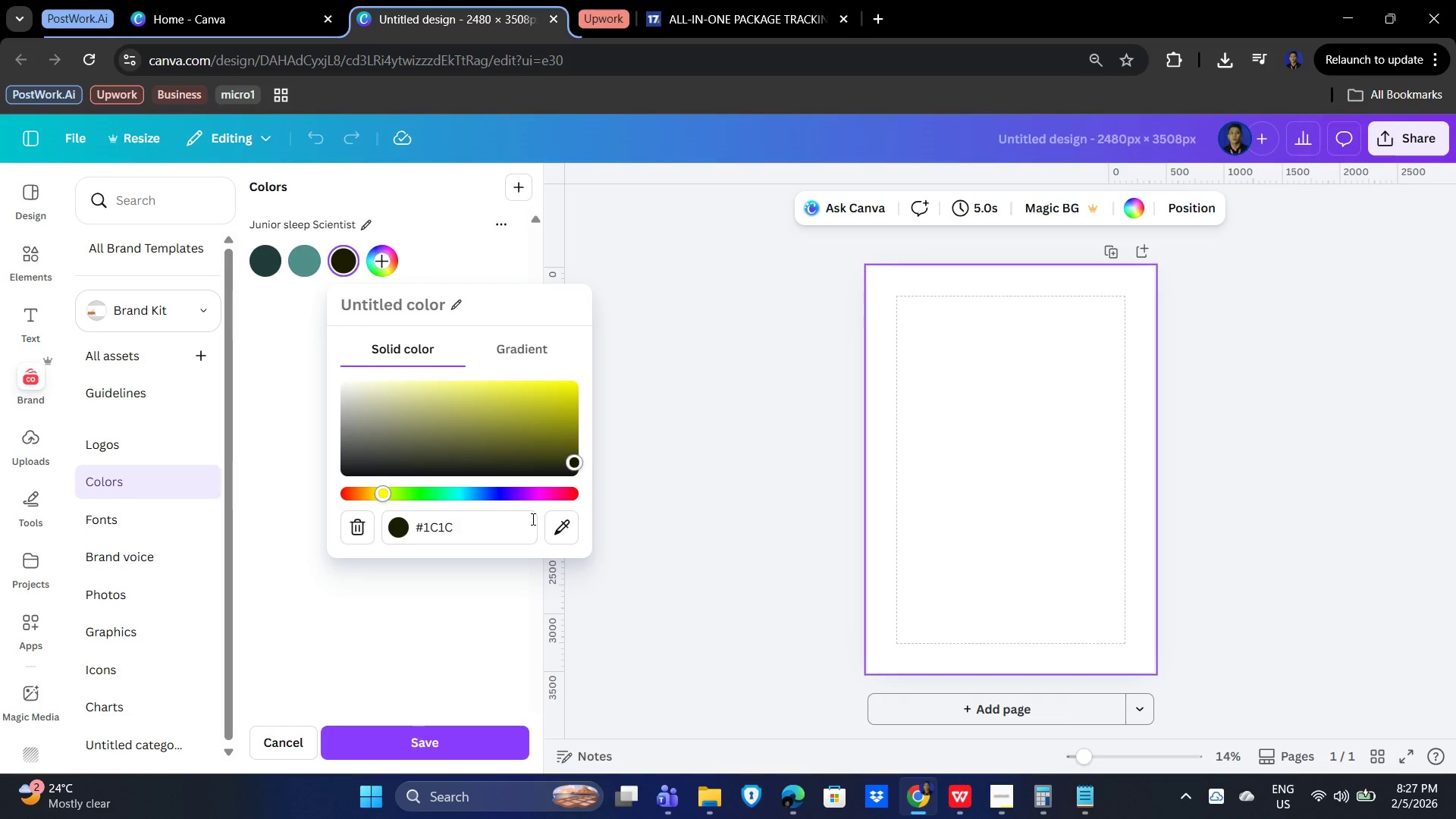 
key(Numpad1)
 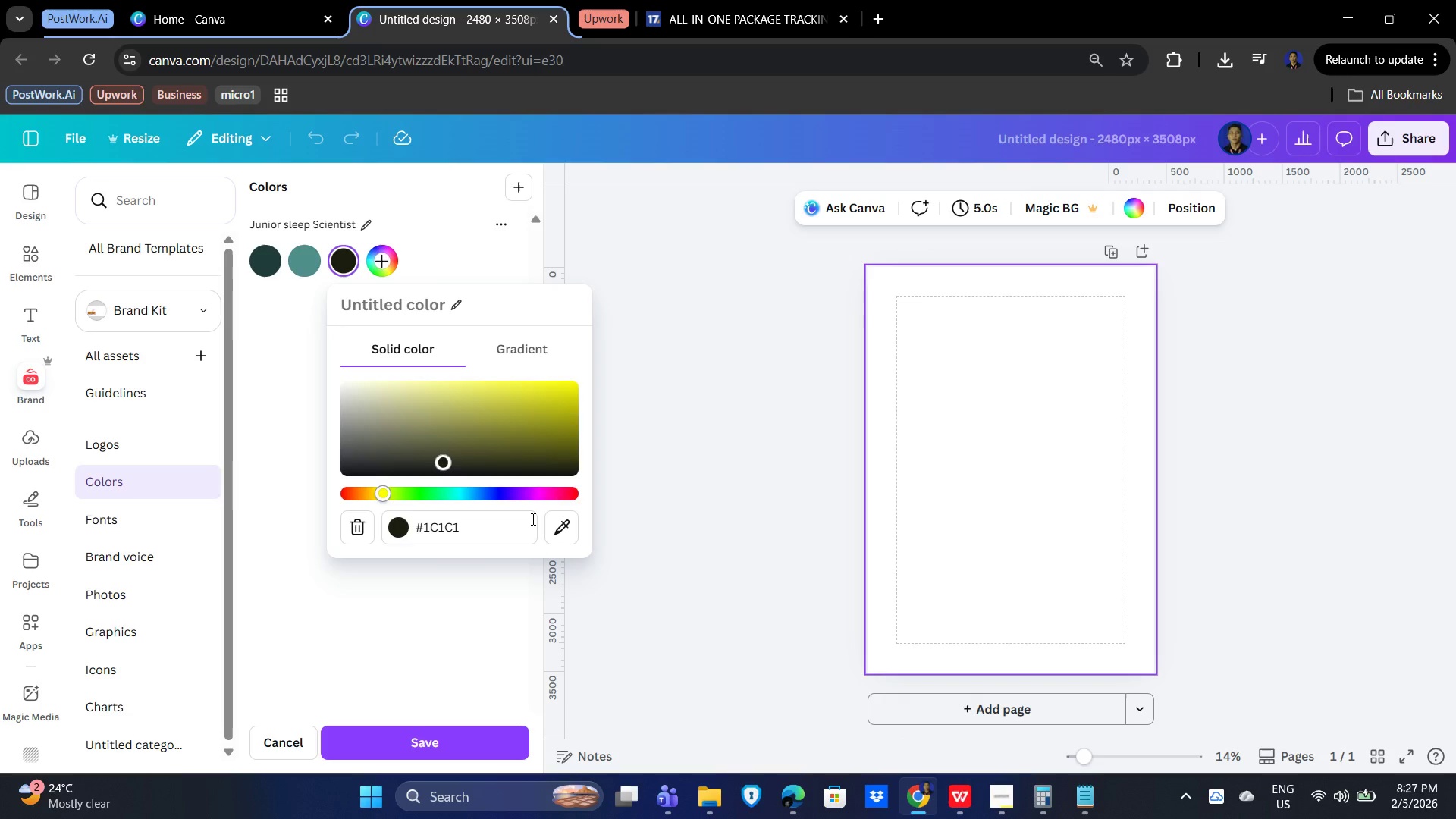 
key(C)
 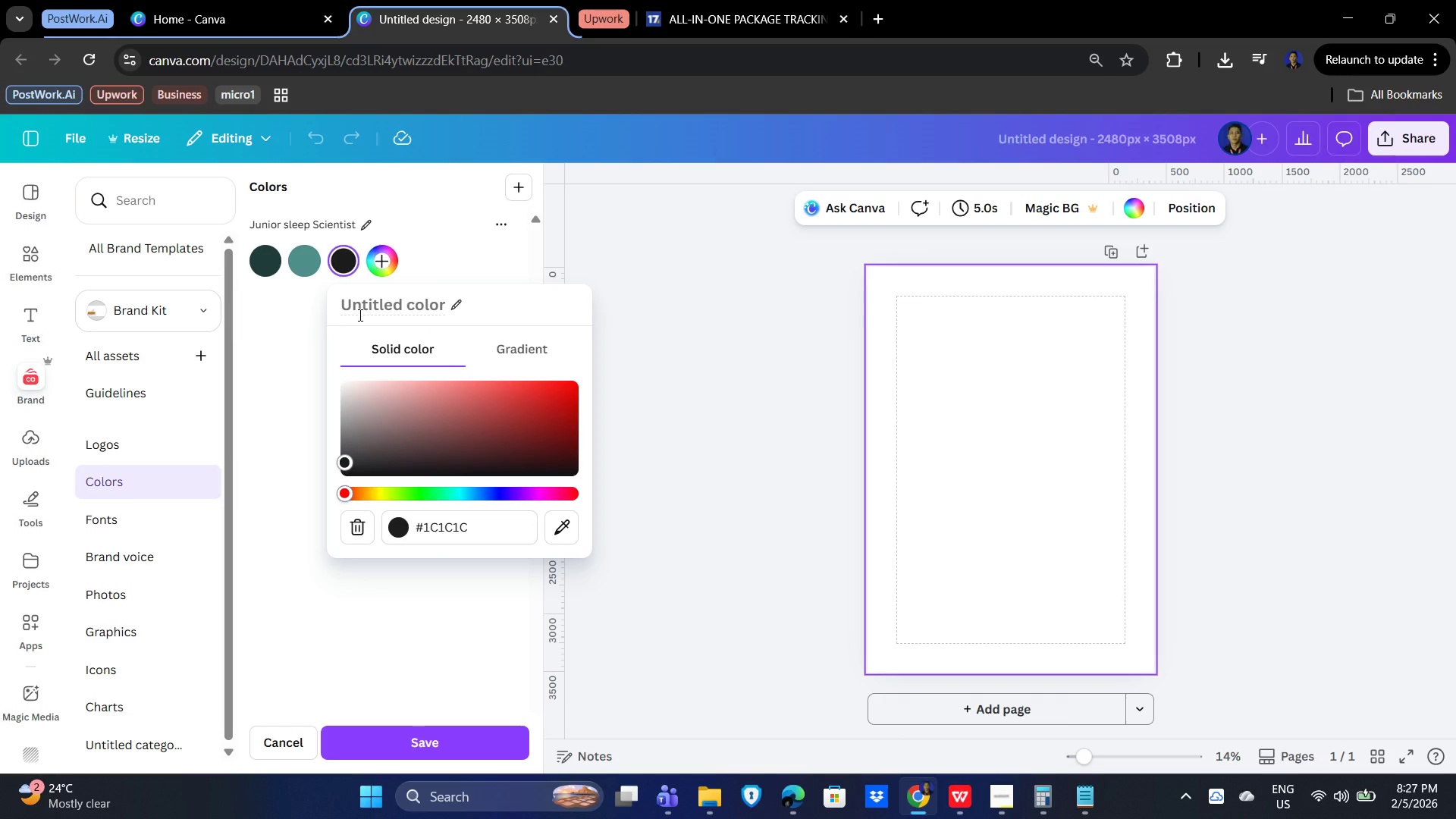 
left_click([359, 315])
 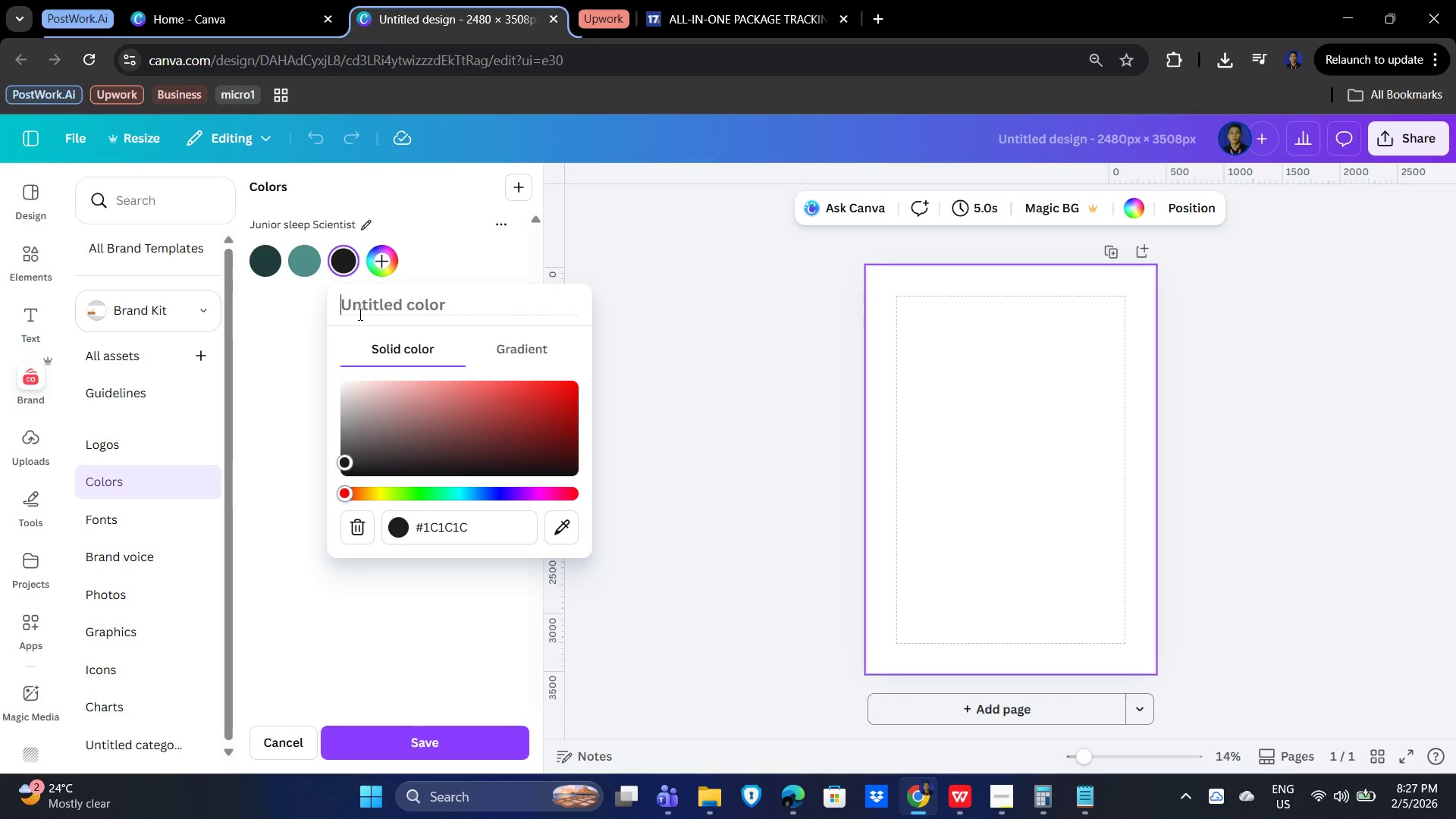 
type(DARK NEUTRAL)
 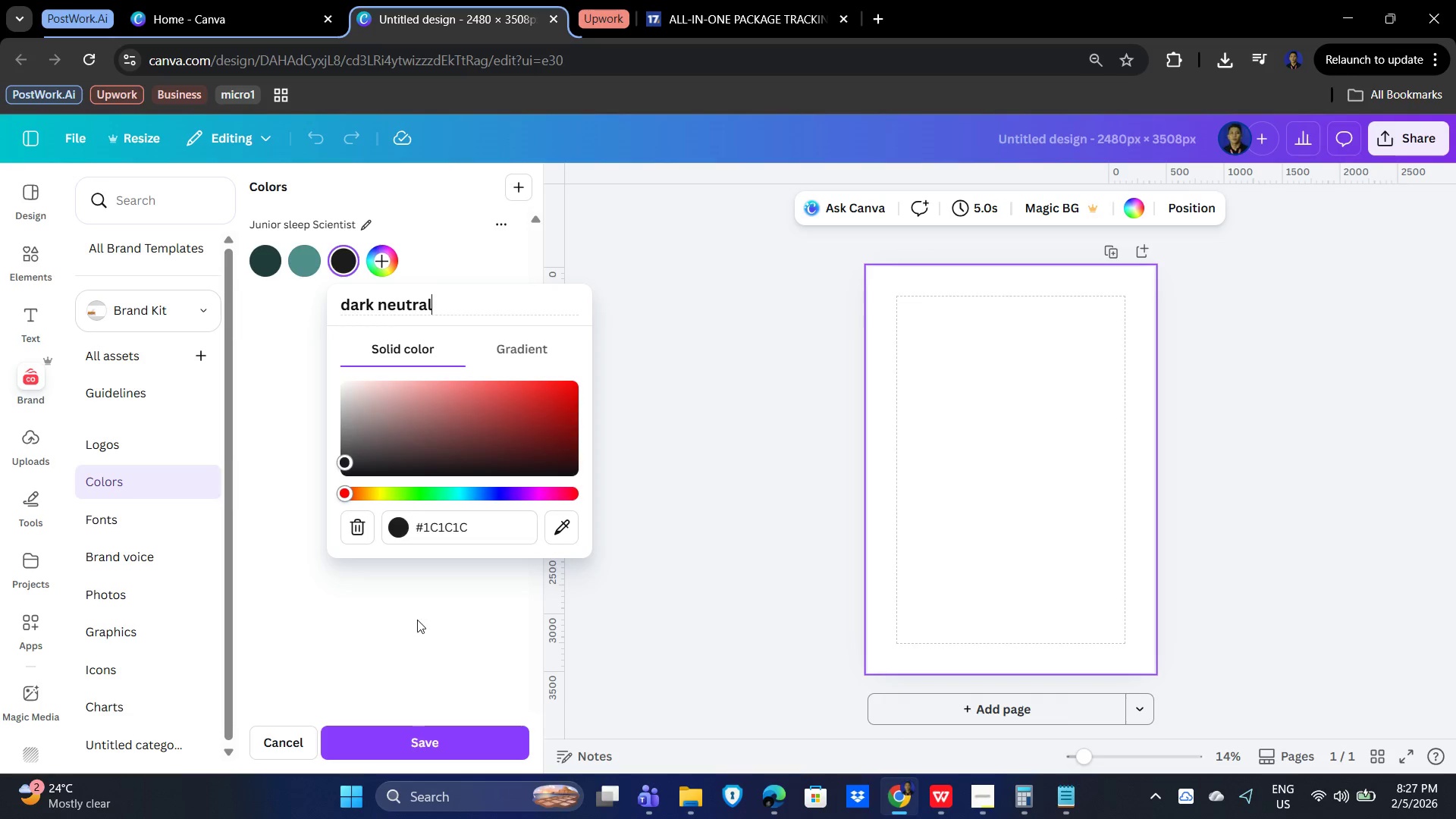 
key(NumpadEnter)
 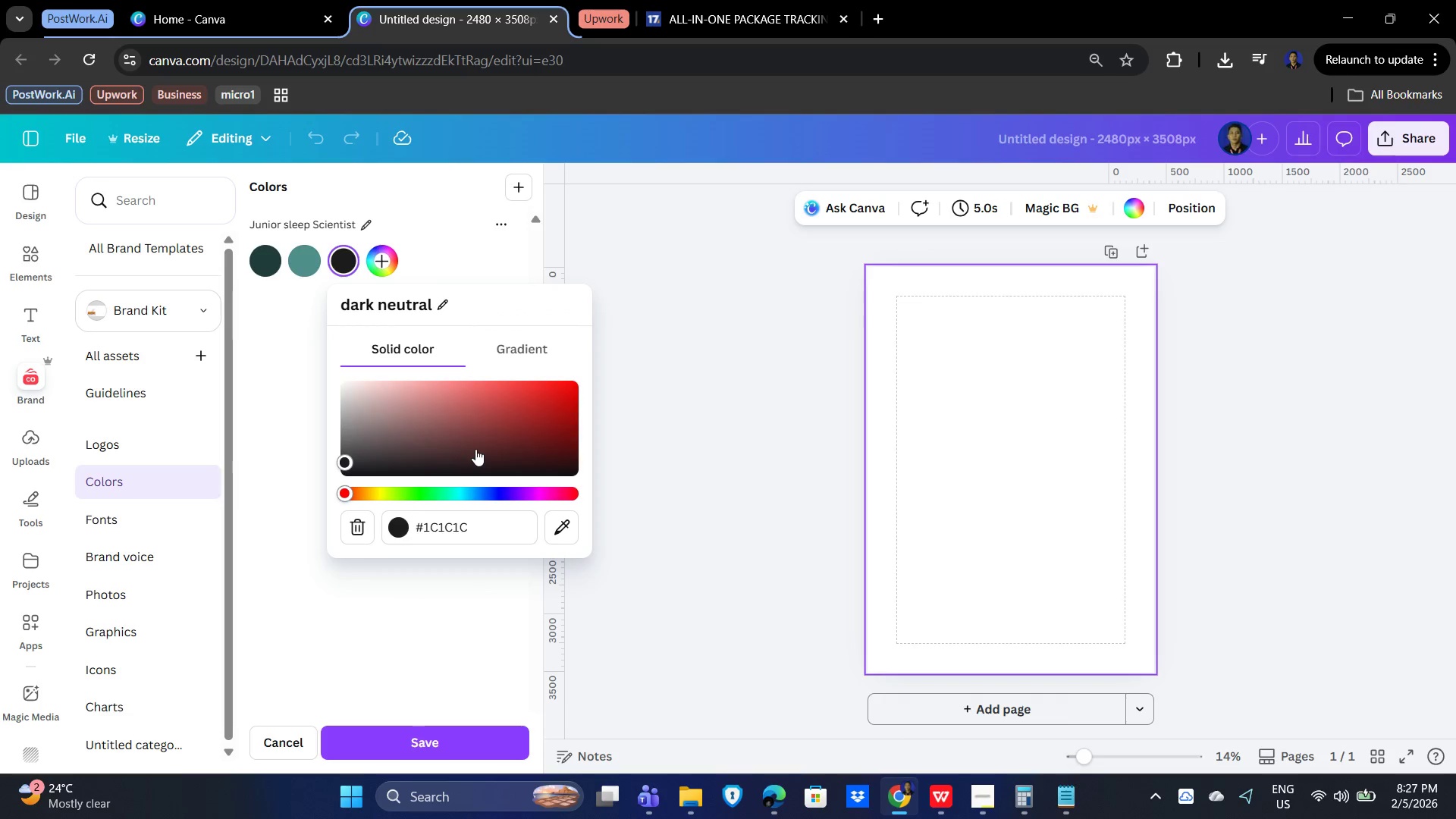 
key(NumpadEnter)
 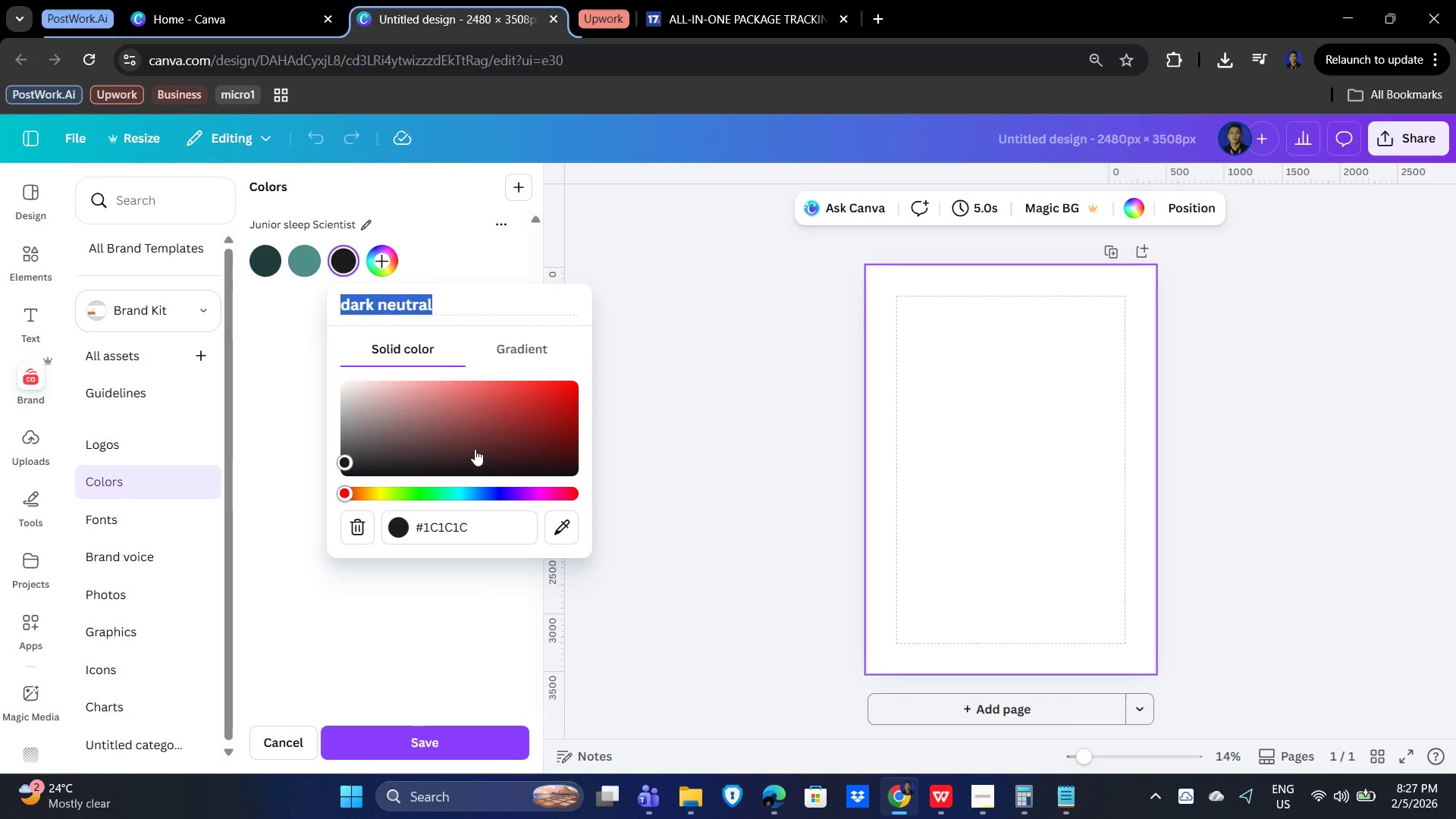 
key(NumpadEnter)
 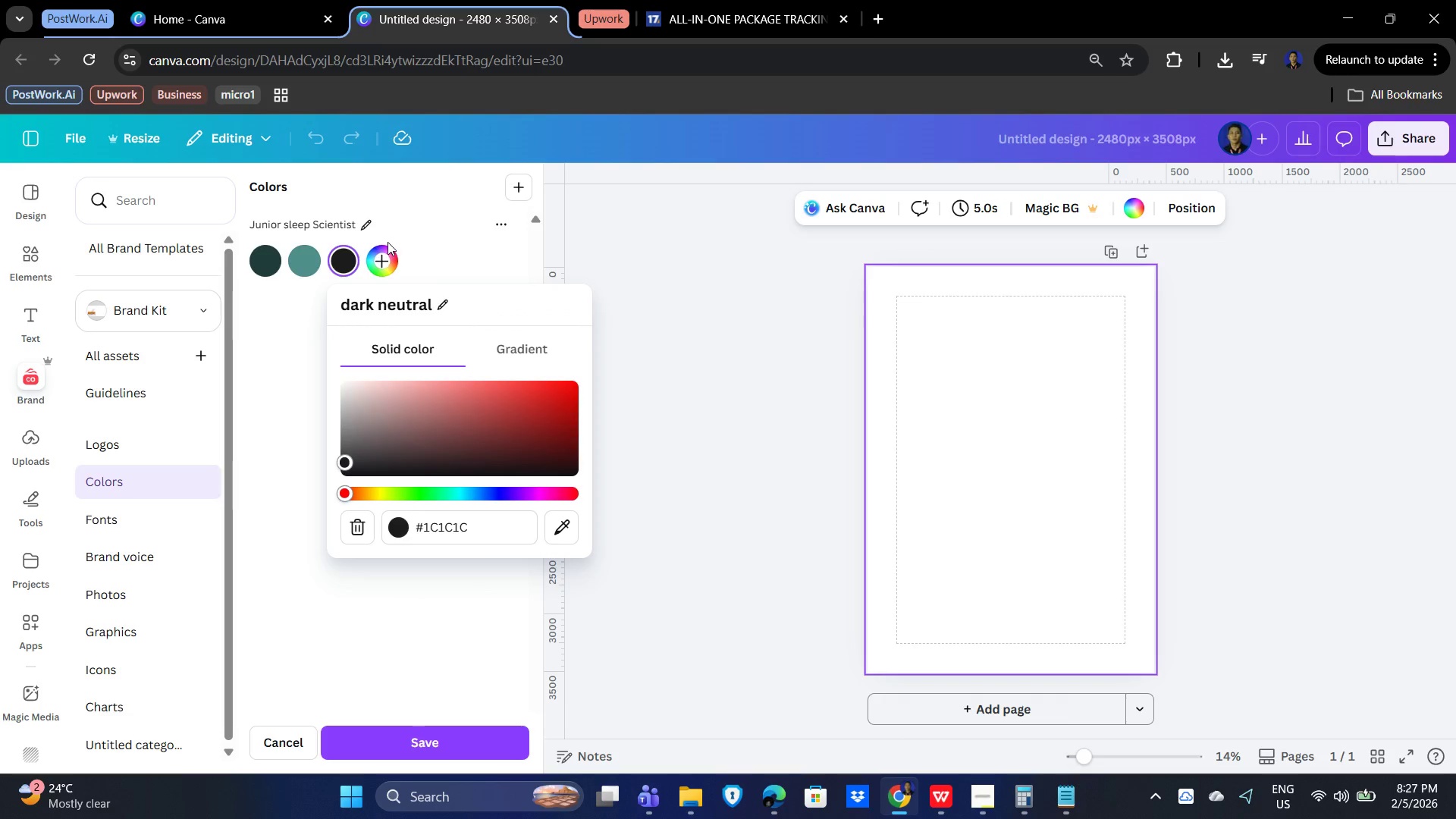 
left_click([378, 264])
 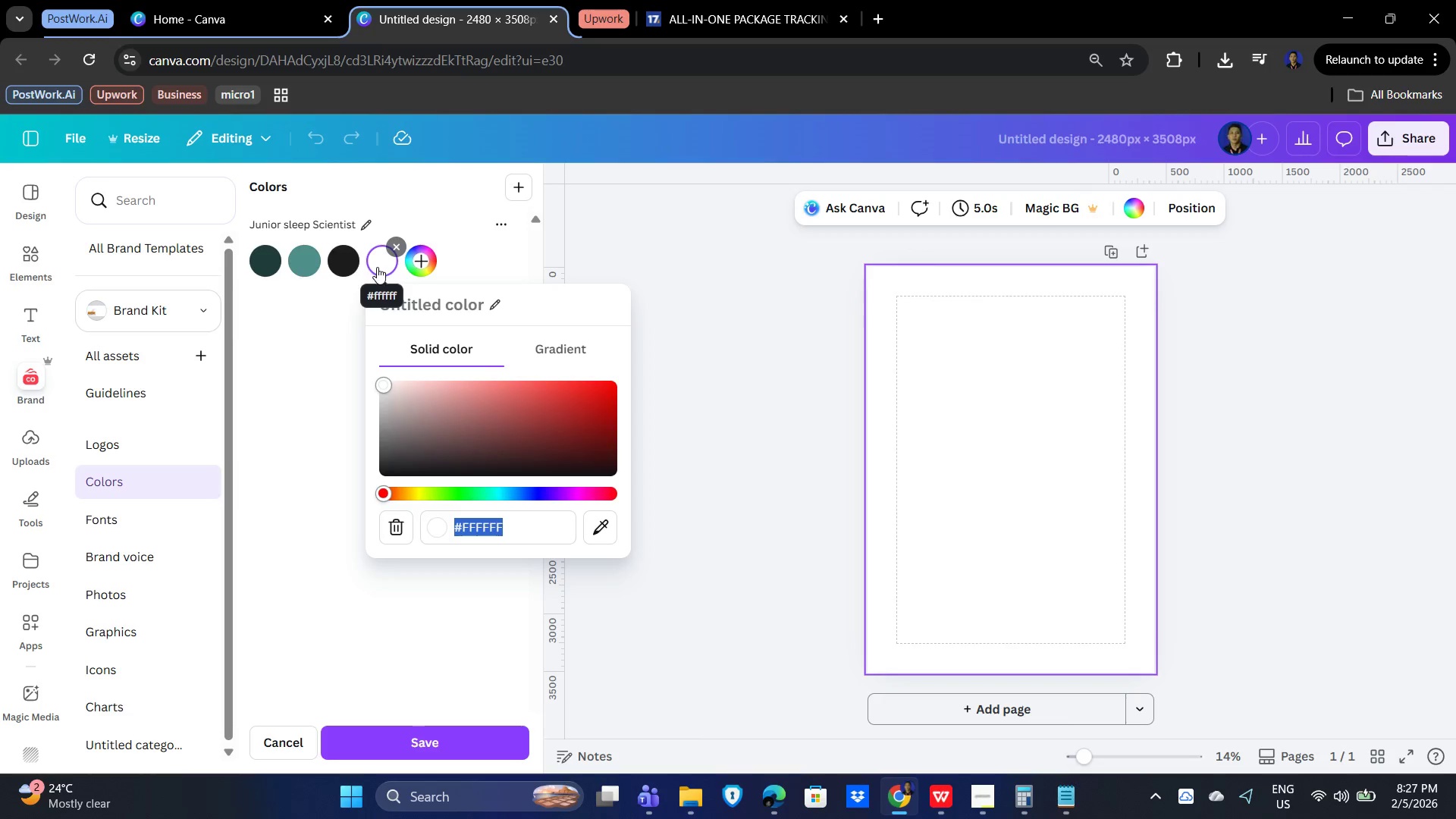 
wait(6.02)
 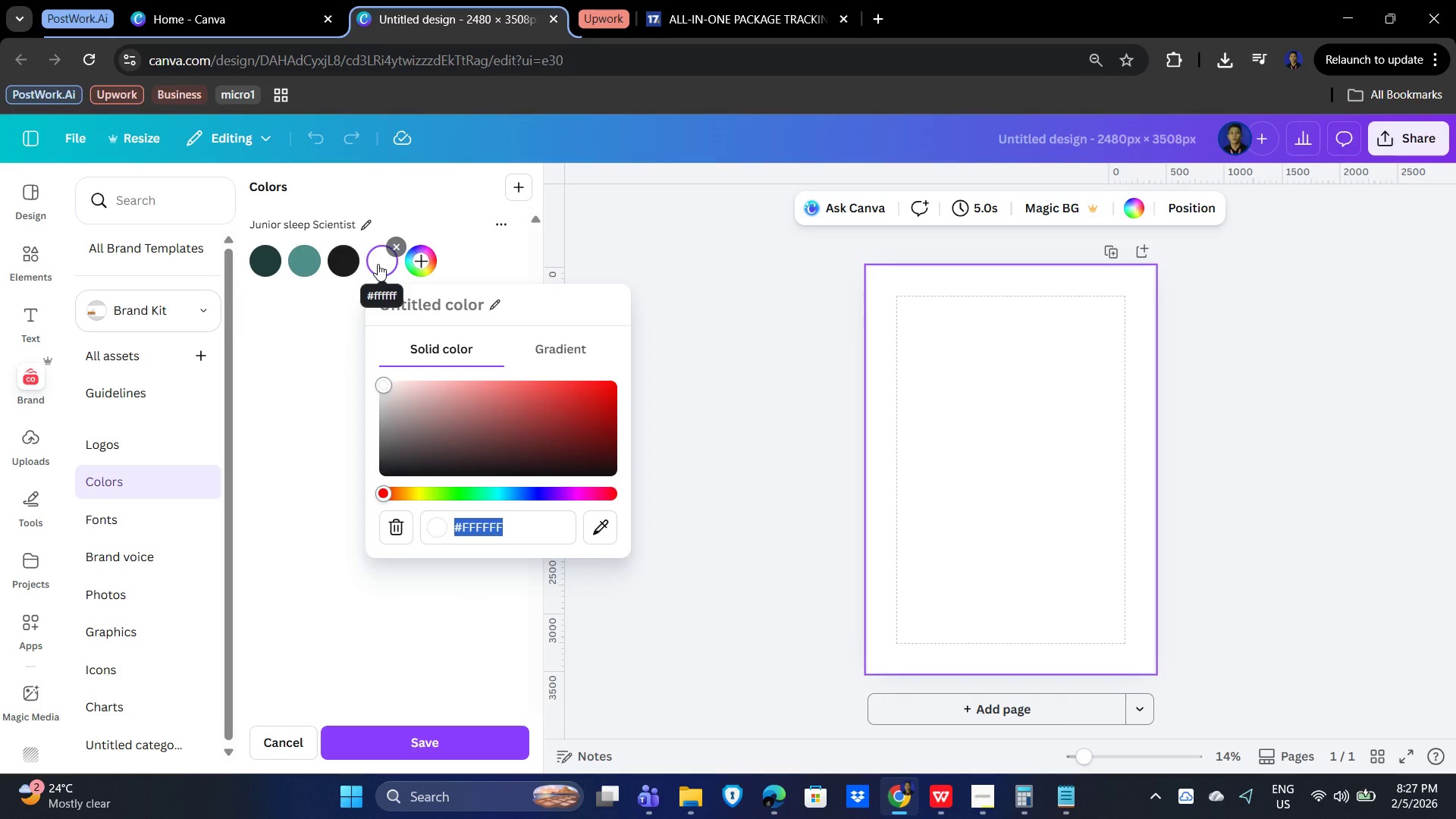 
left_click([410, 307])
 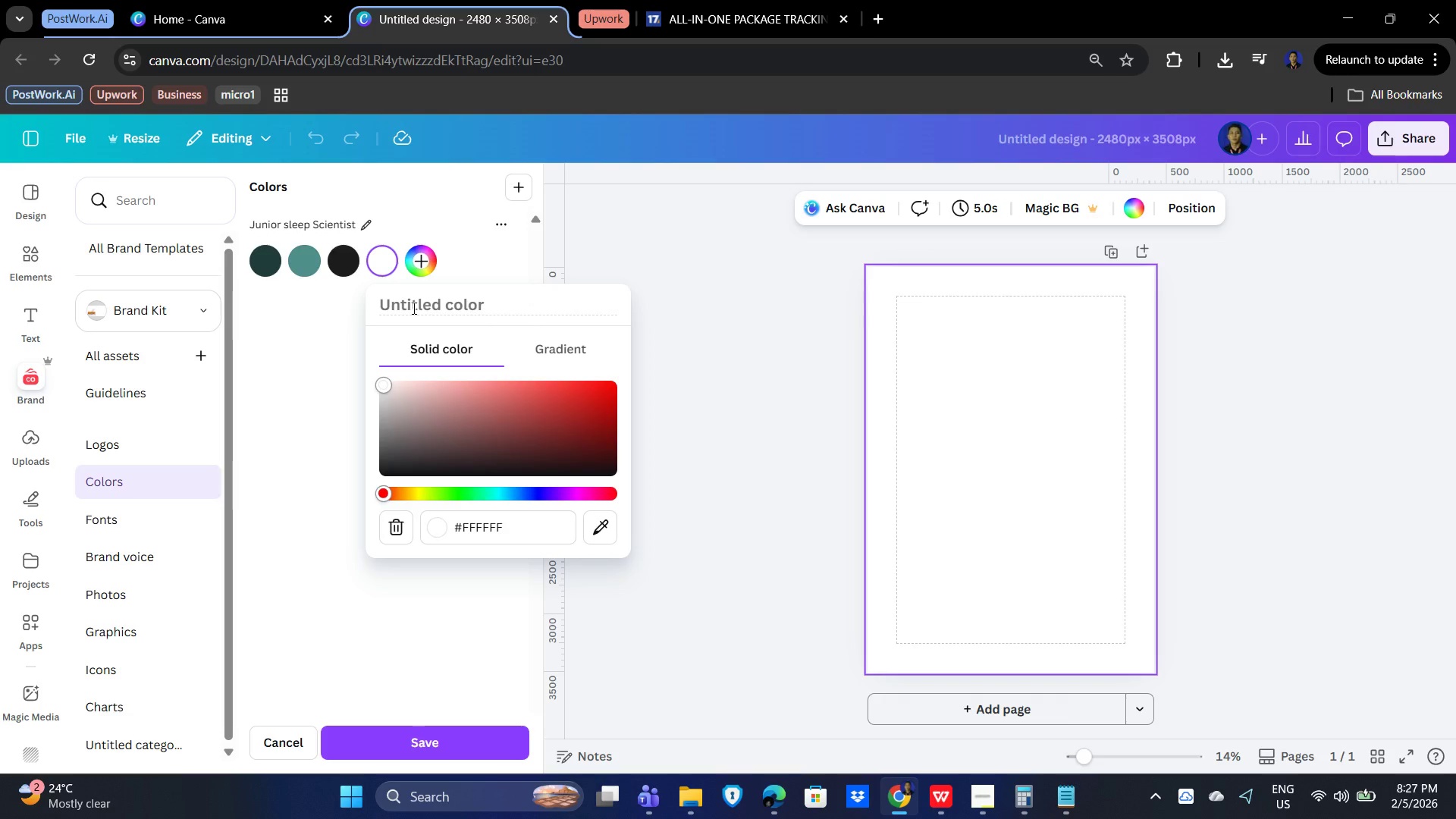 
type(LIGJT)
key(Backspace)
key(Backspace)
type(HT NEUTRAL)
 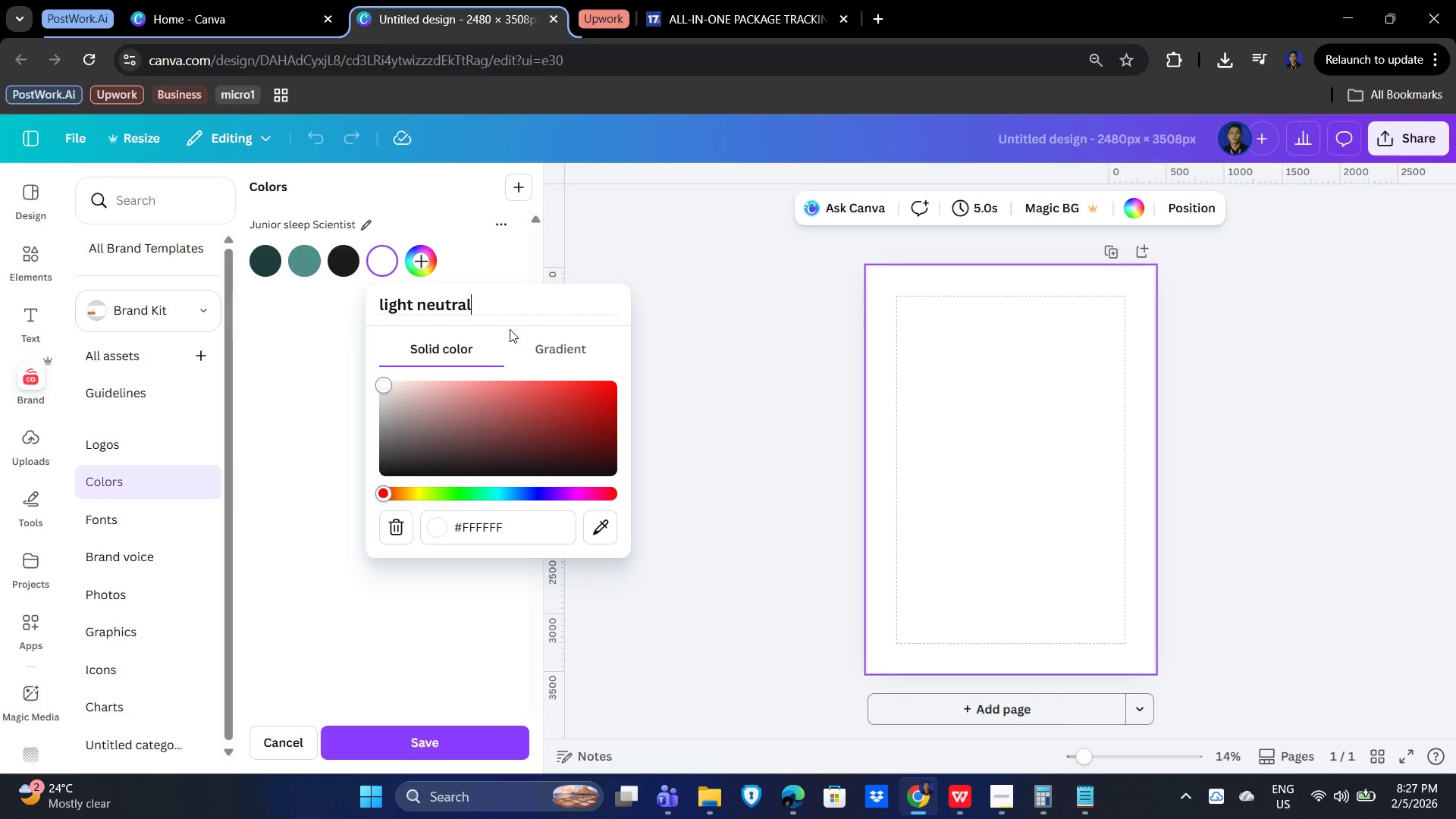 
wait(8.31)
 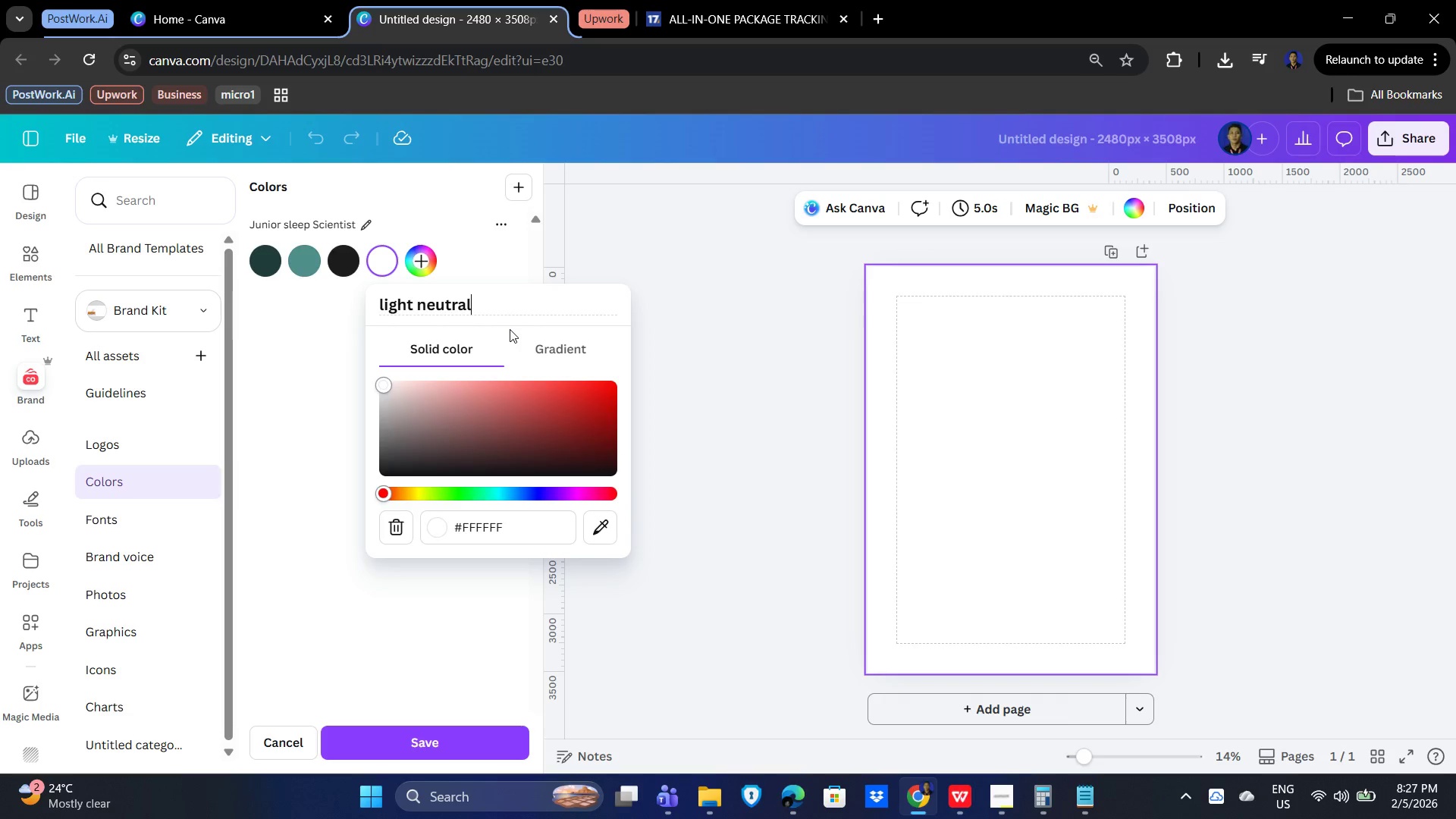 
left_click([500, 532])
 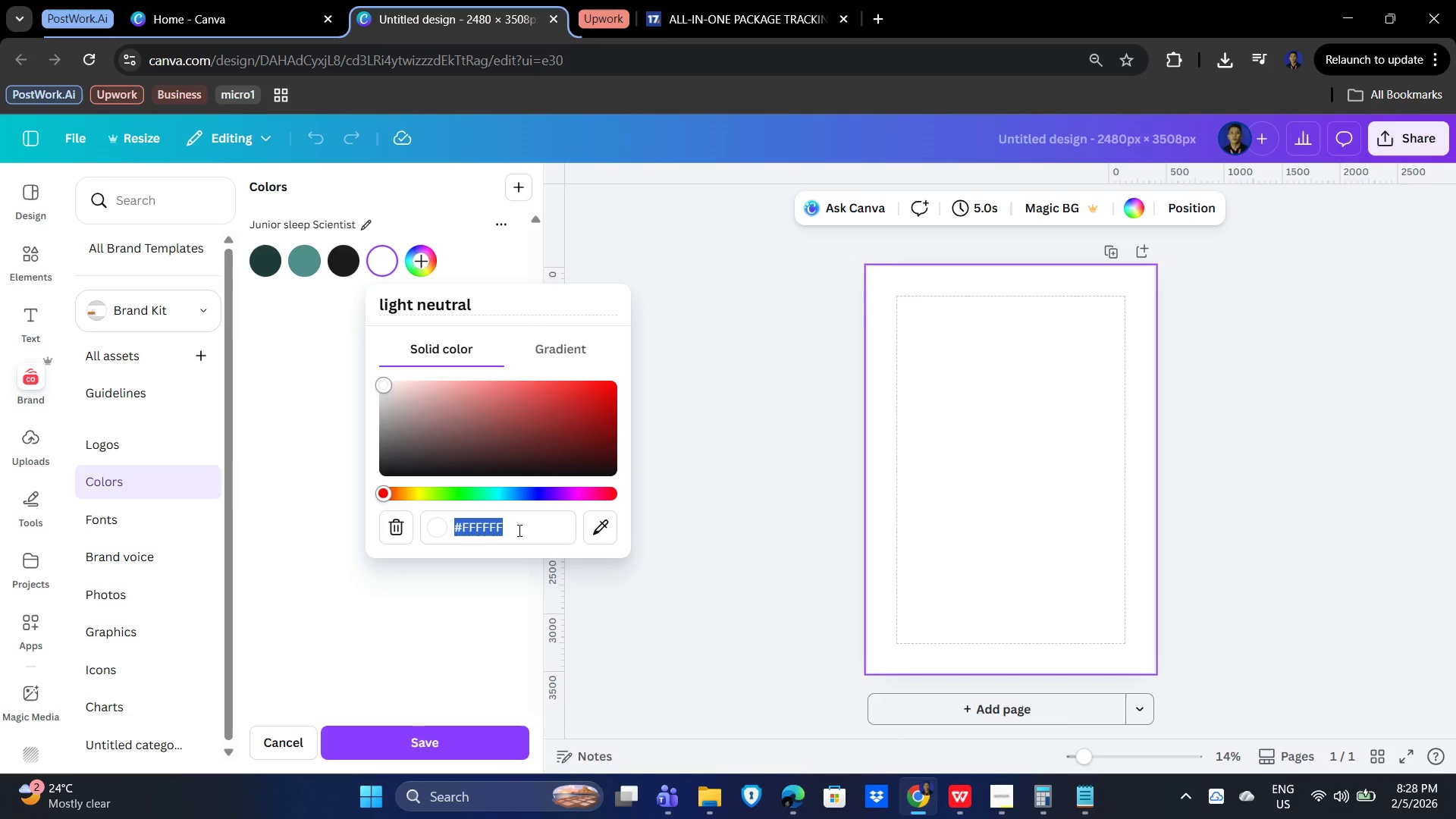 
wait(9.51)
 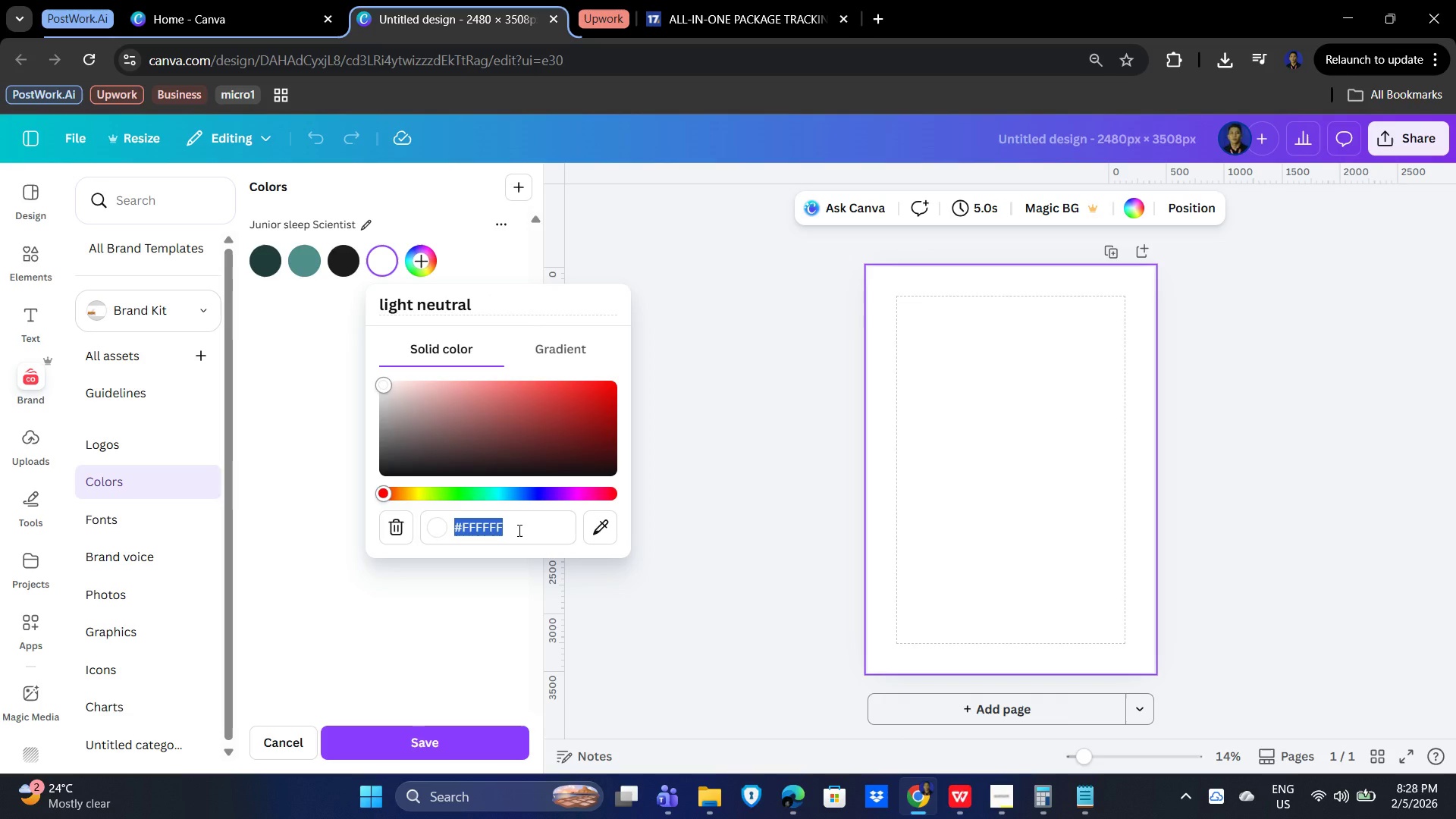 
key(Numpad2)
 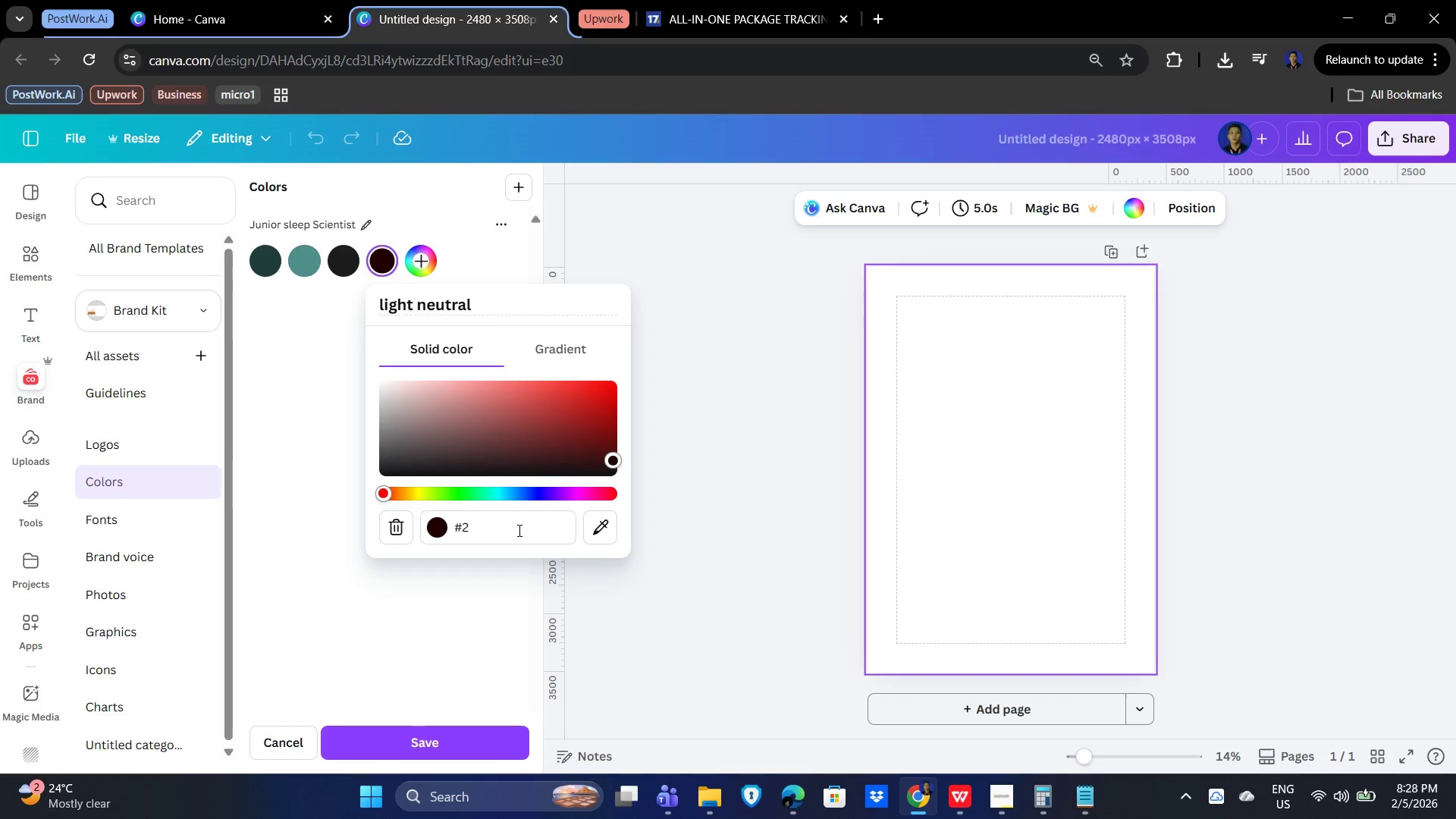 
key(Backspace)
 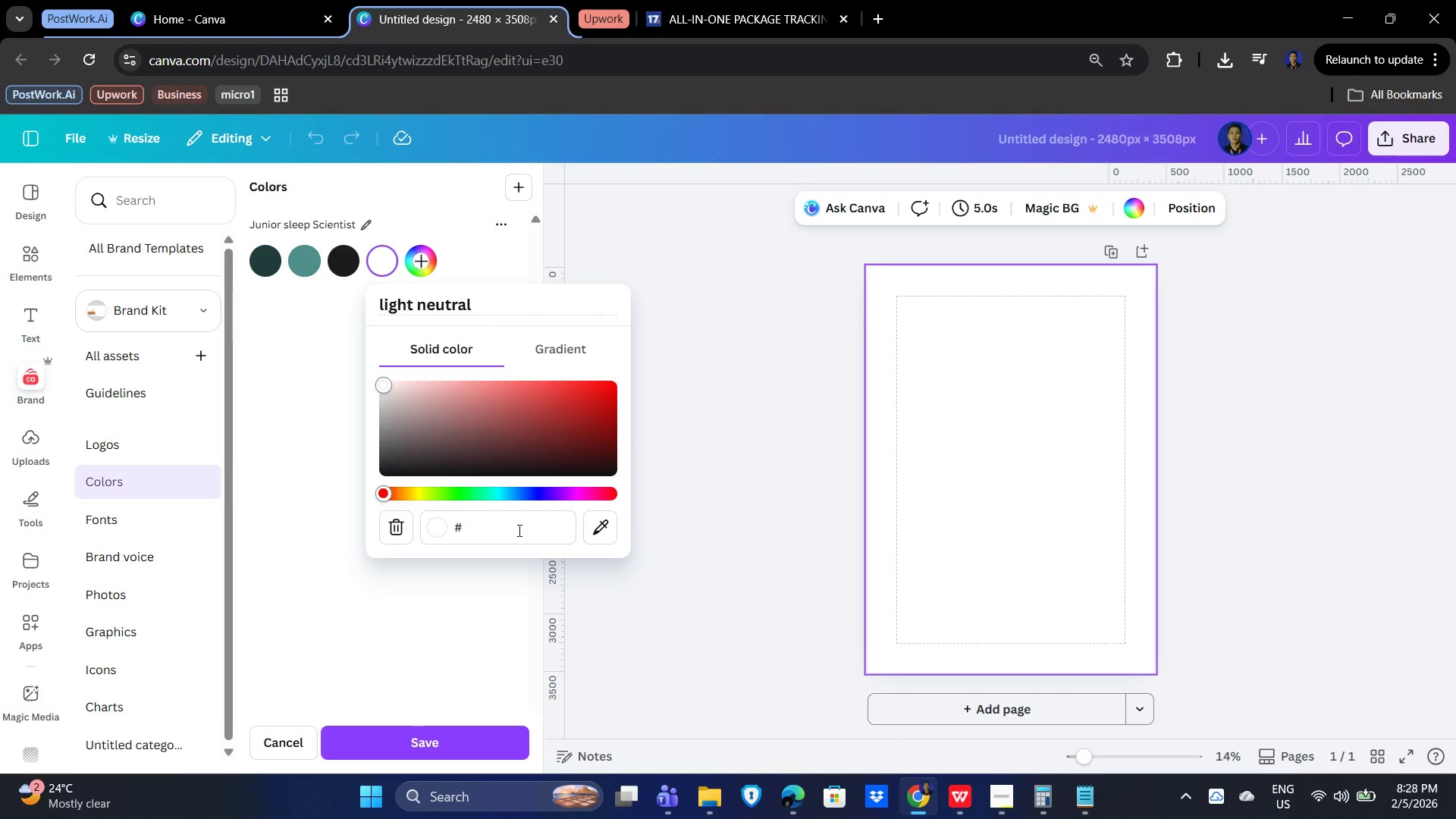 
key(F)
 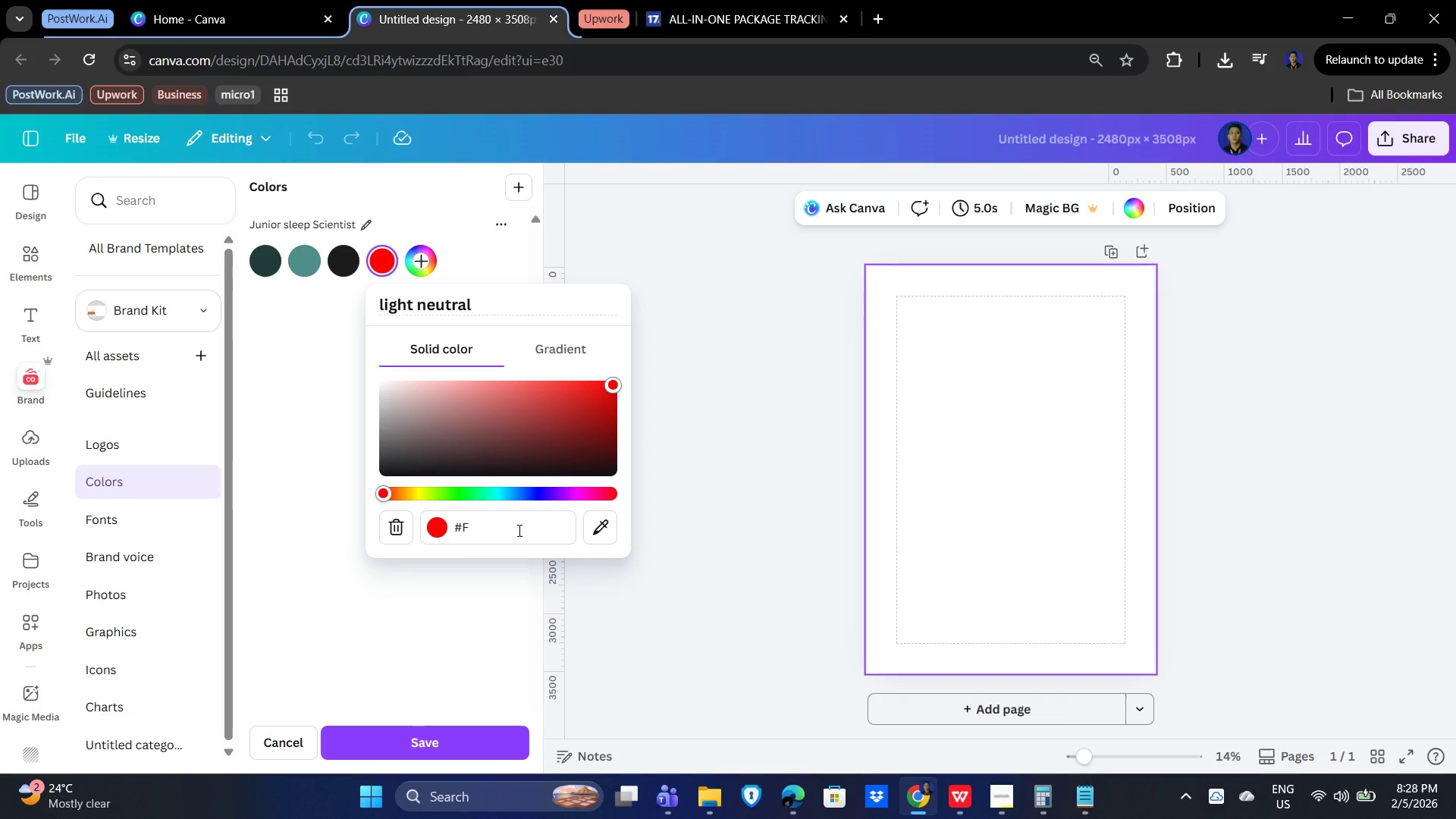 
key(Backspace)
 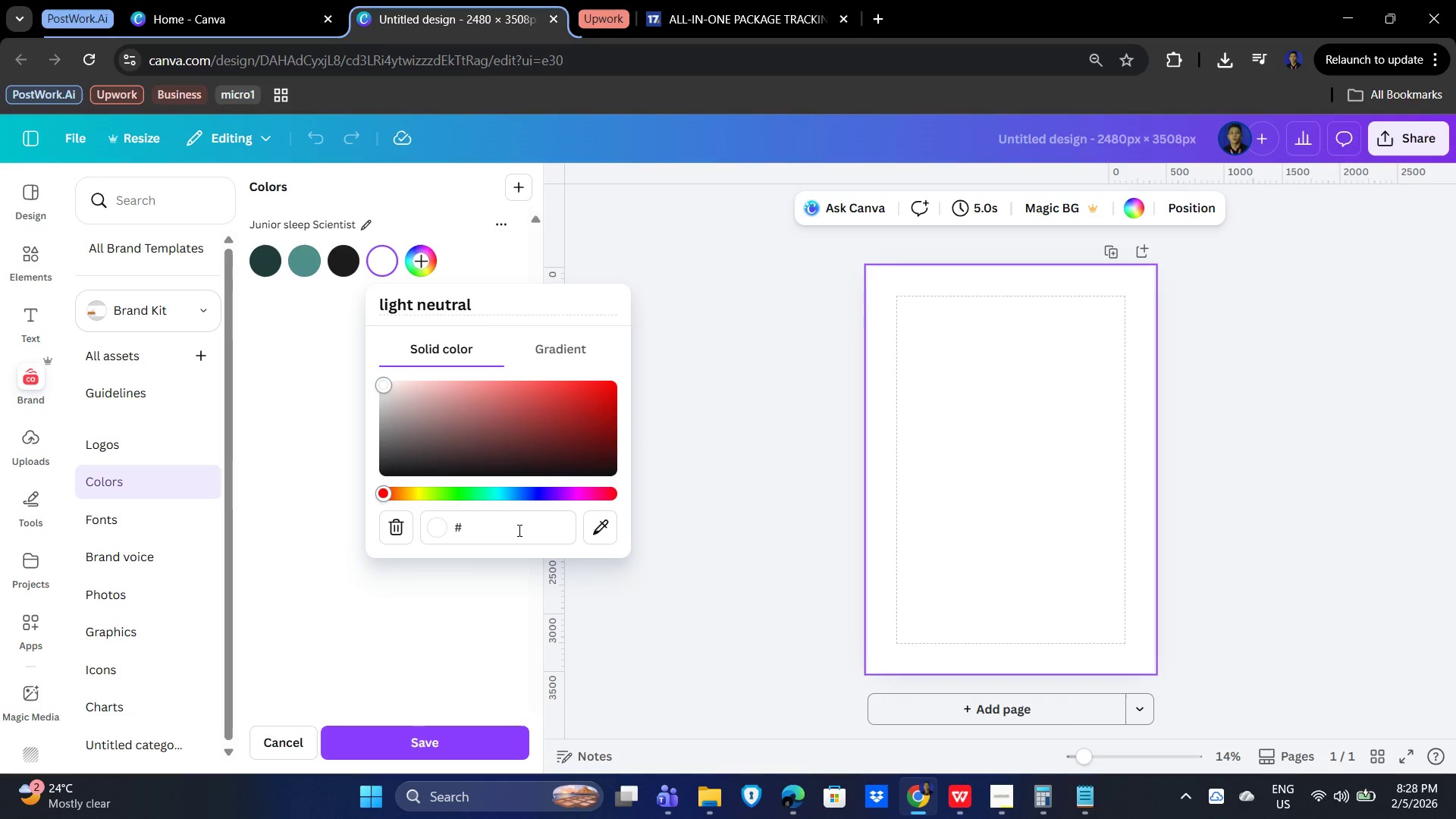 
key(F)
 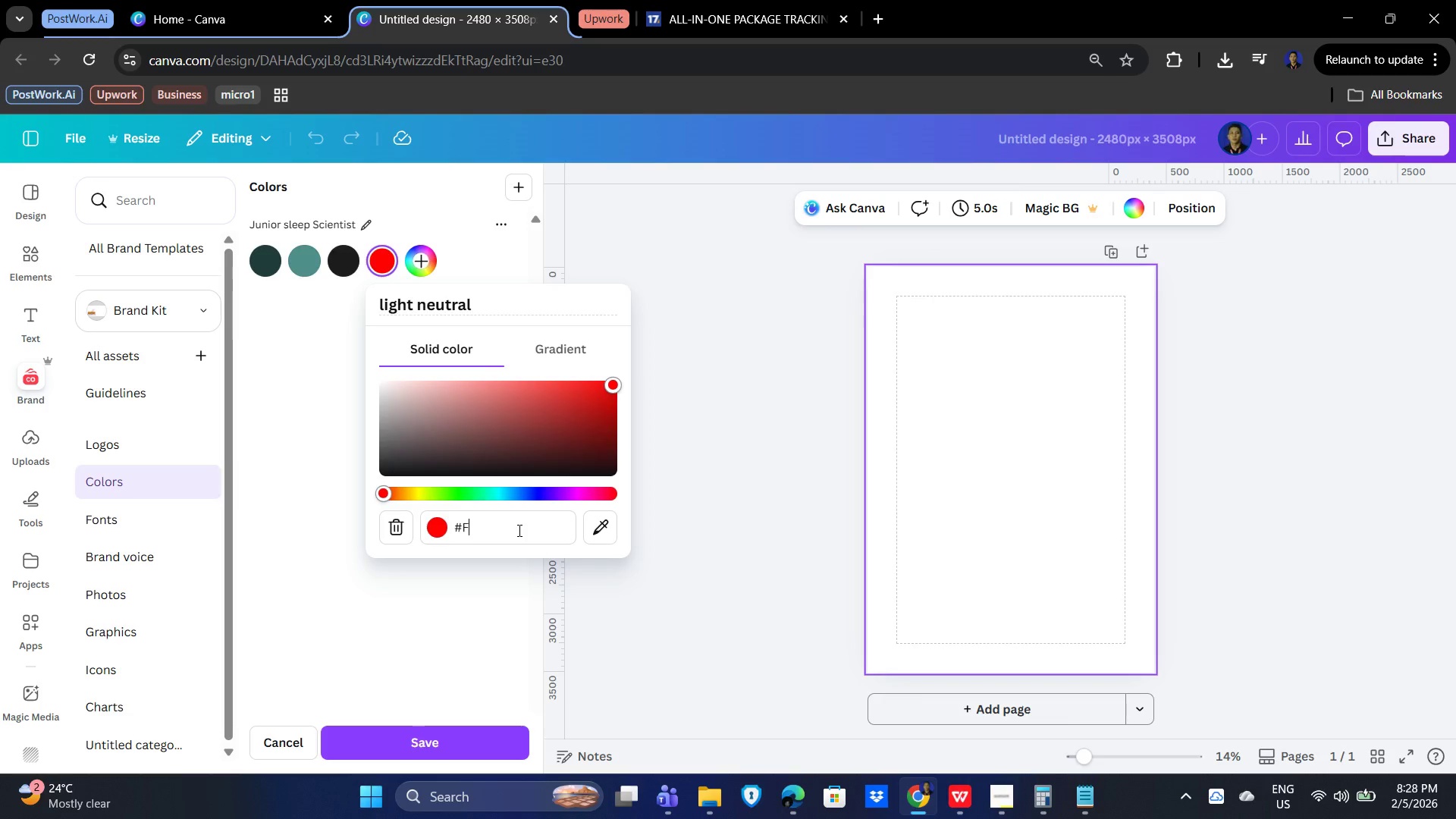 
key(Numpad4)
 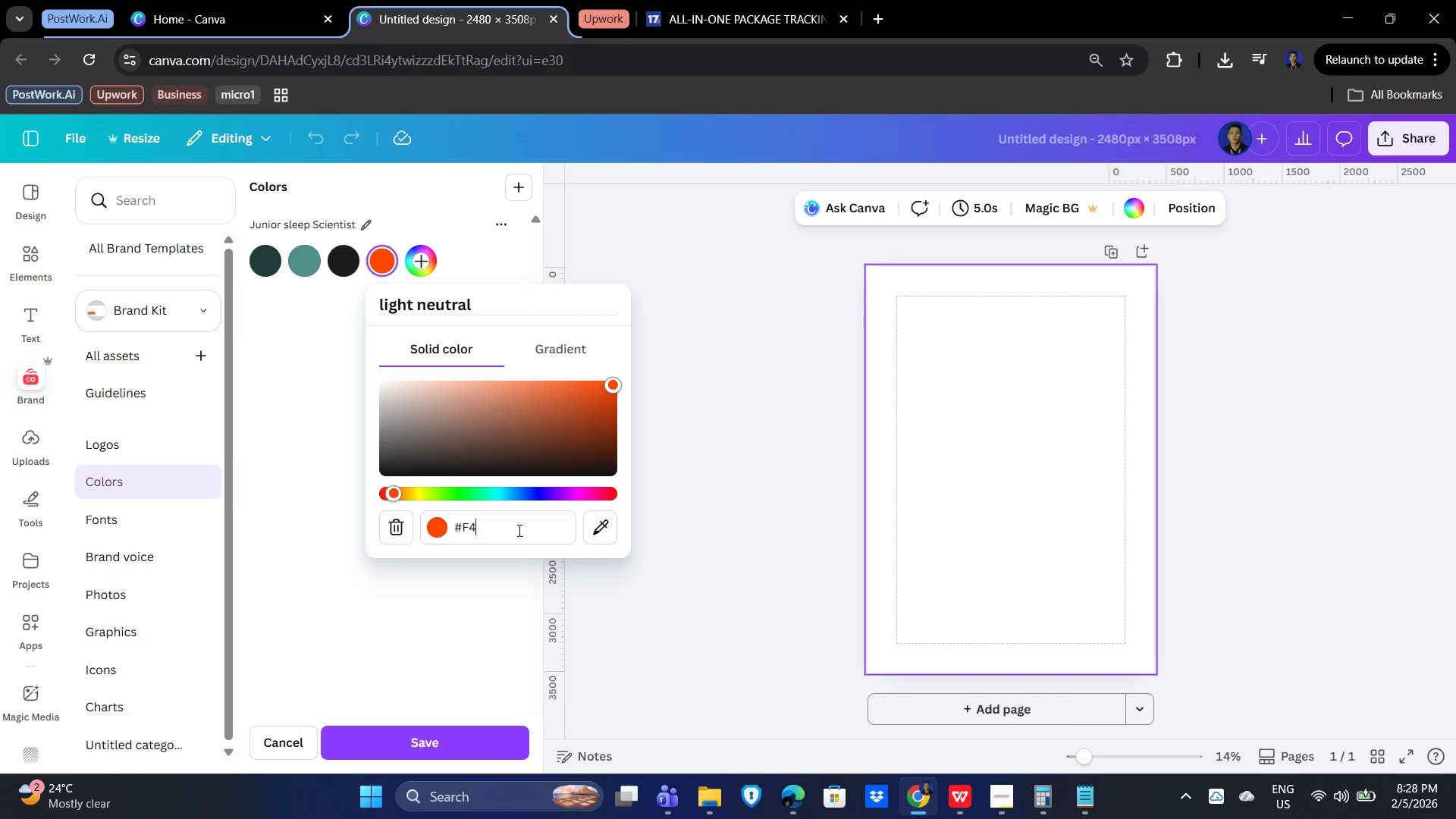 
key(F)
 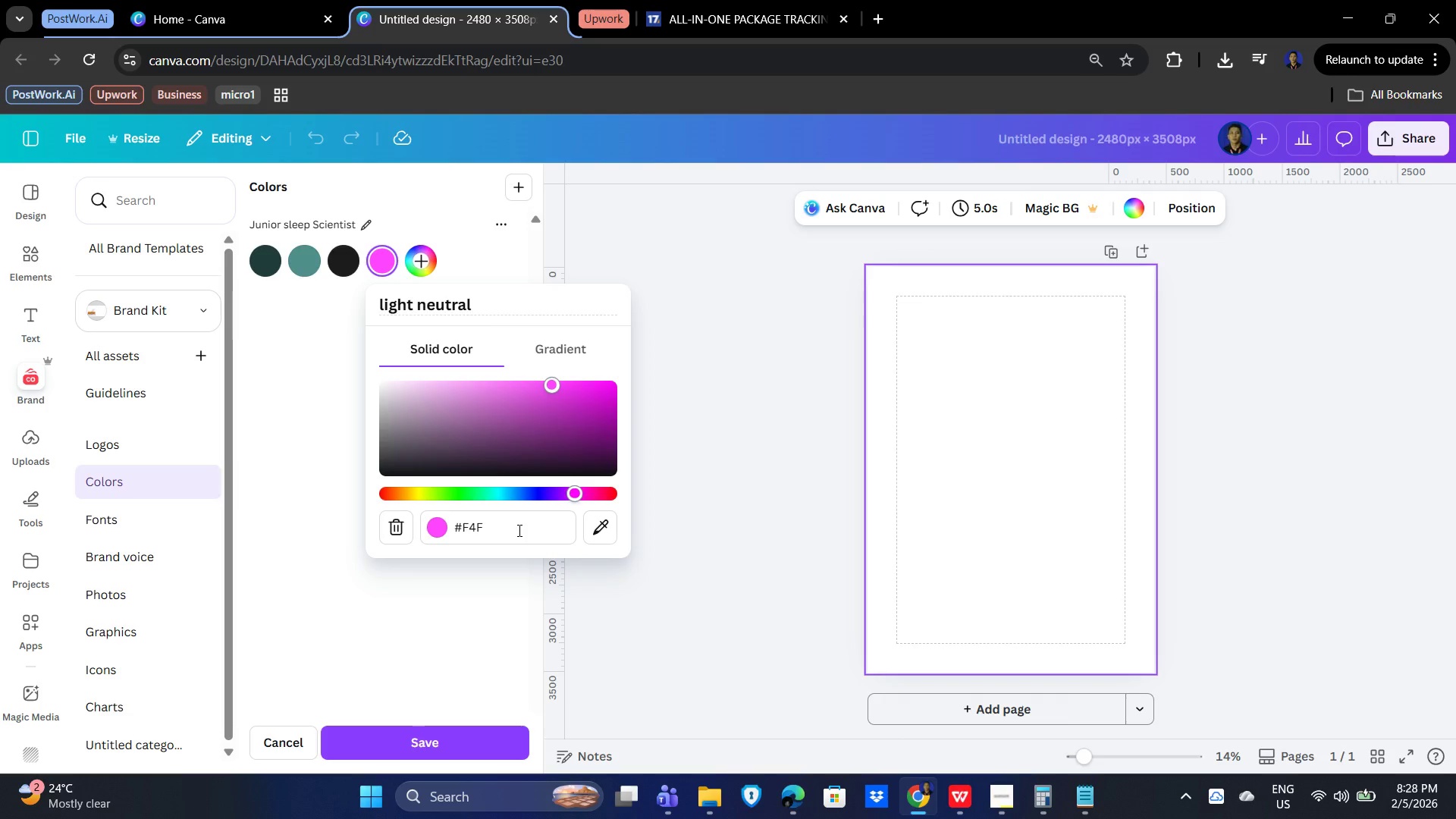 
key(Numpad6)
 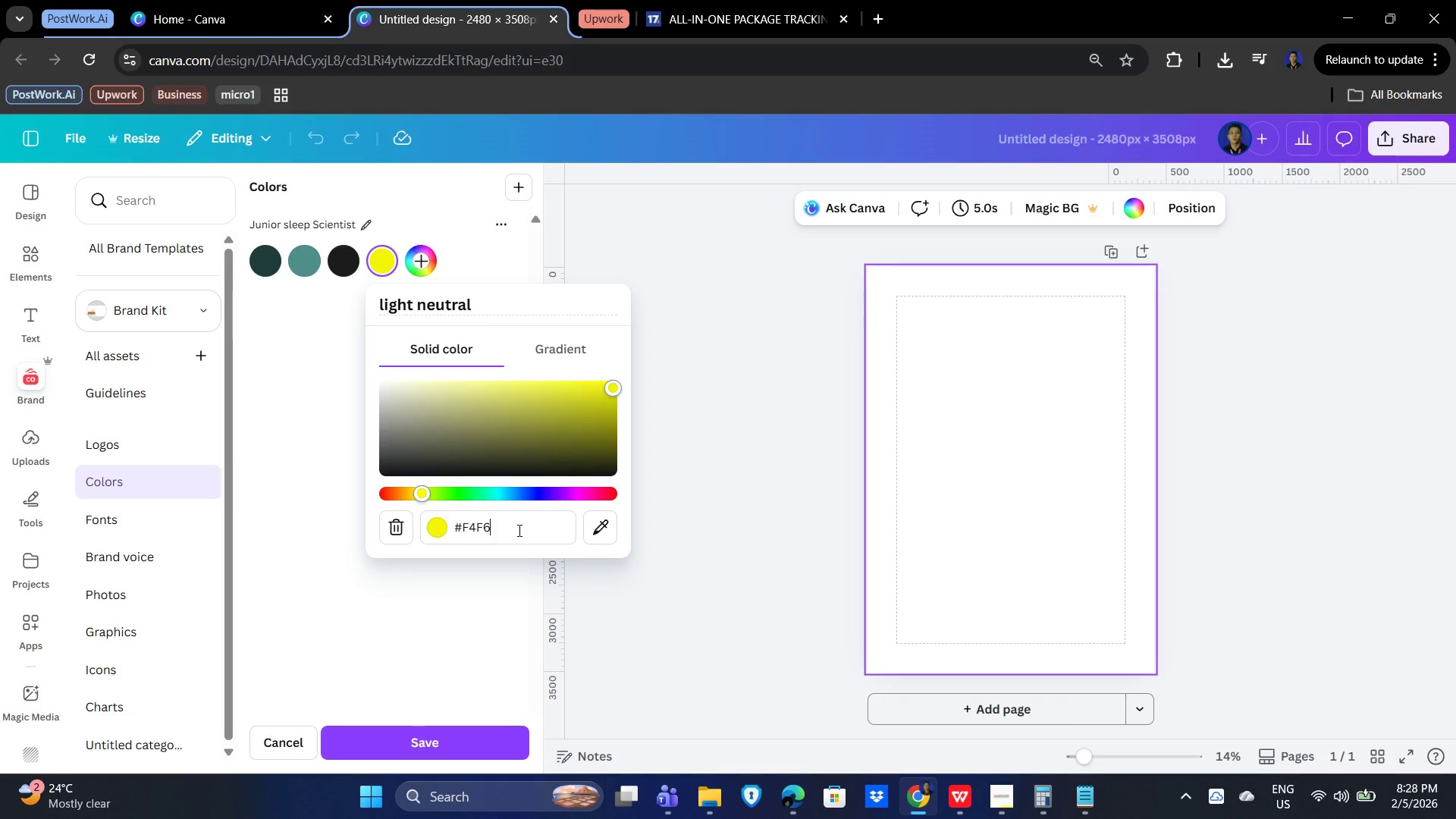 
key(F)
 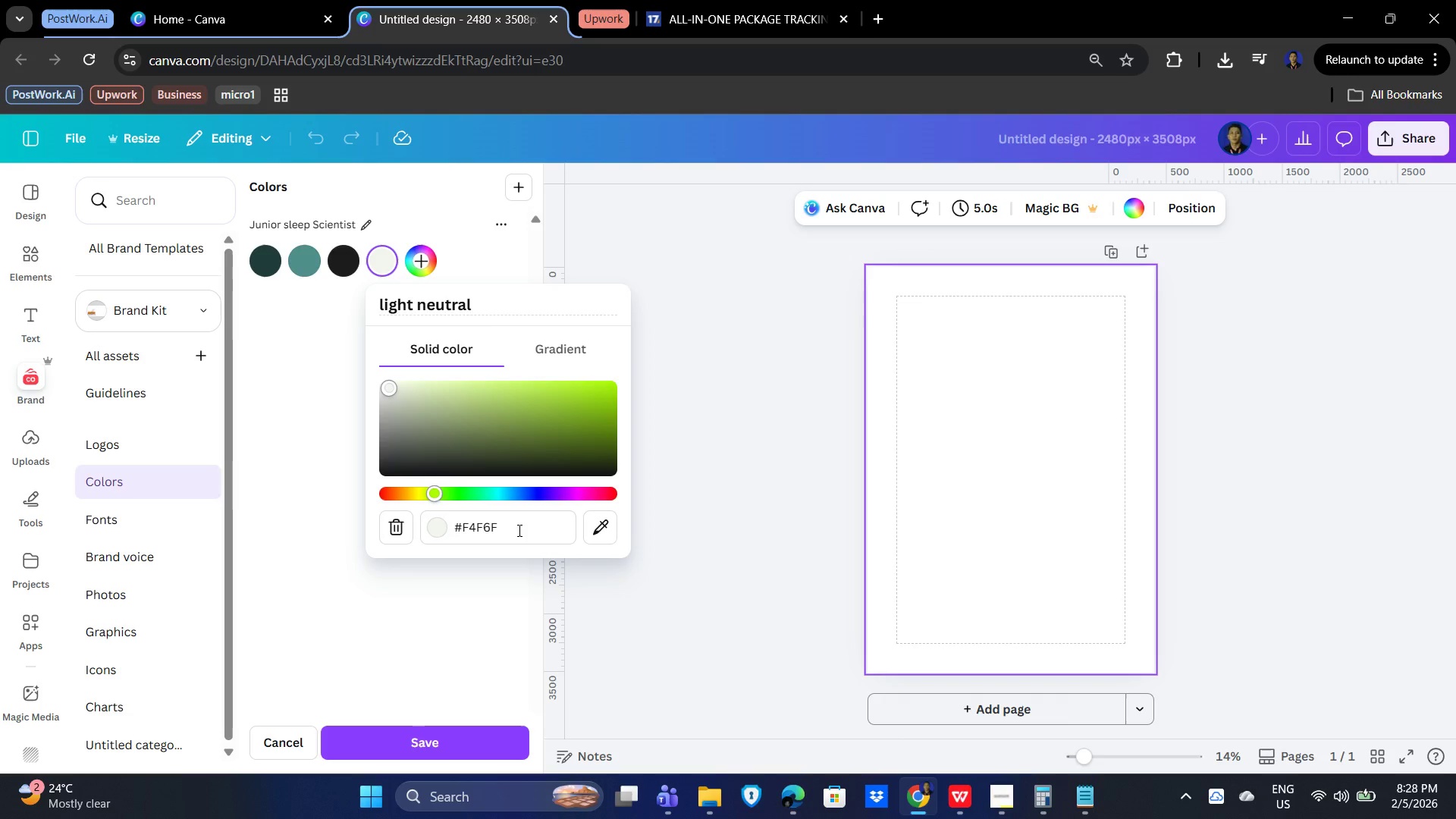 
key(Numpad3)
 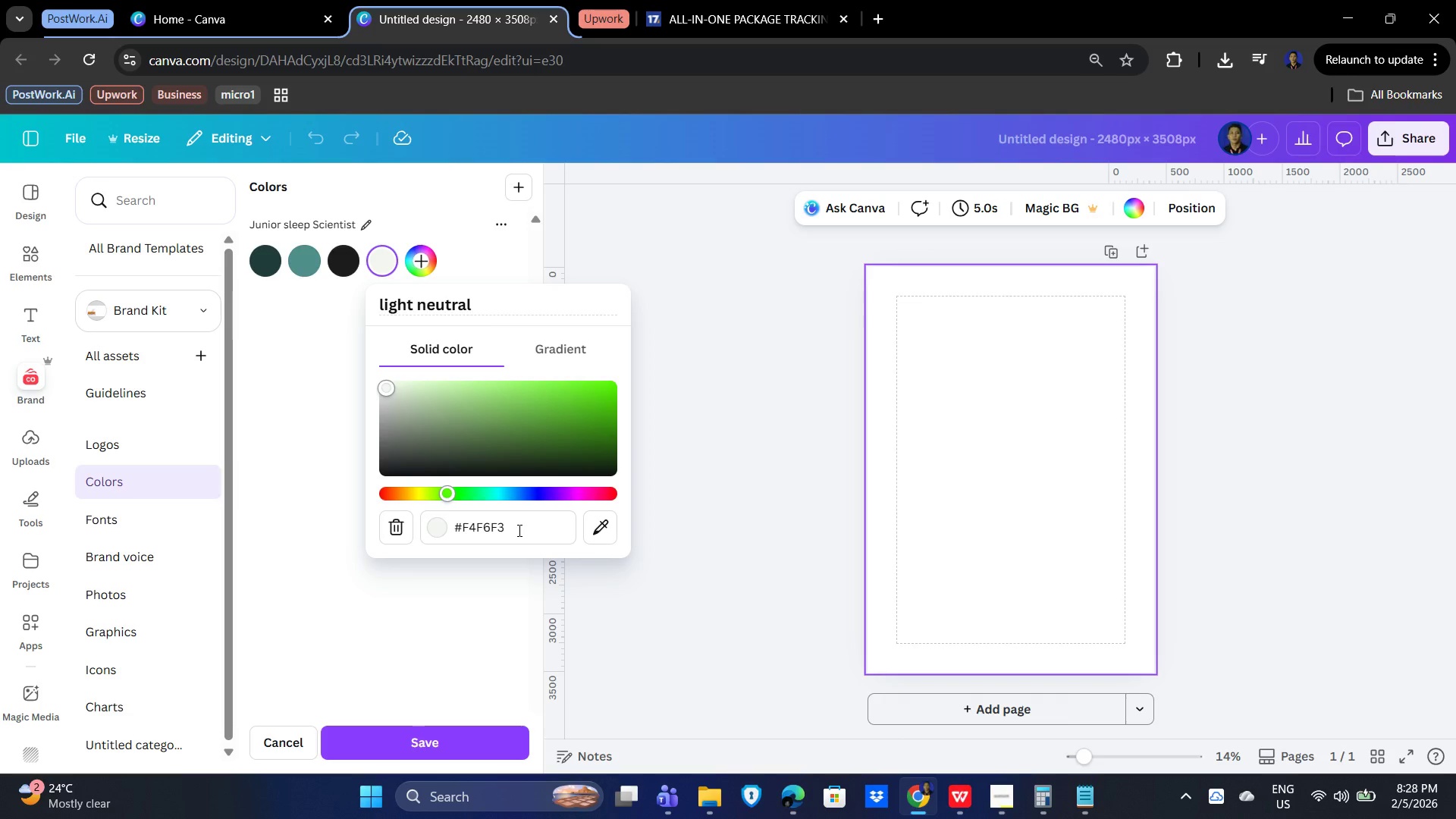 
key(NumpadEnter)
 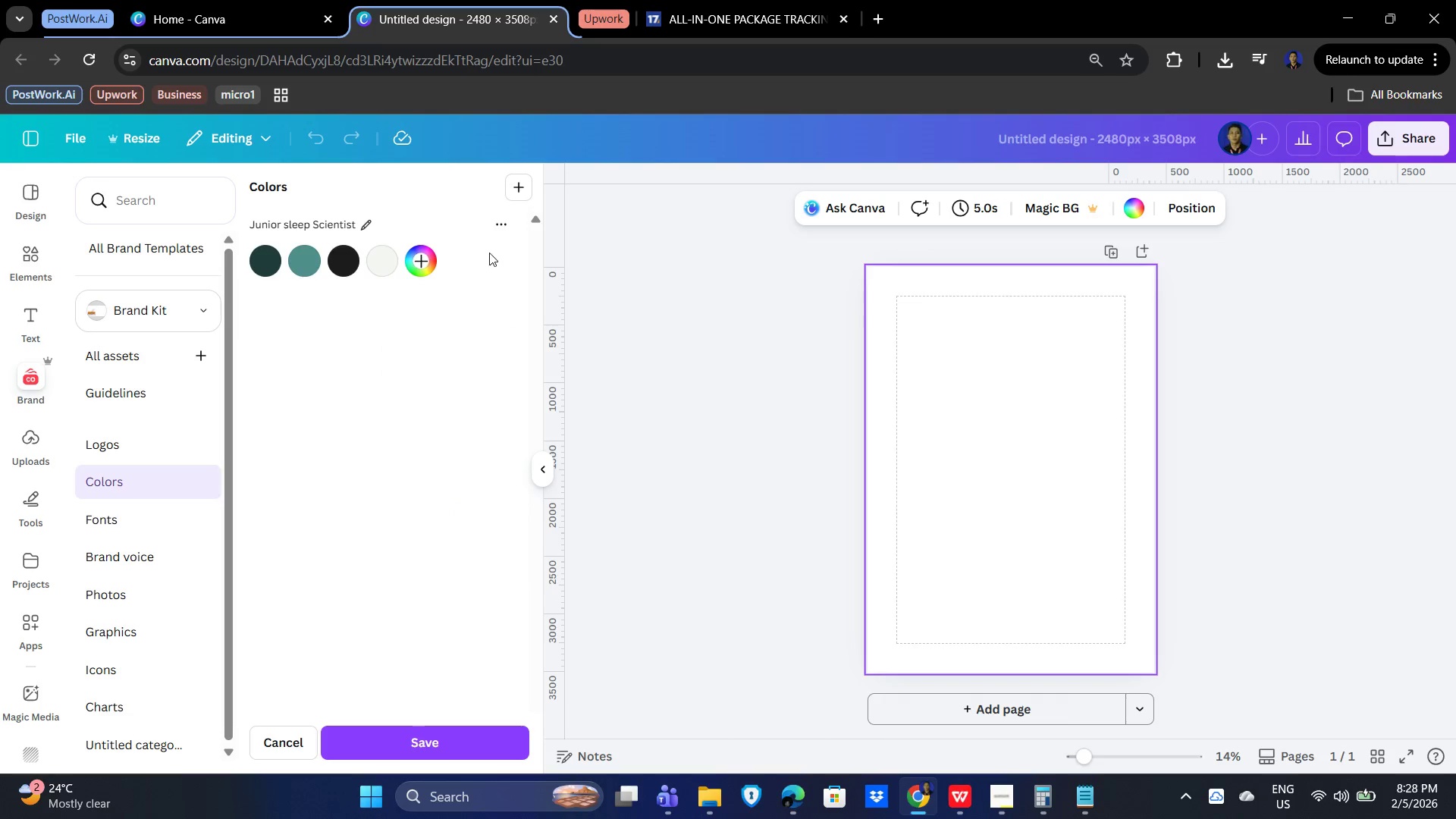 
left_click([413, 261])
 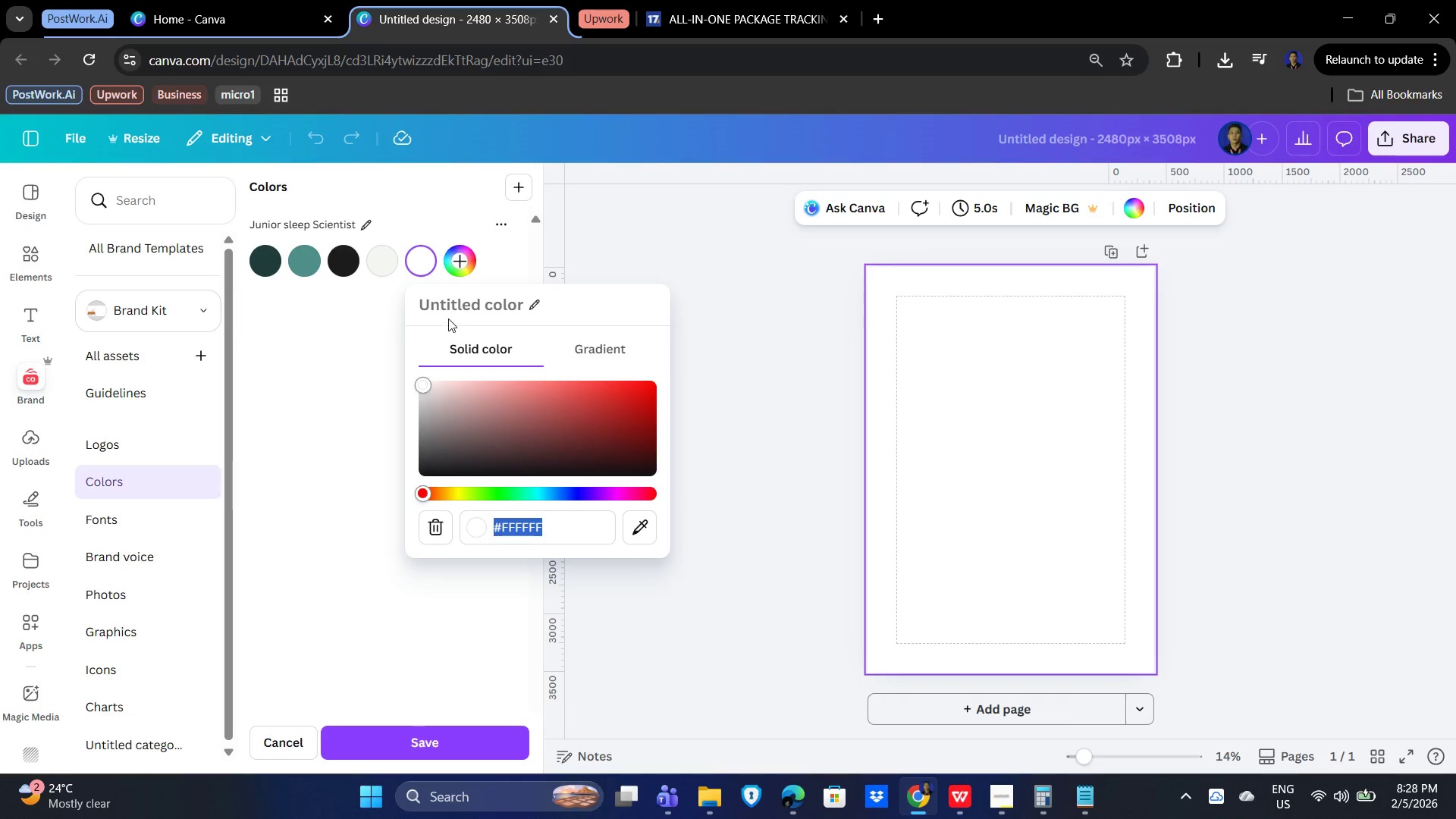 
left_click([456, 310])
 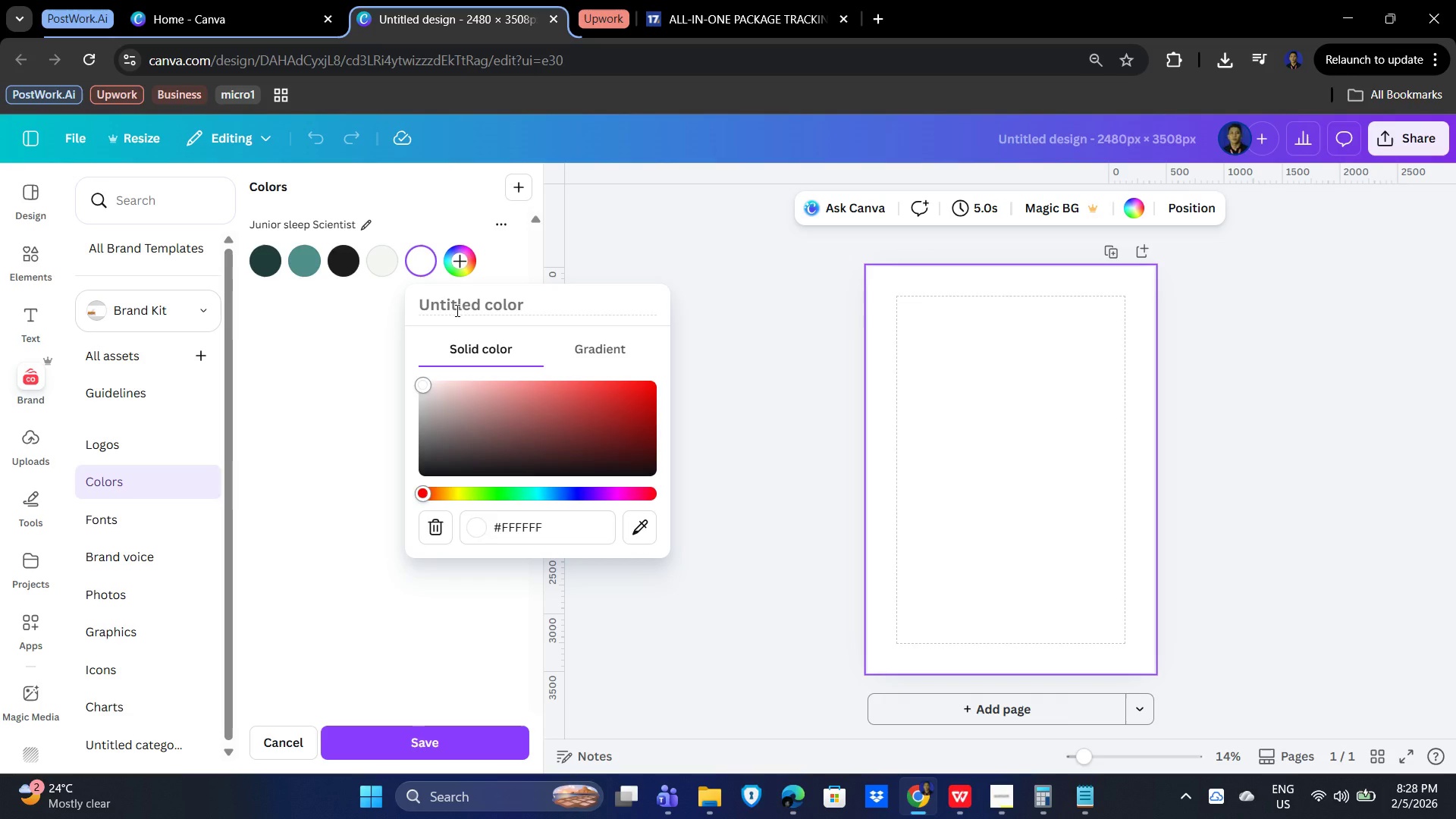 
type(WHITE)
 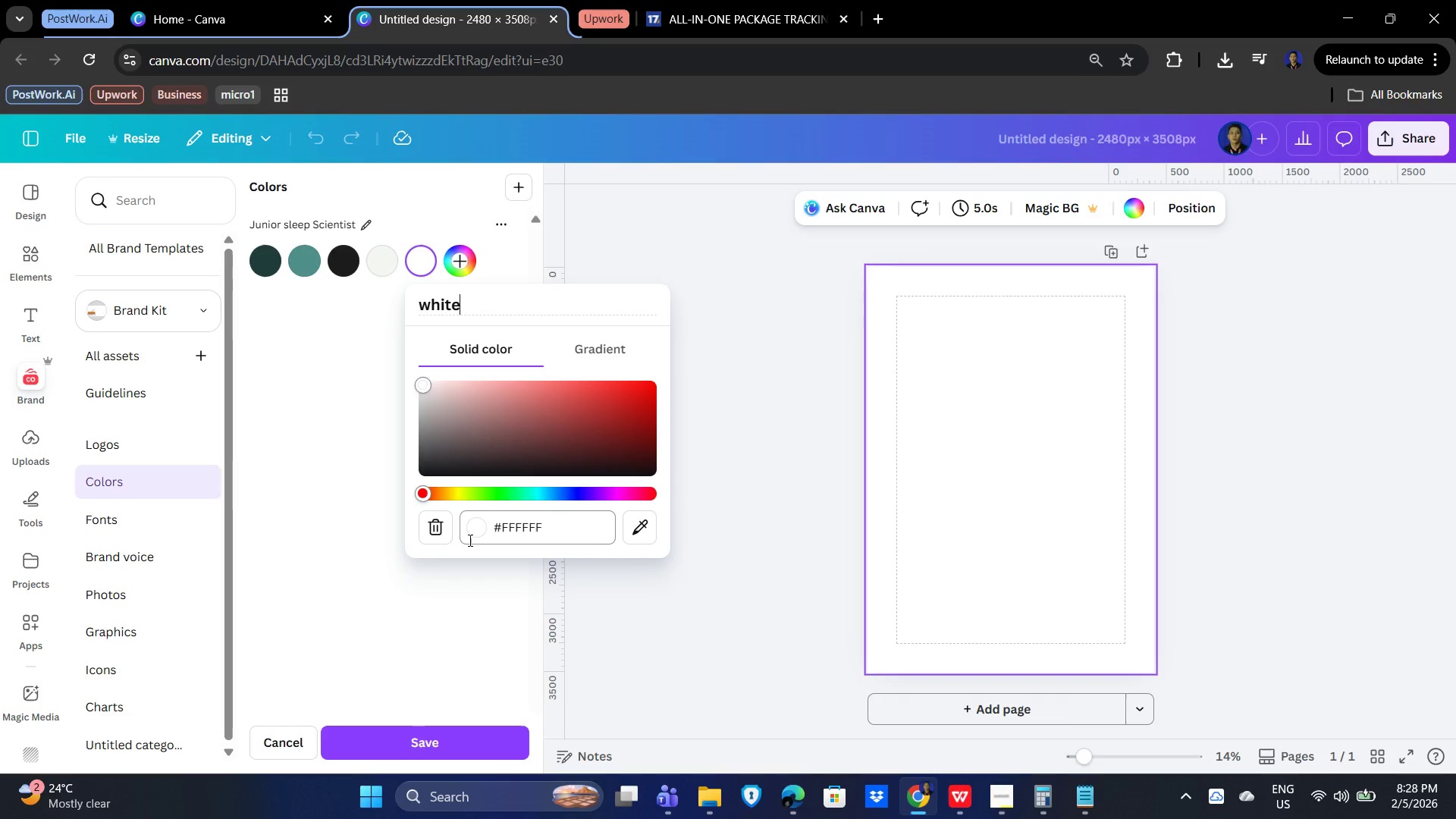 
key(NumpadEnter)
 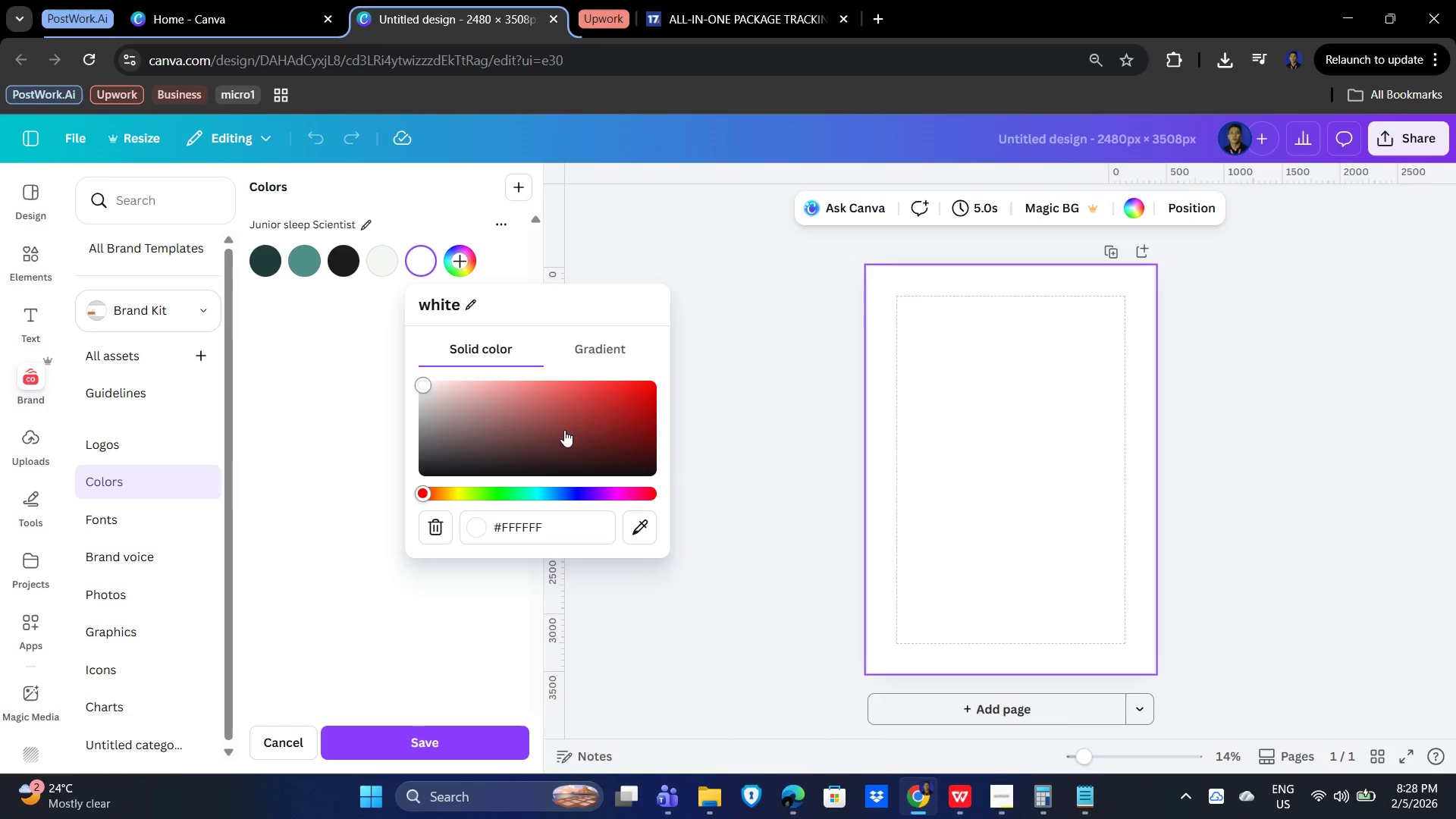 
left_click([564, 534])
 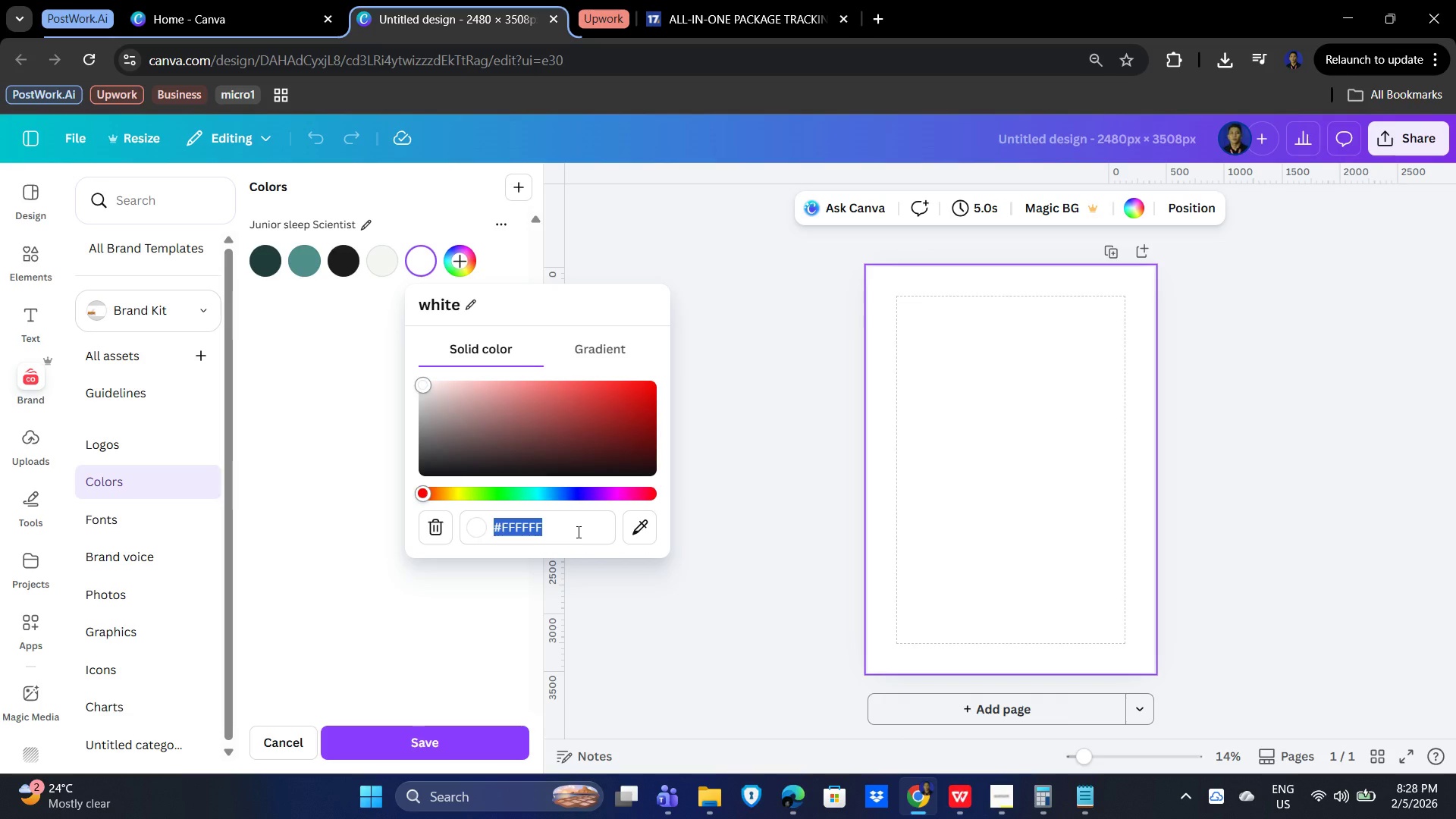 
key(NumpadEnter)
 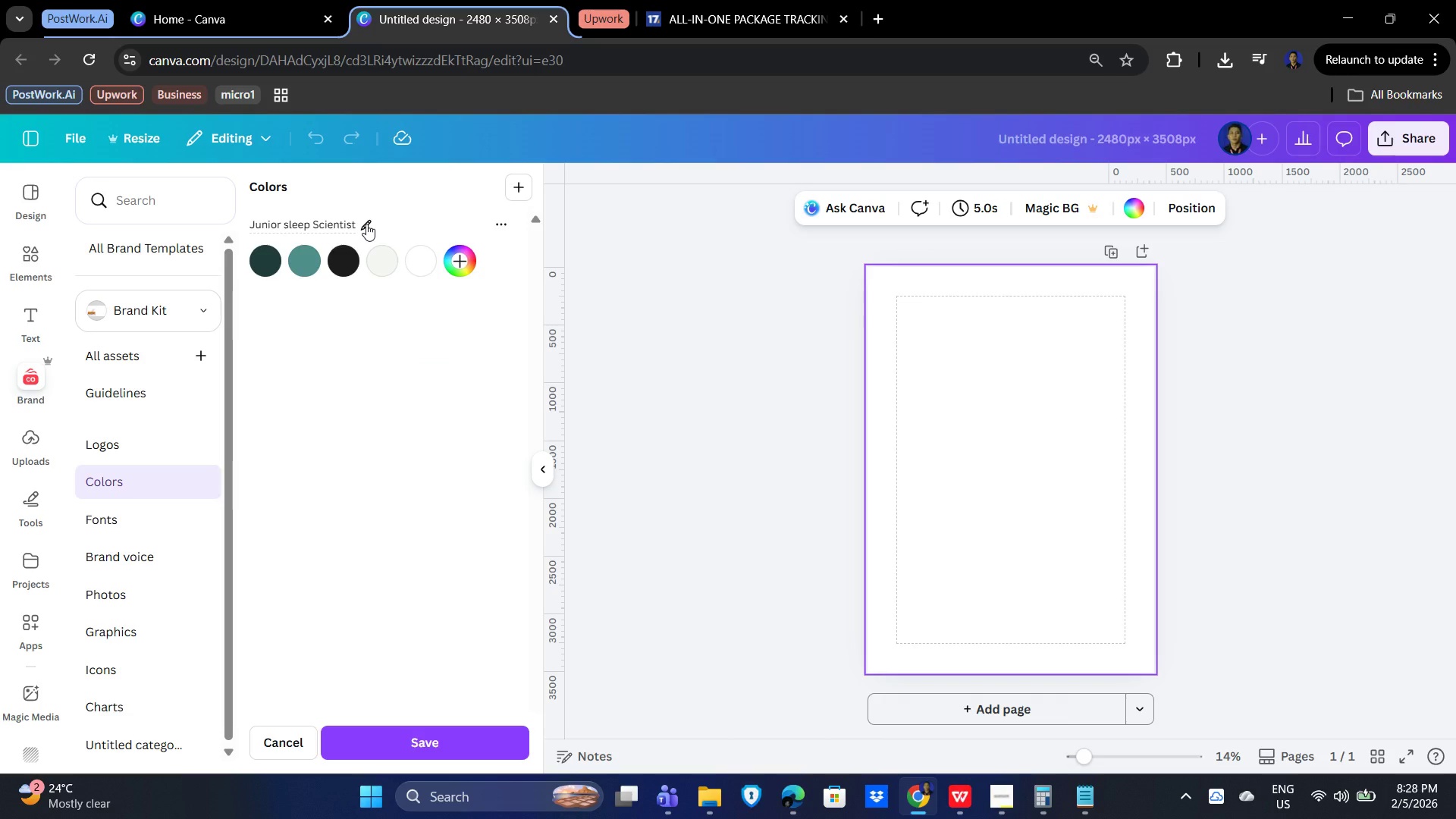 
wait(6.61)
 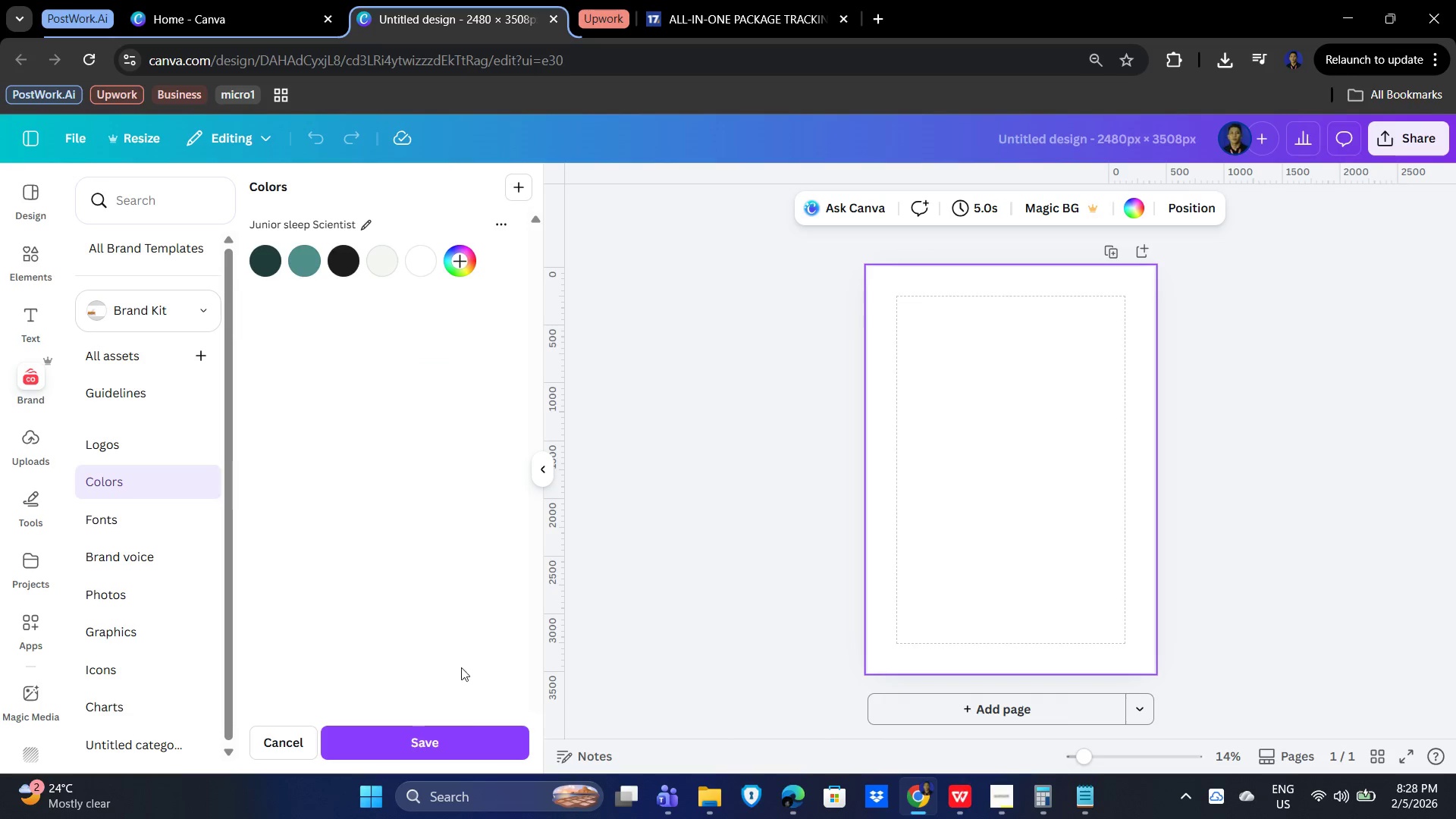 
left_click([366, 224])
 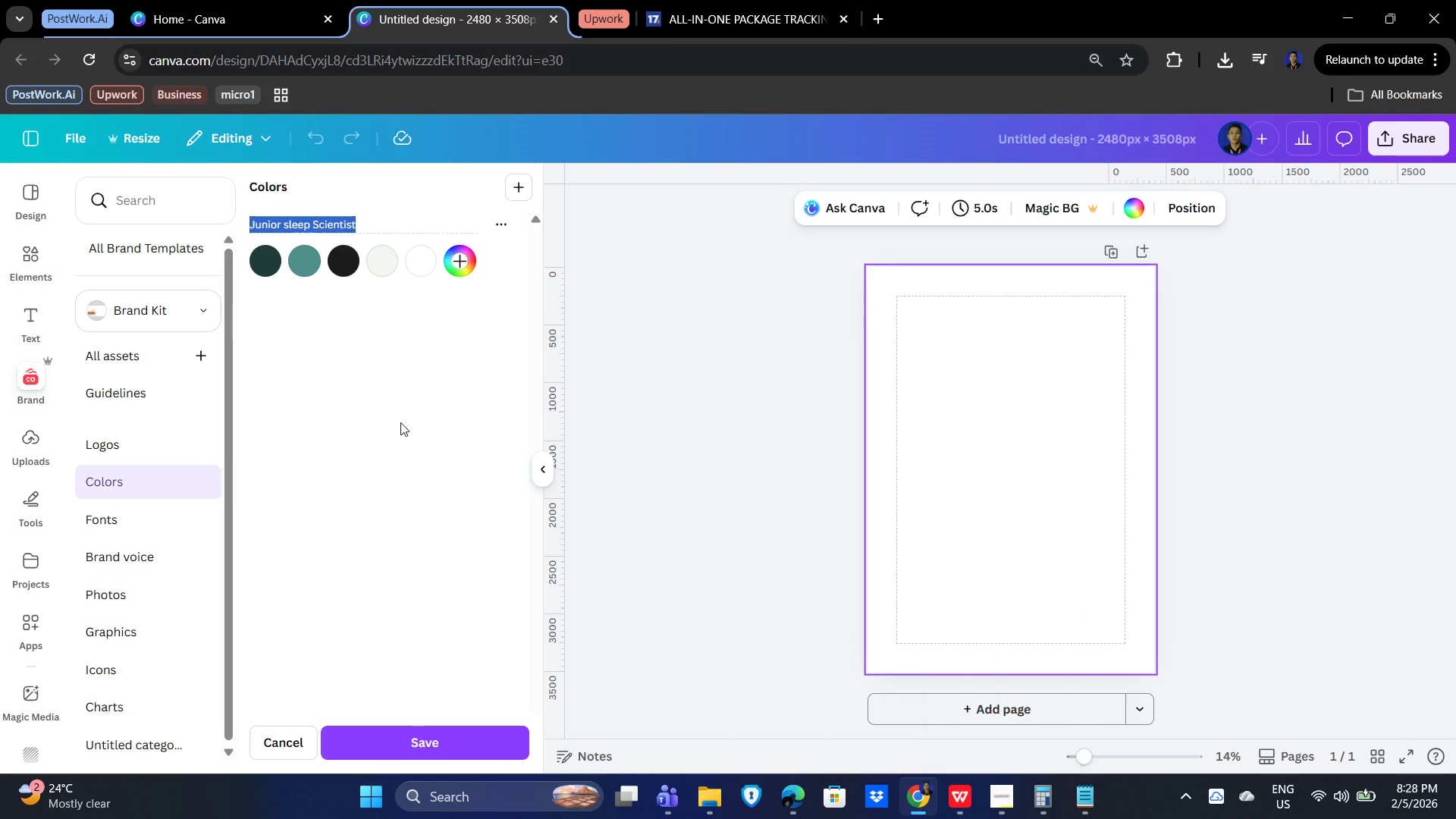 
key(Backspace)
 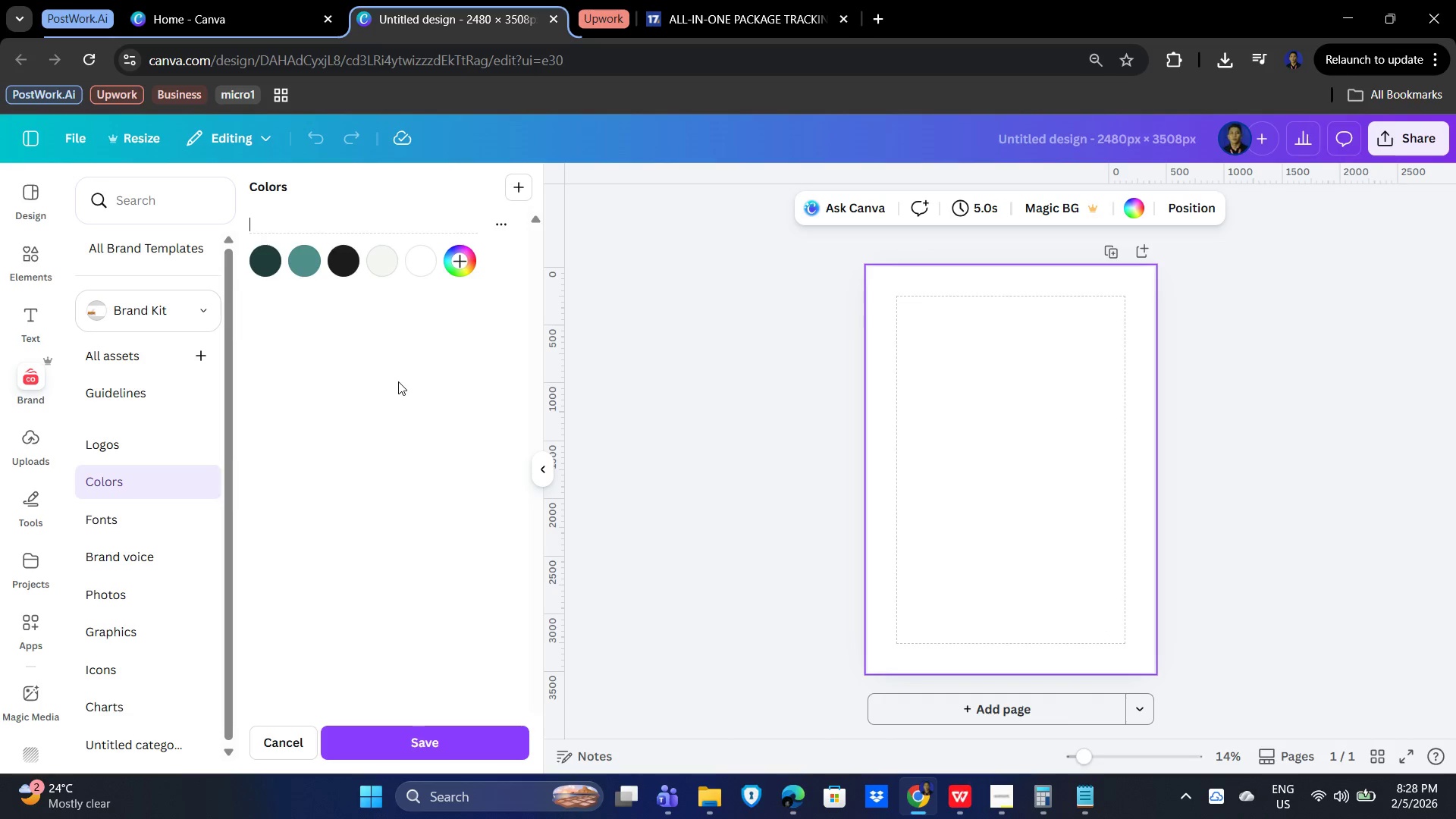 
wait(10.28)
 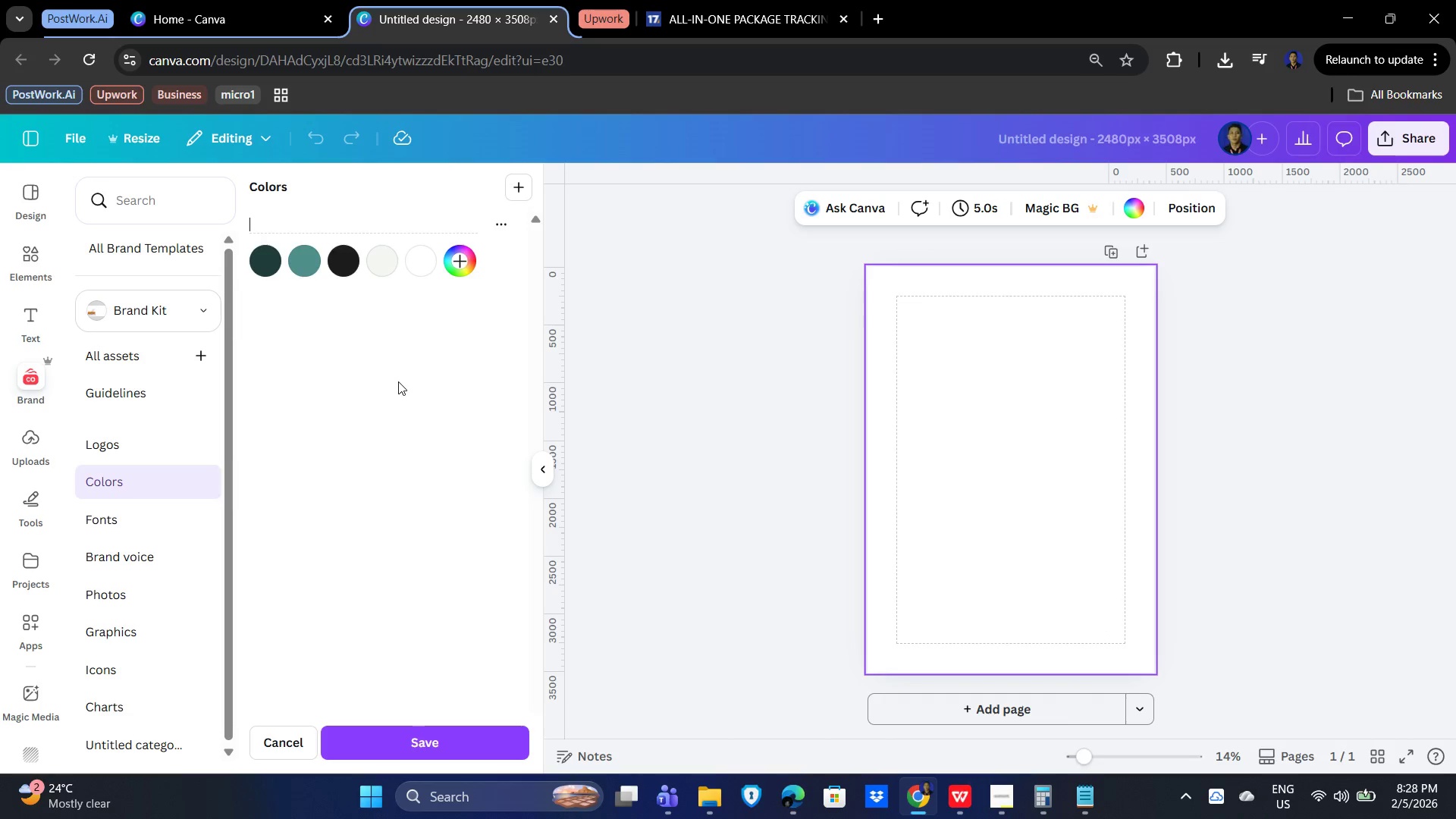 
type(THE INK & ALGAE)
 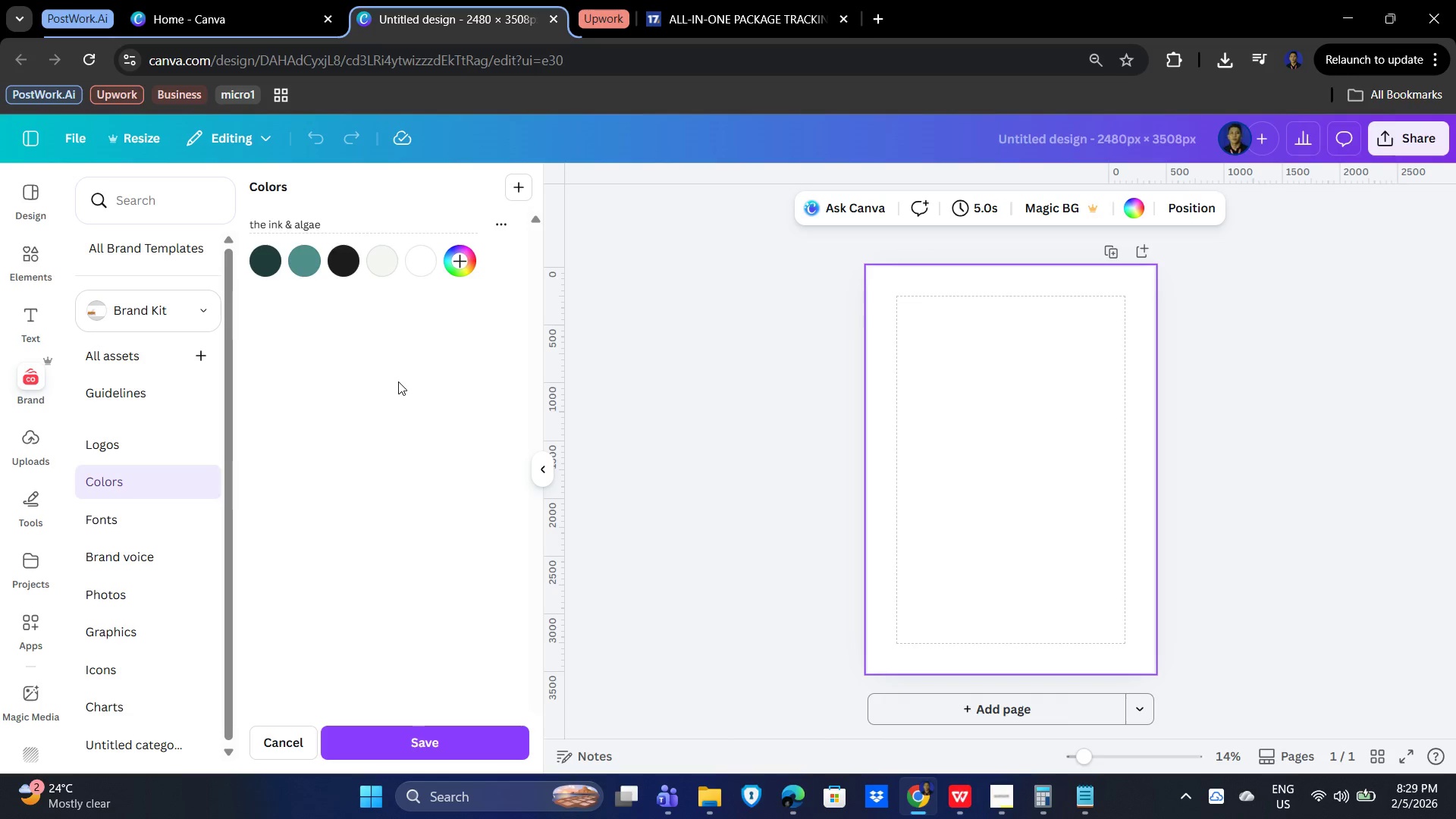 
left_click([435, 742])
 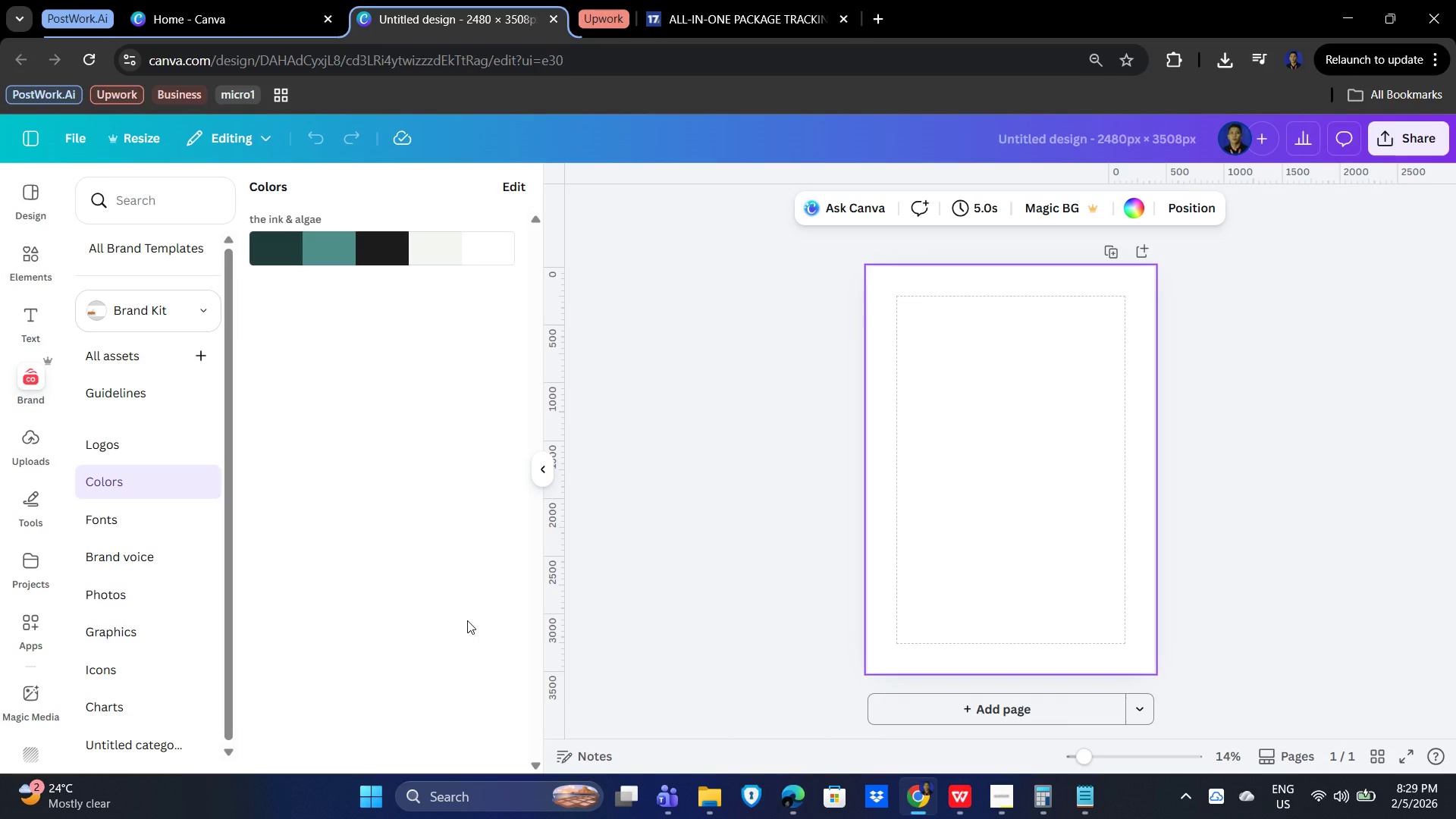 
wait(9.77)
 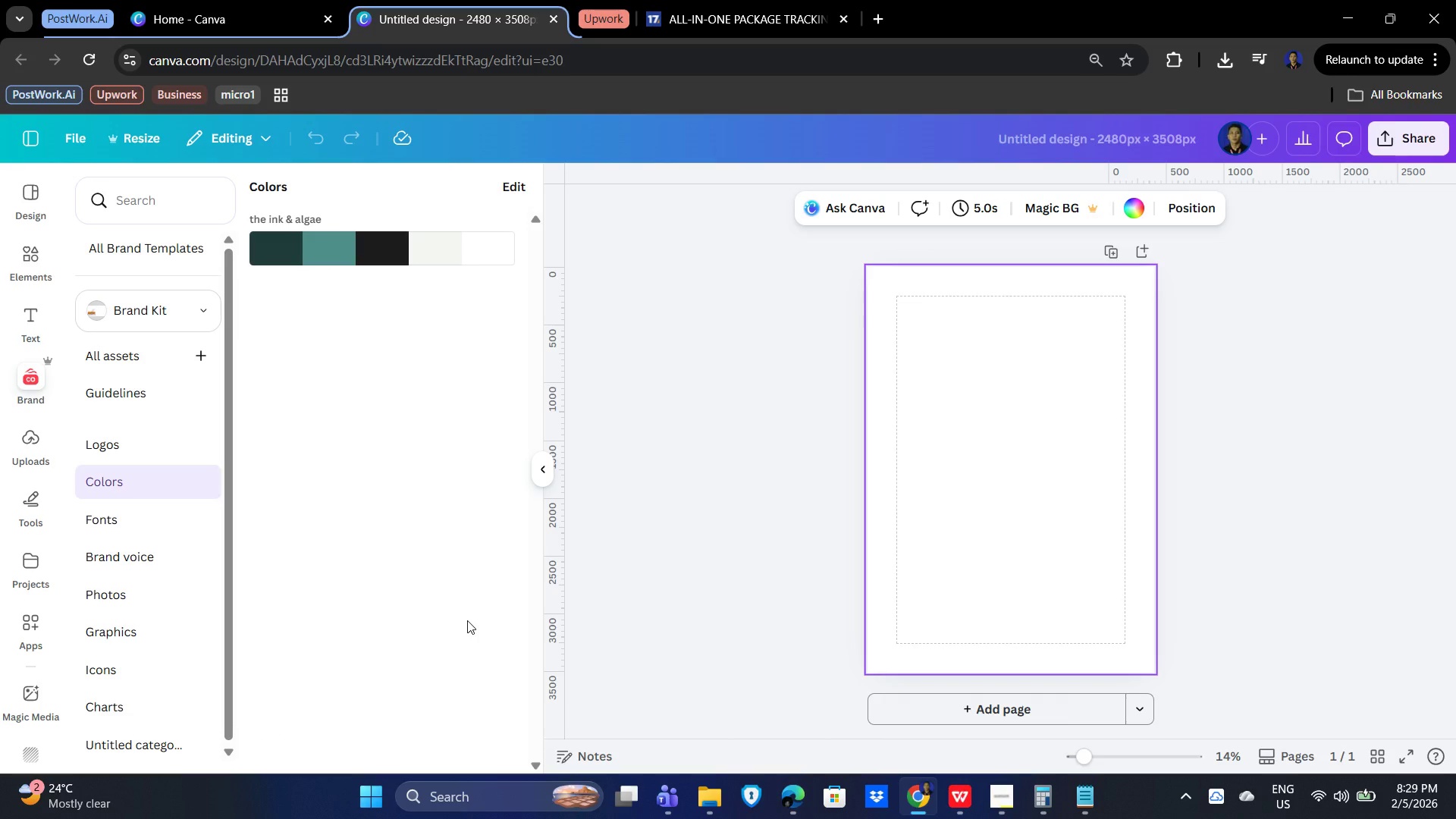 
left_click([804, 417])
 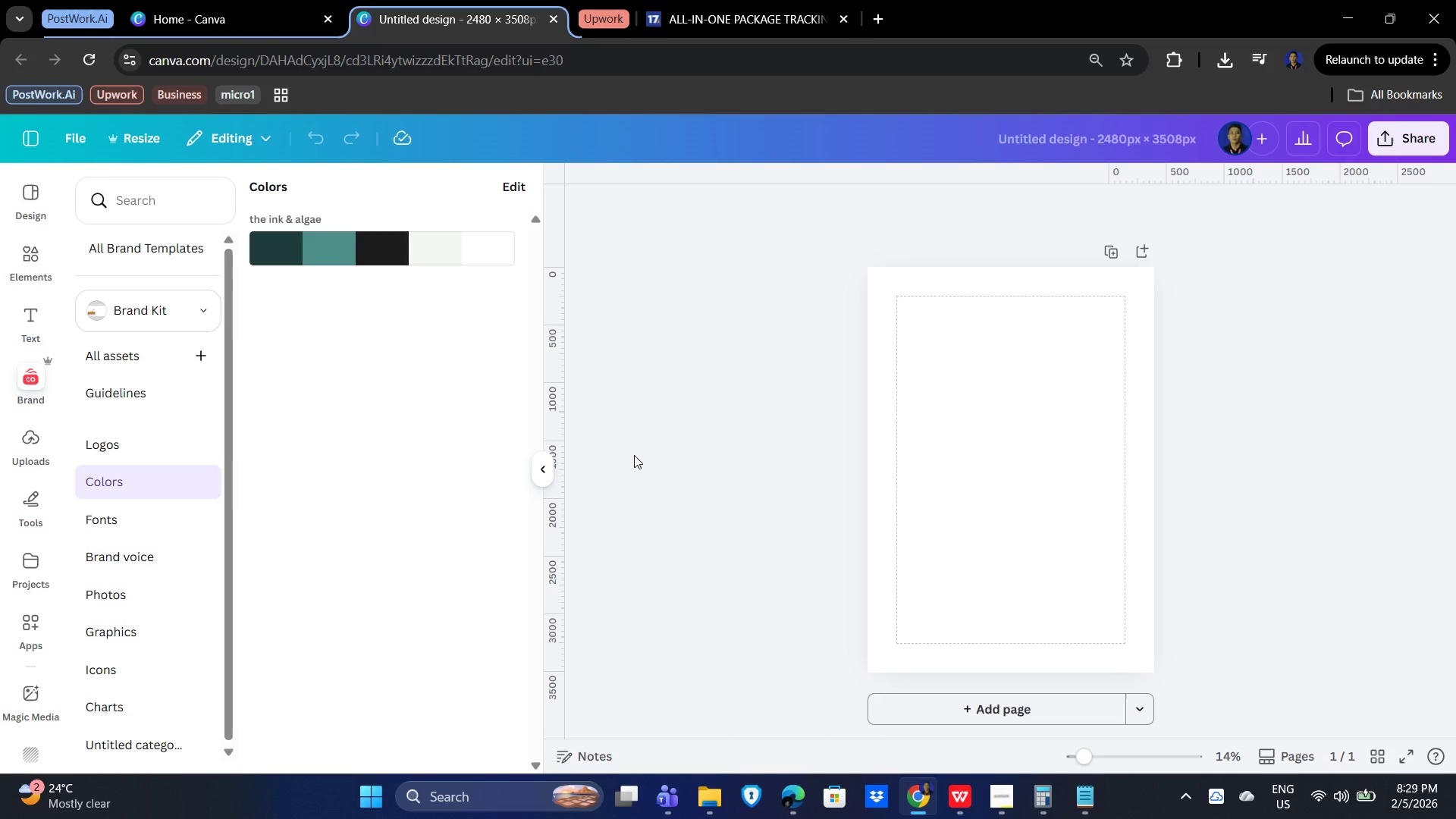 
left_click([1025, 544])
 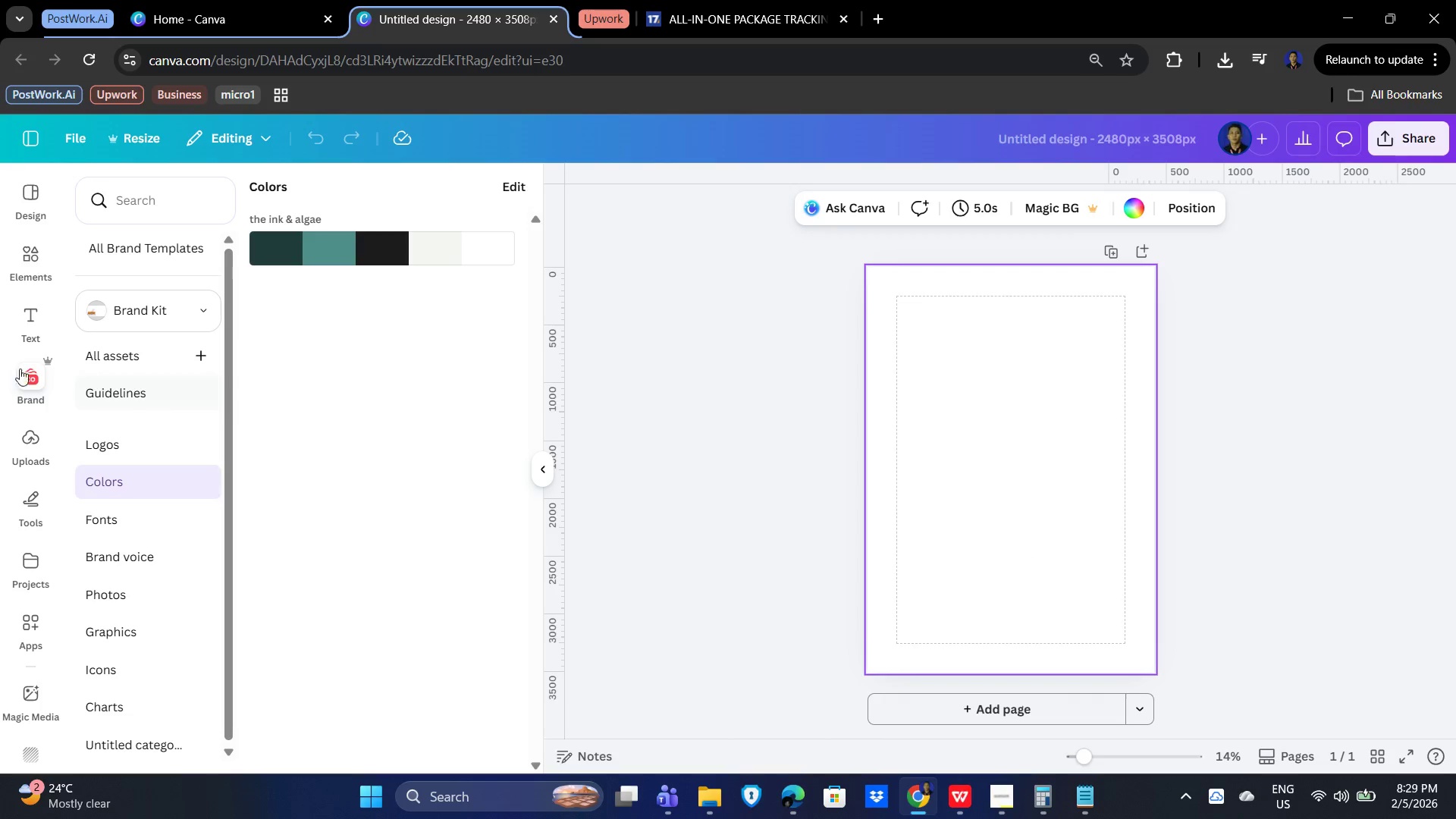 
left_click([31, 315])
 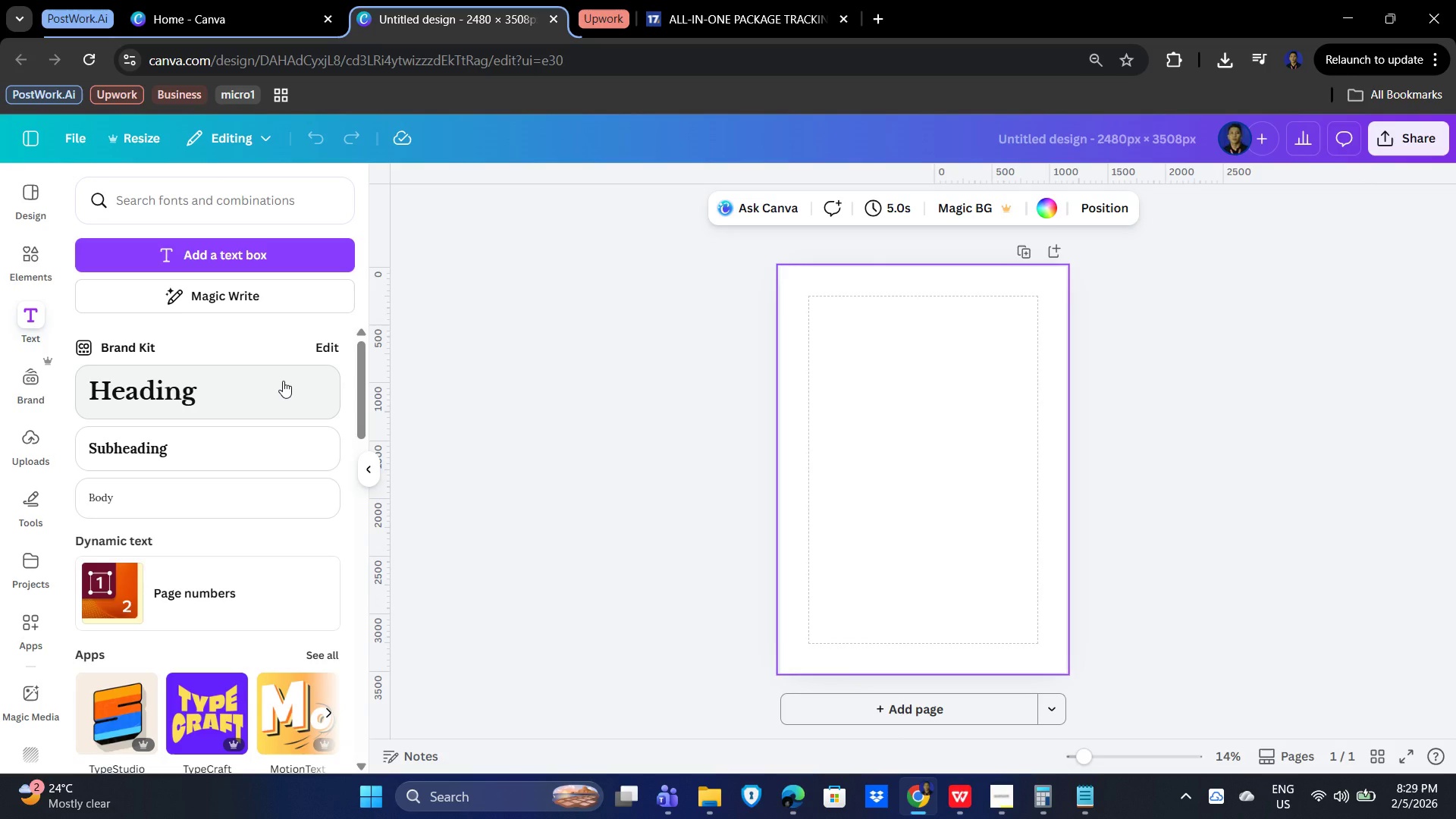 
left_click([283, 381])
 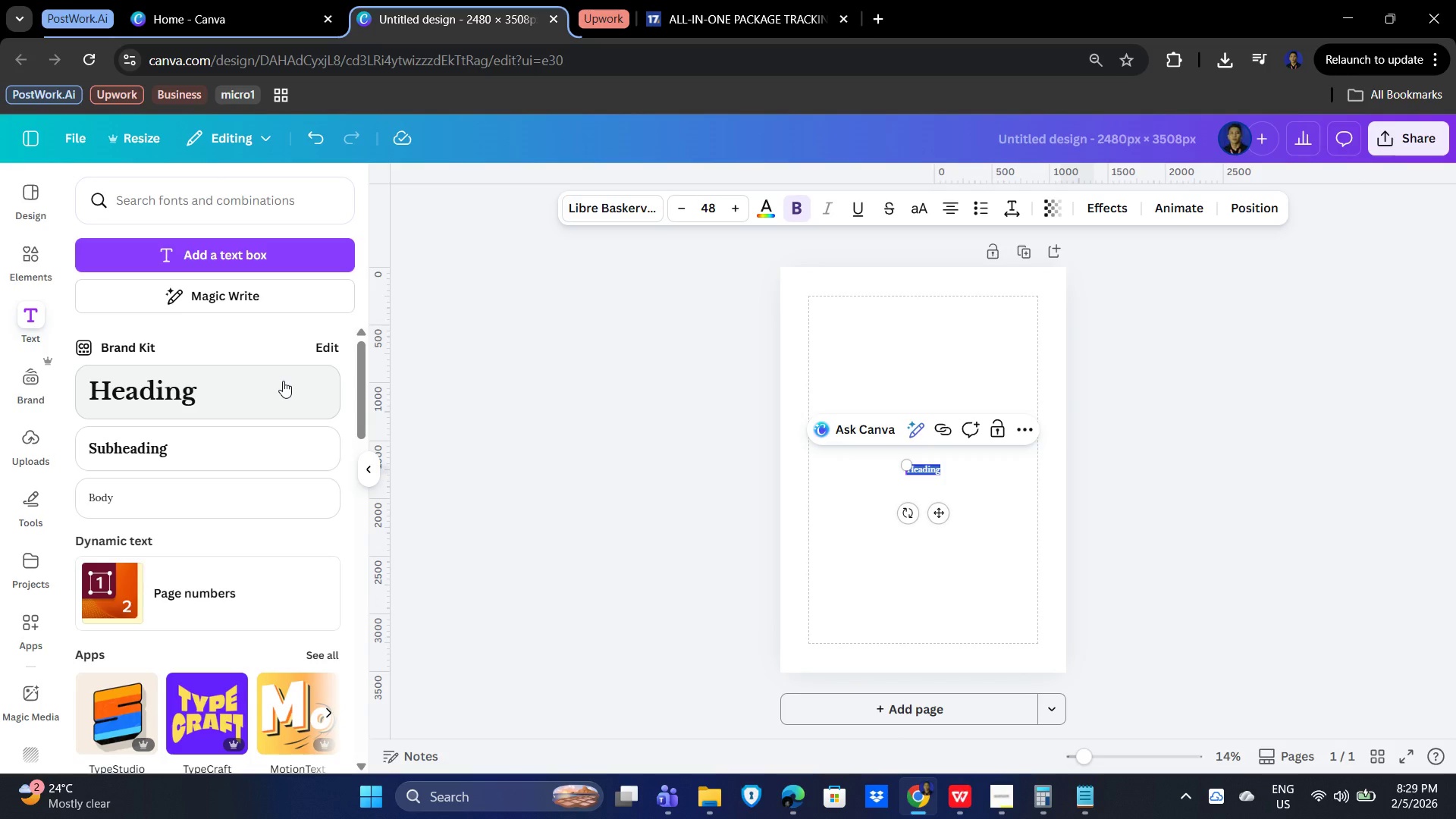 
wait(5.81)
 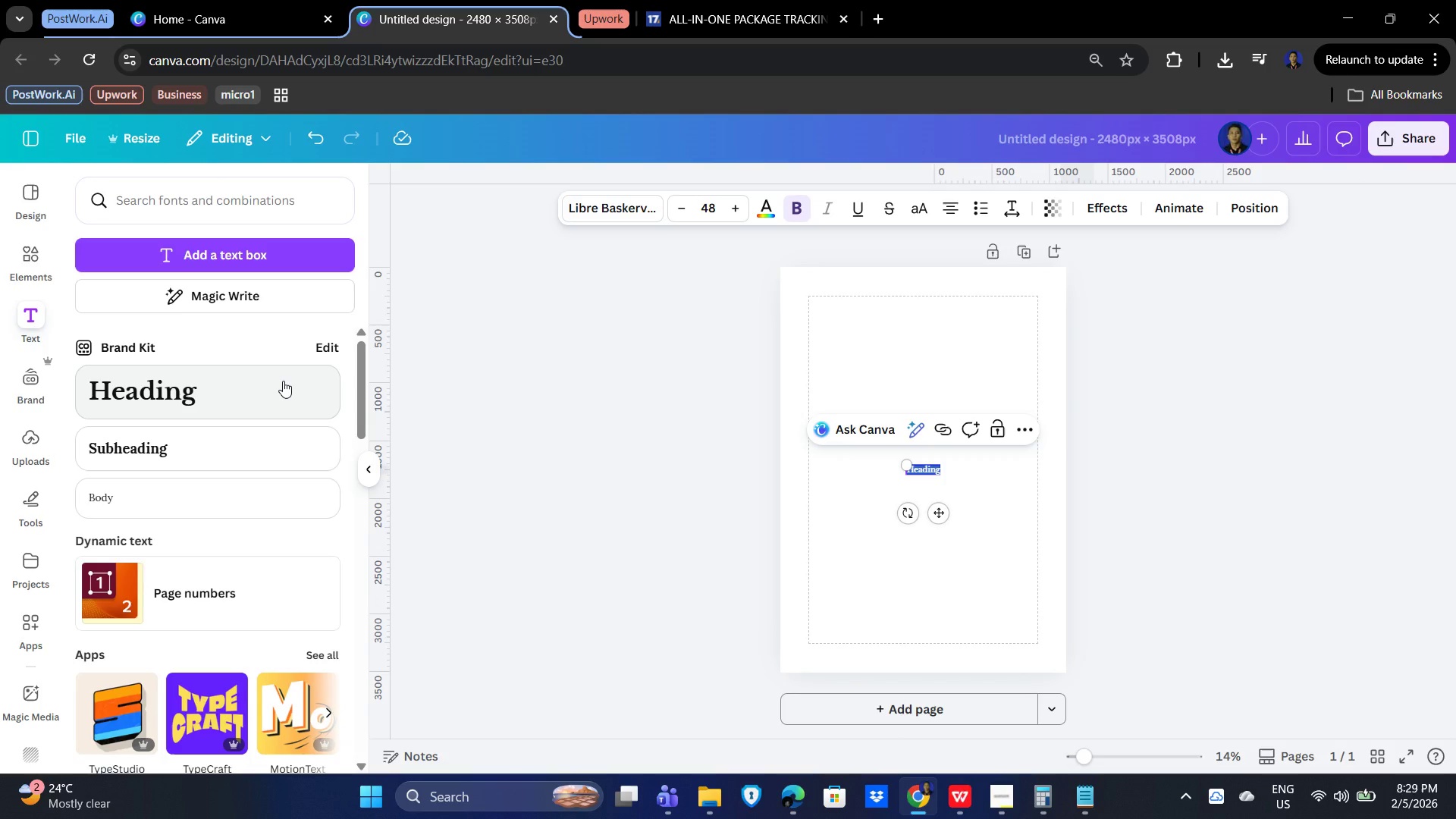 
type(The Ink & Algae Project)
 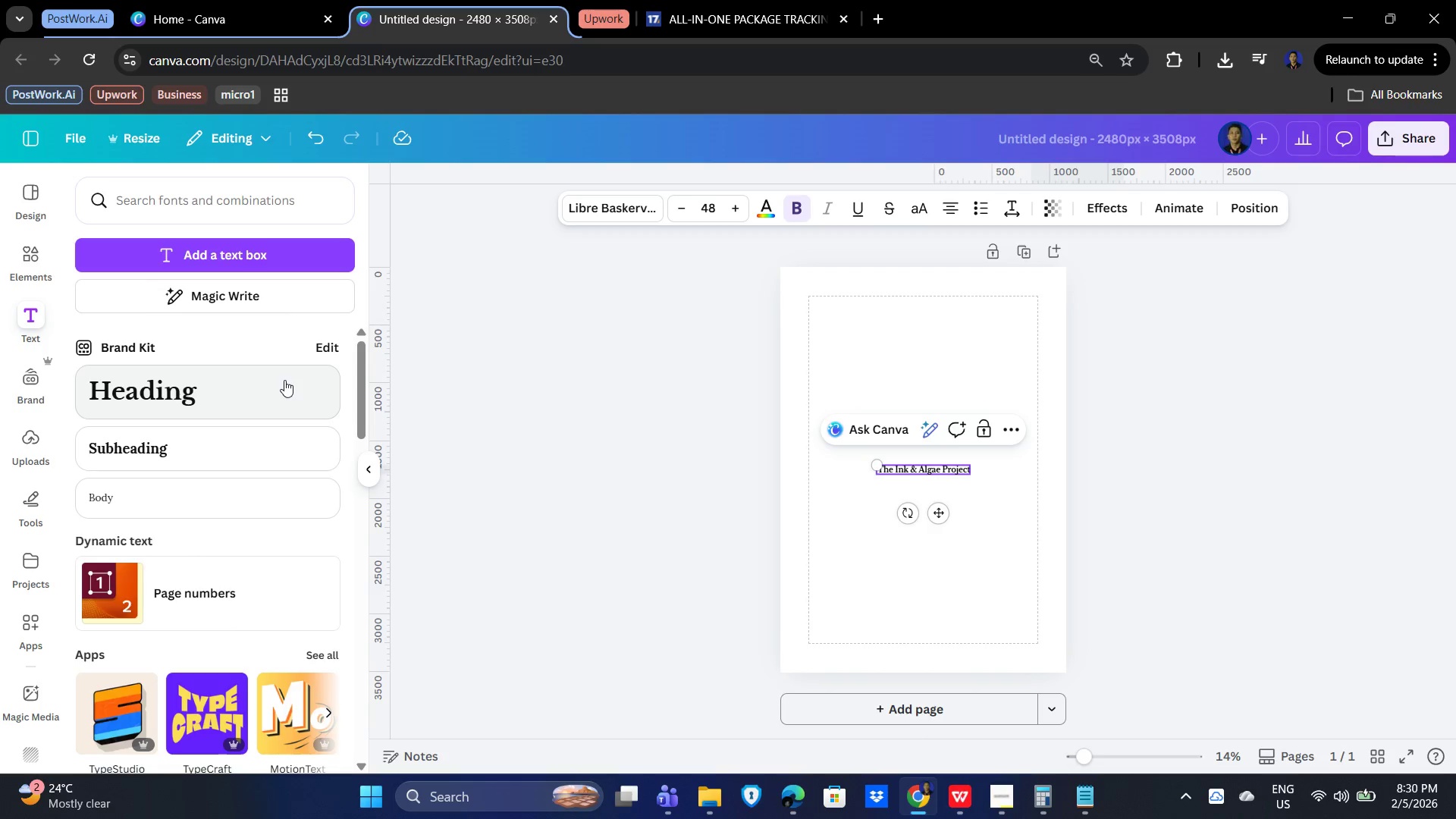 
wait(6.66)
 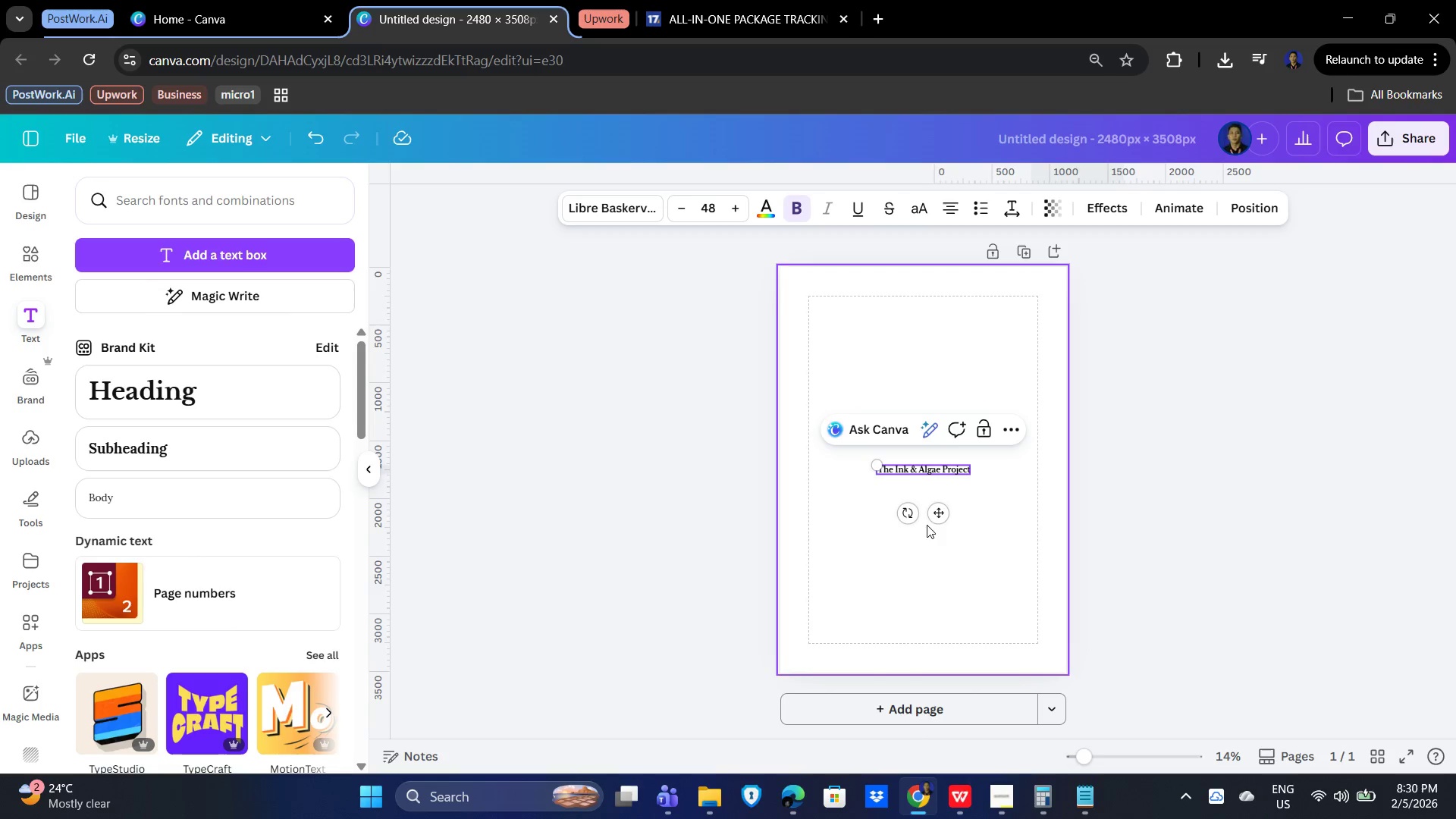 
left_click([942, 469])
 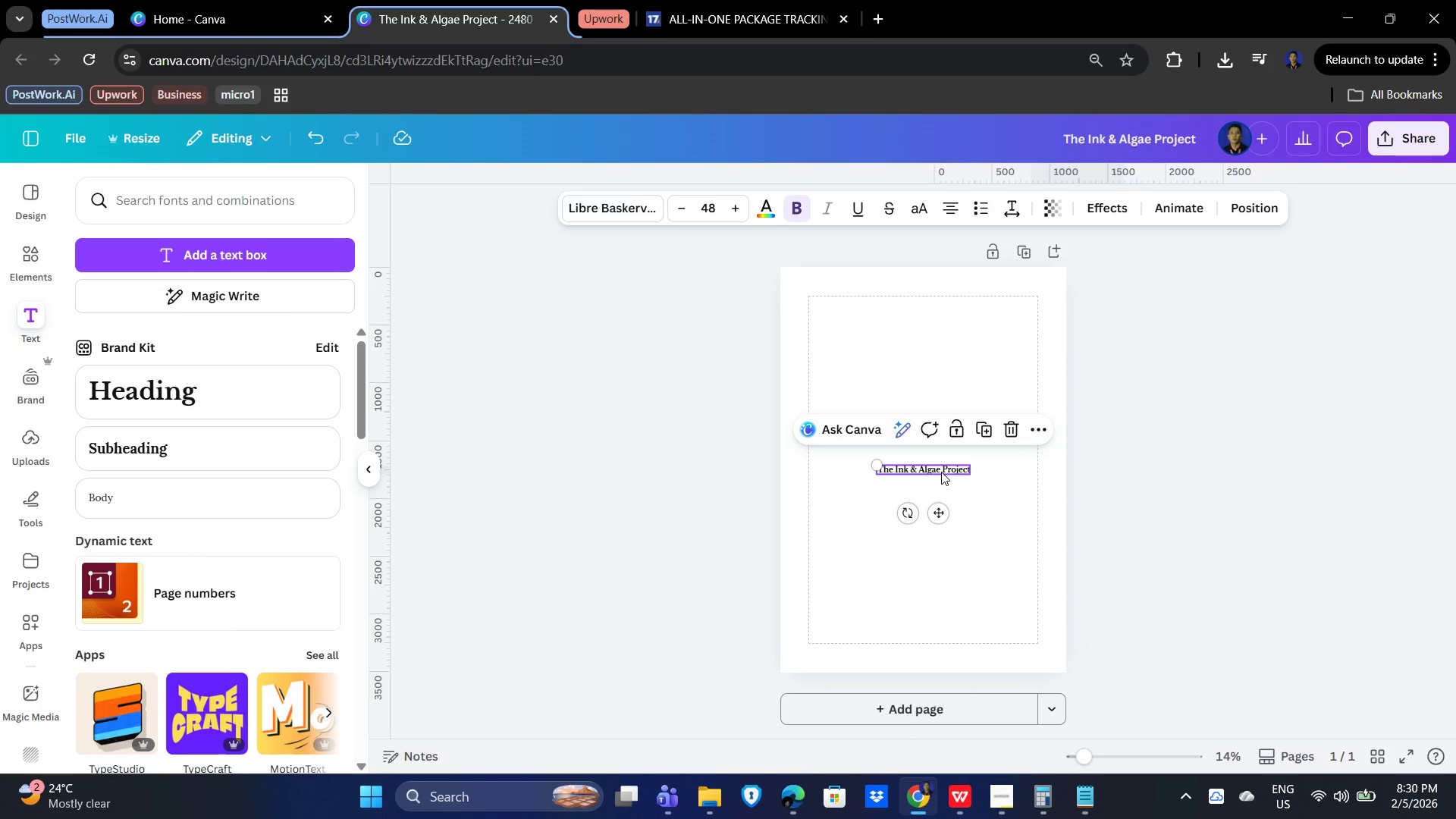 
wait(7.39)
 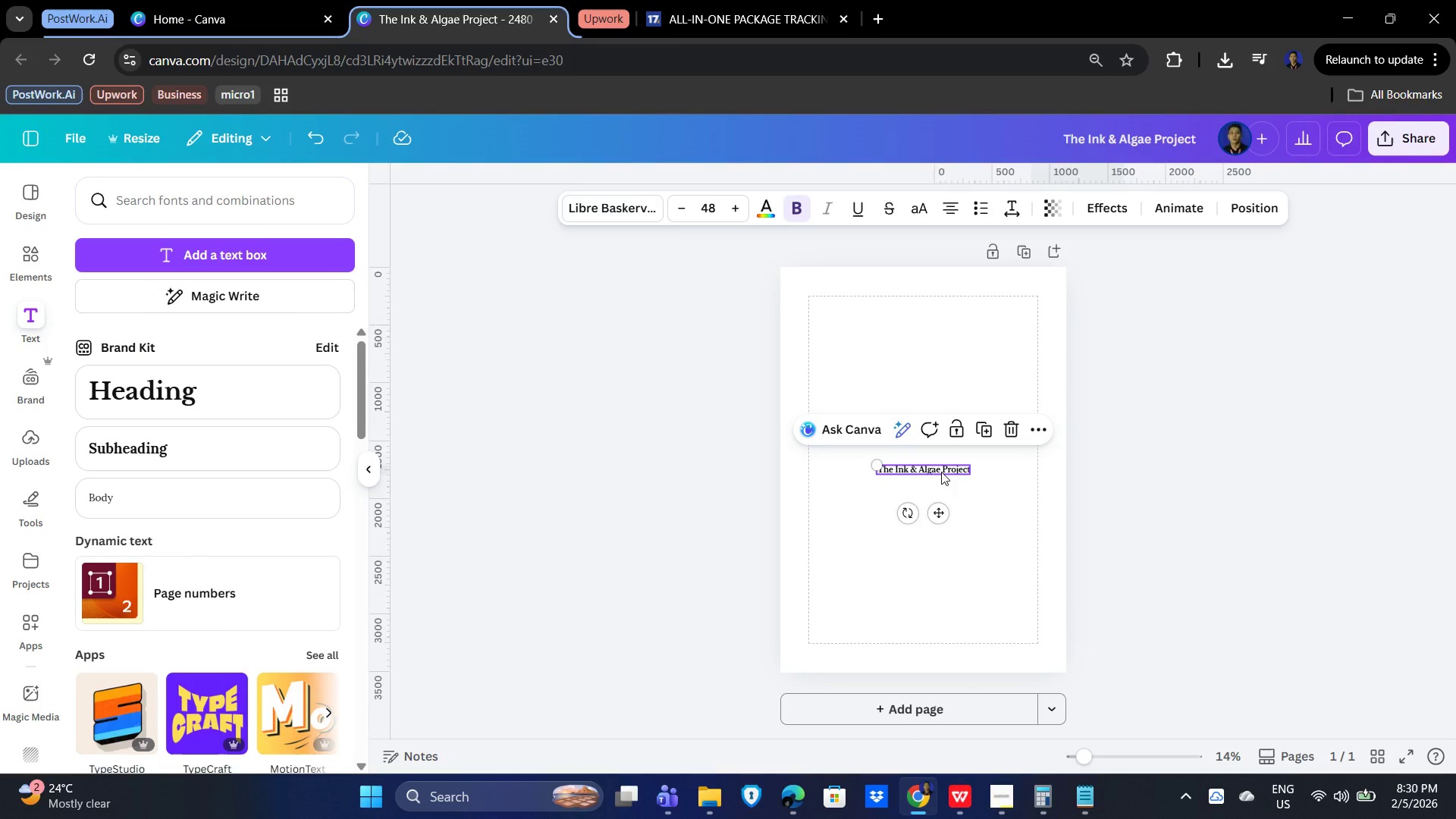 
left_click([626, 215])
 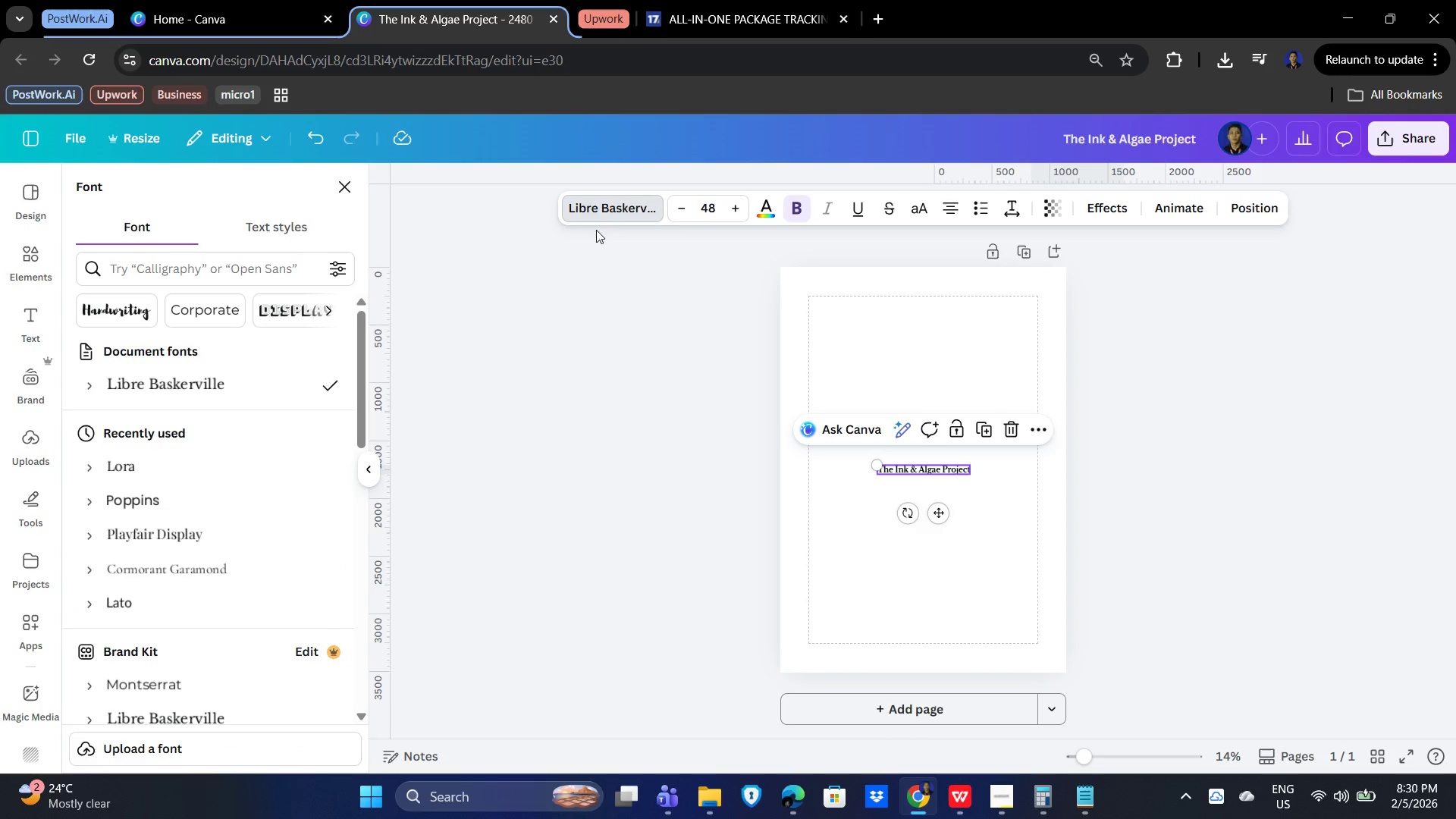 
wait(8.56)
 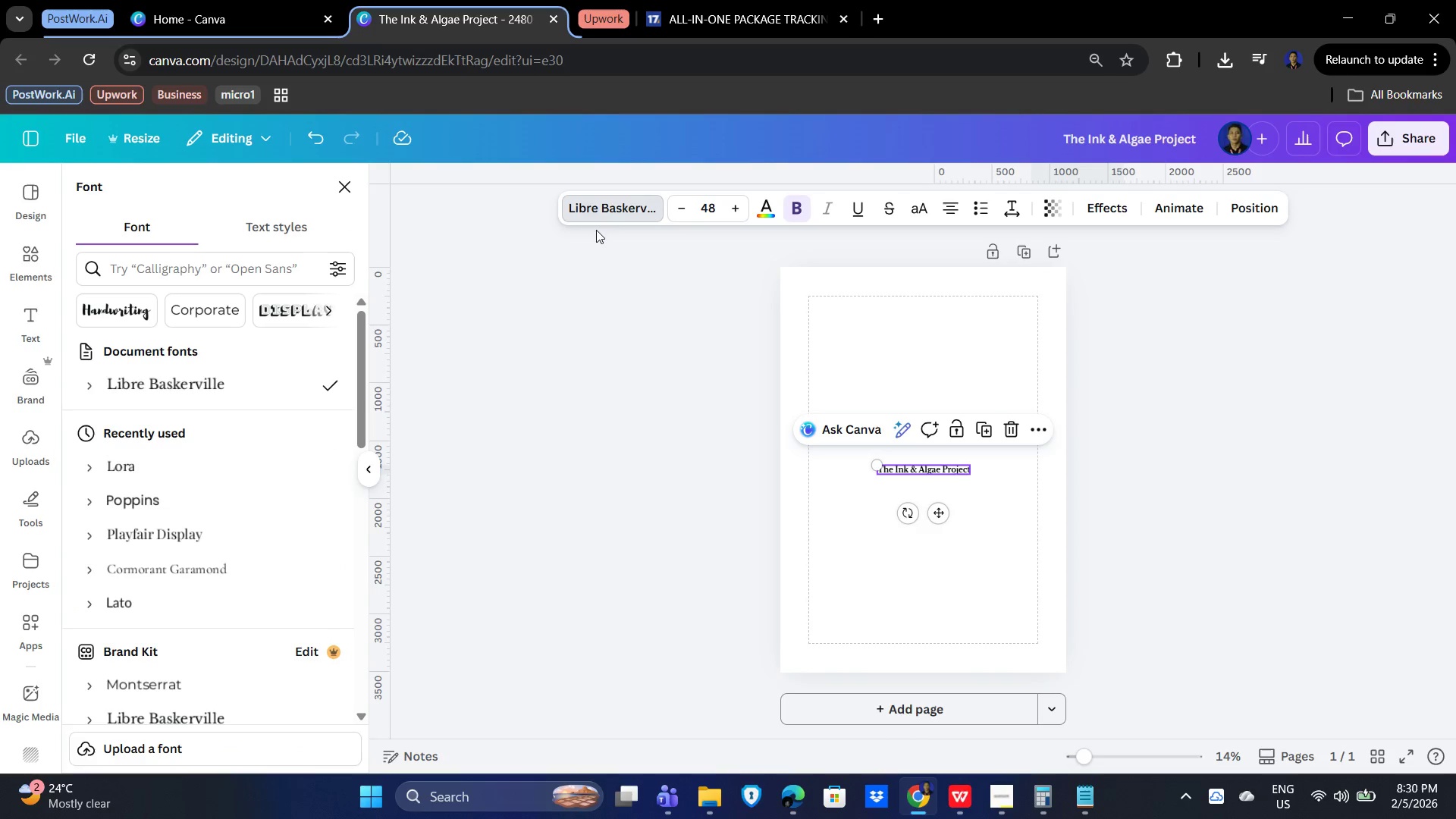 
left_click([955, 491])
 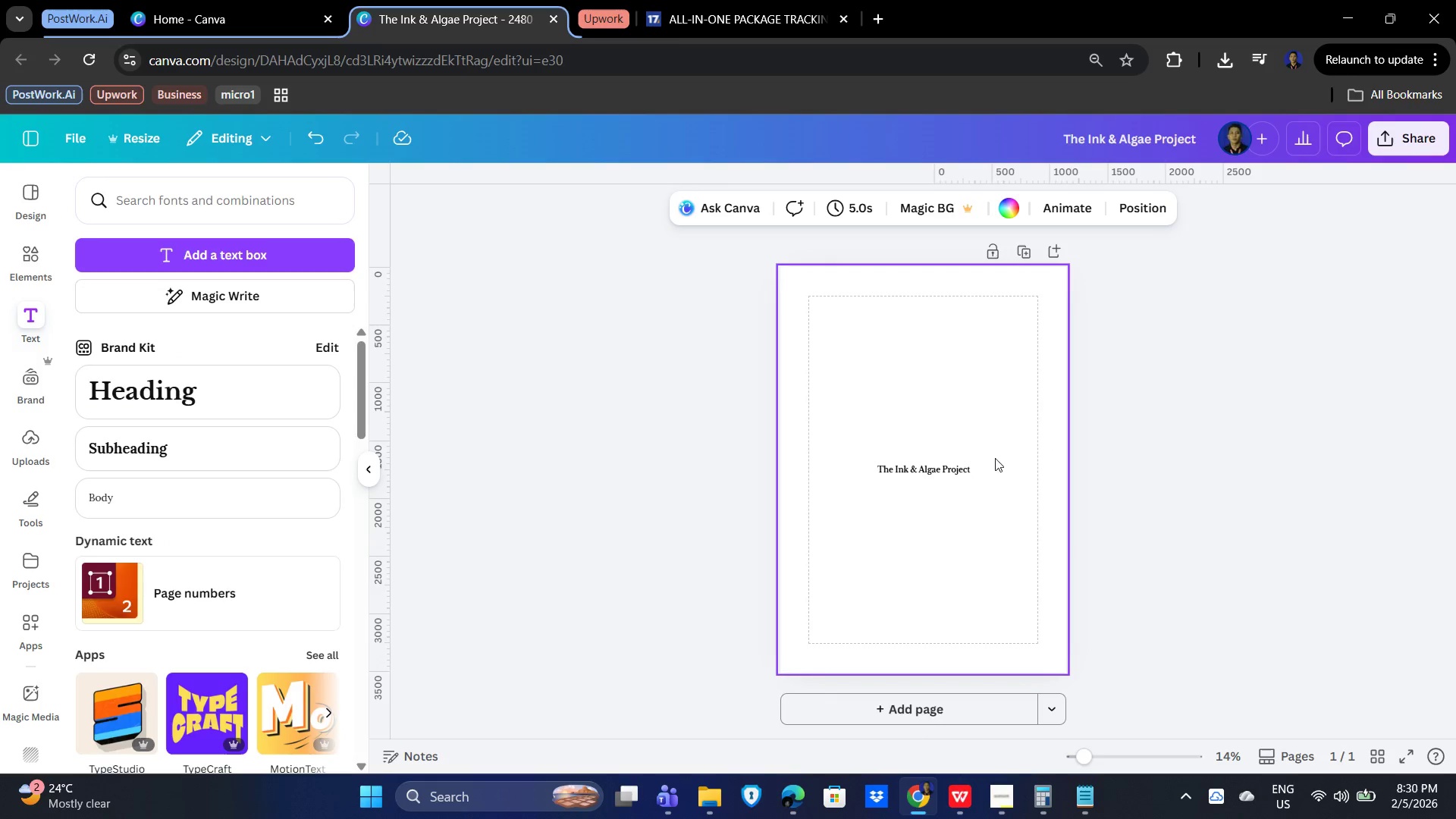 
left_click([962, 472])
 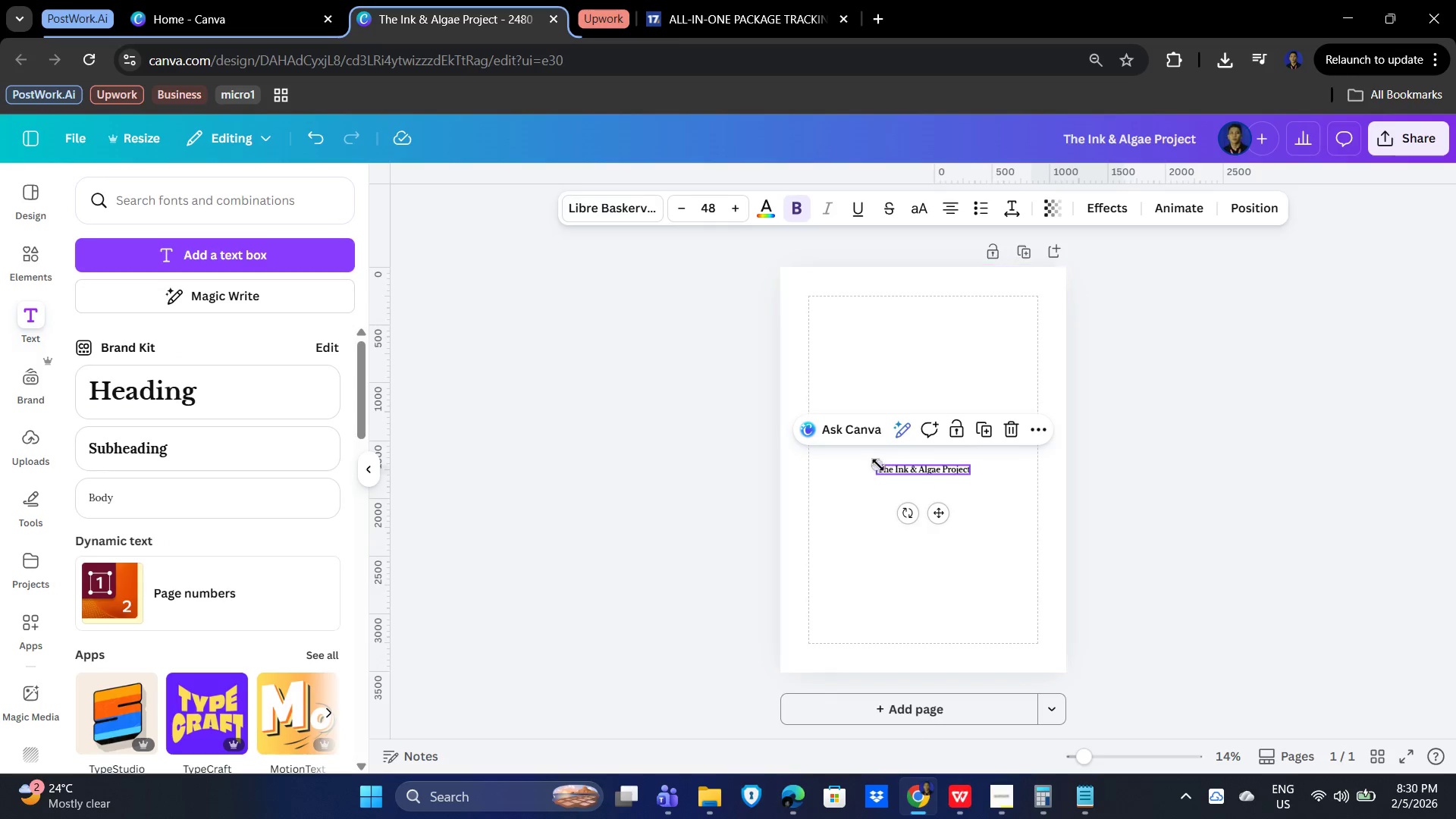 
left_click_drag(start_coordinate=[878, 465], to_coordinate=[827, 424])
 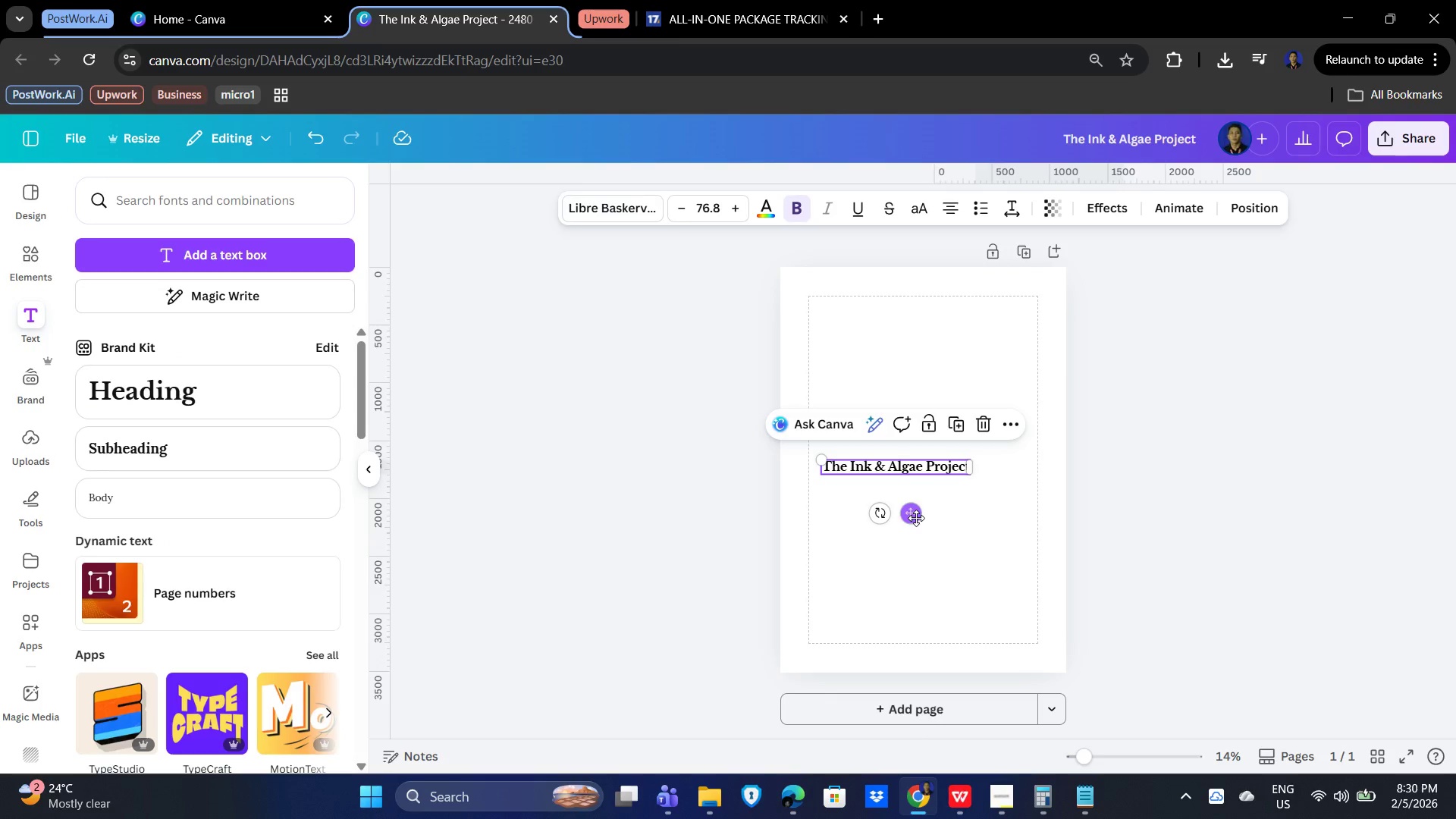 
left_click_drag(start_coordinate=[915, 516], to_coordinate=[946, 466])
 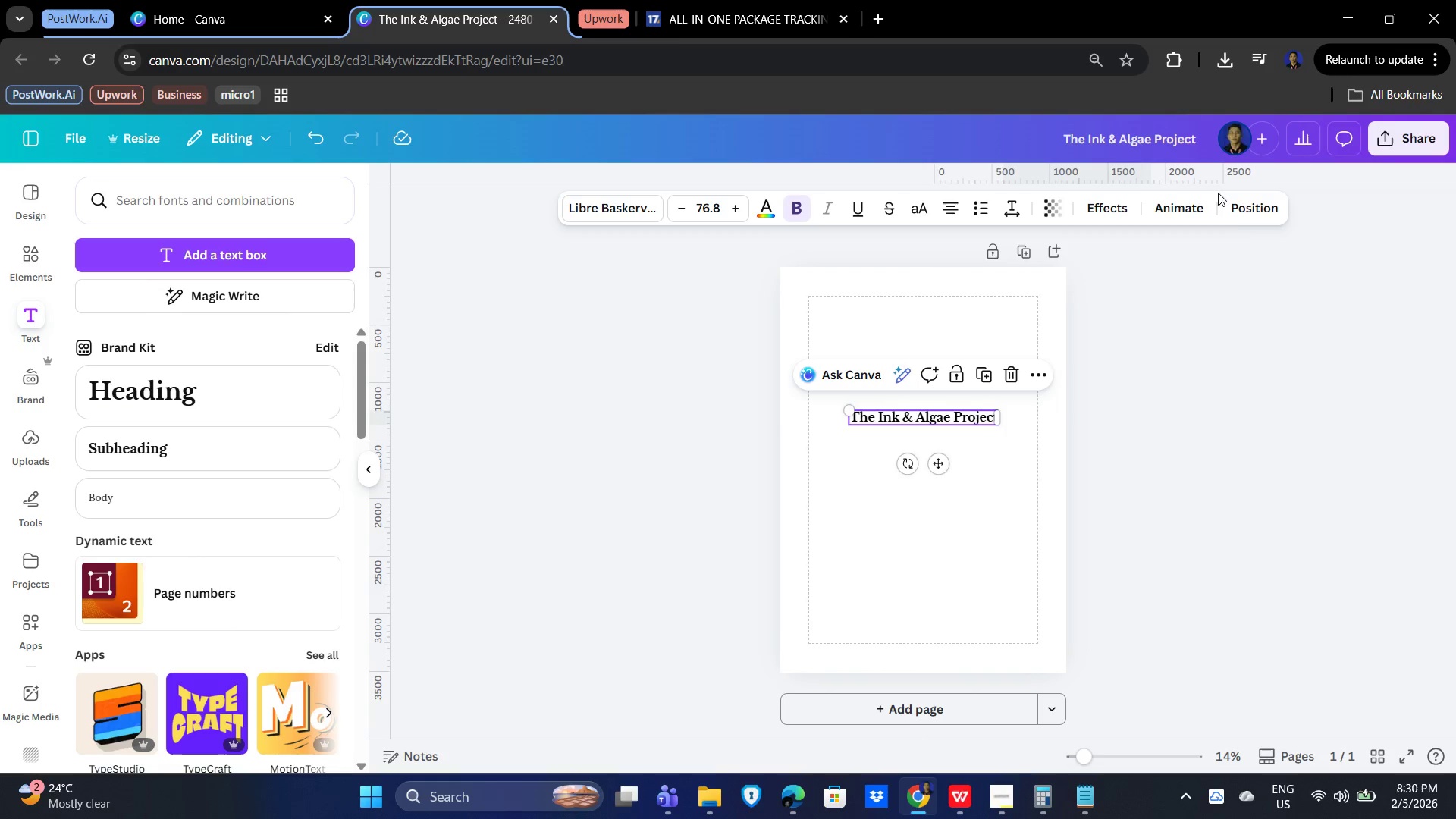 
left_click([1252, 215])
 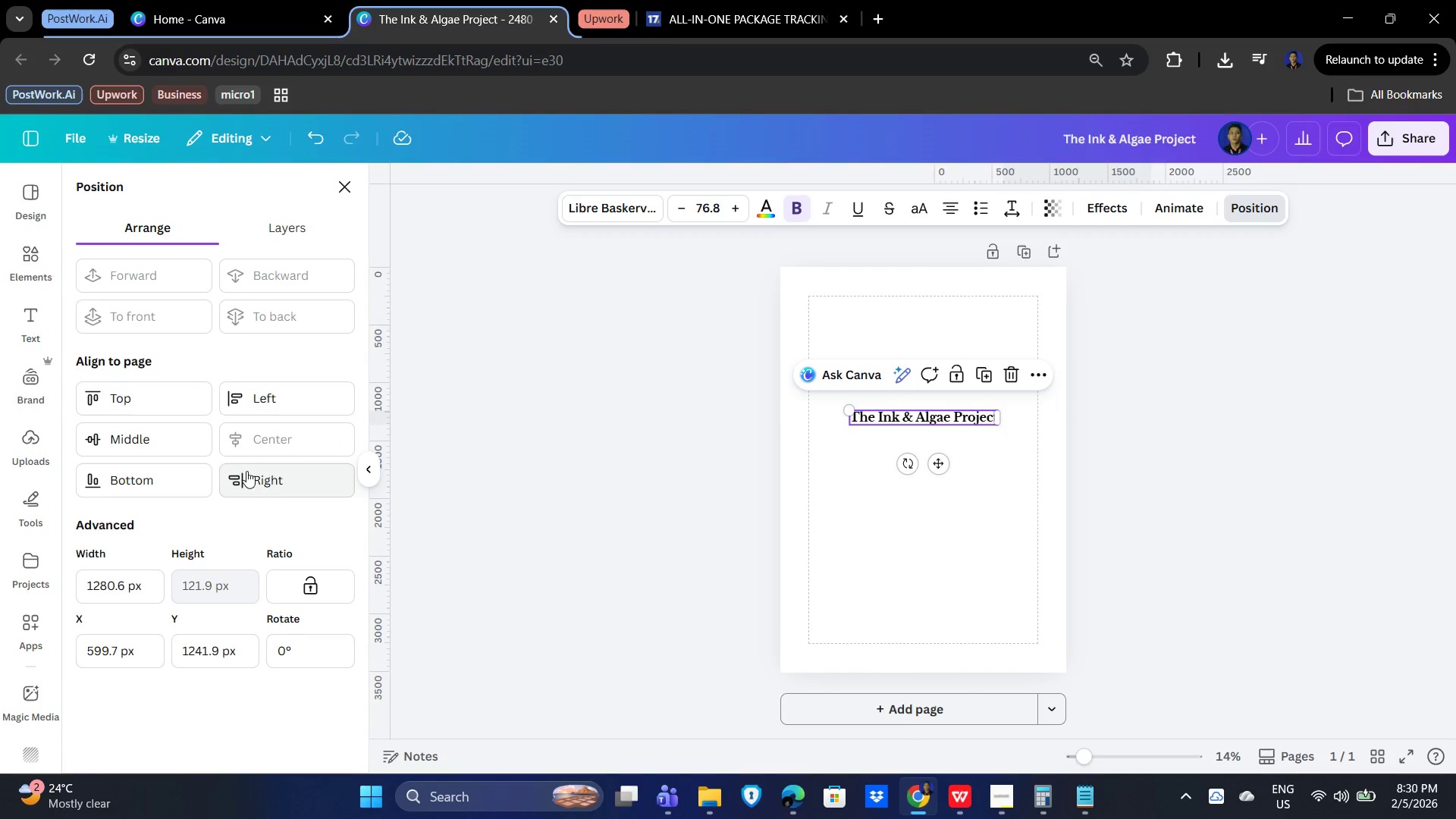 
left_click([137, 446])
 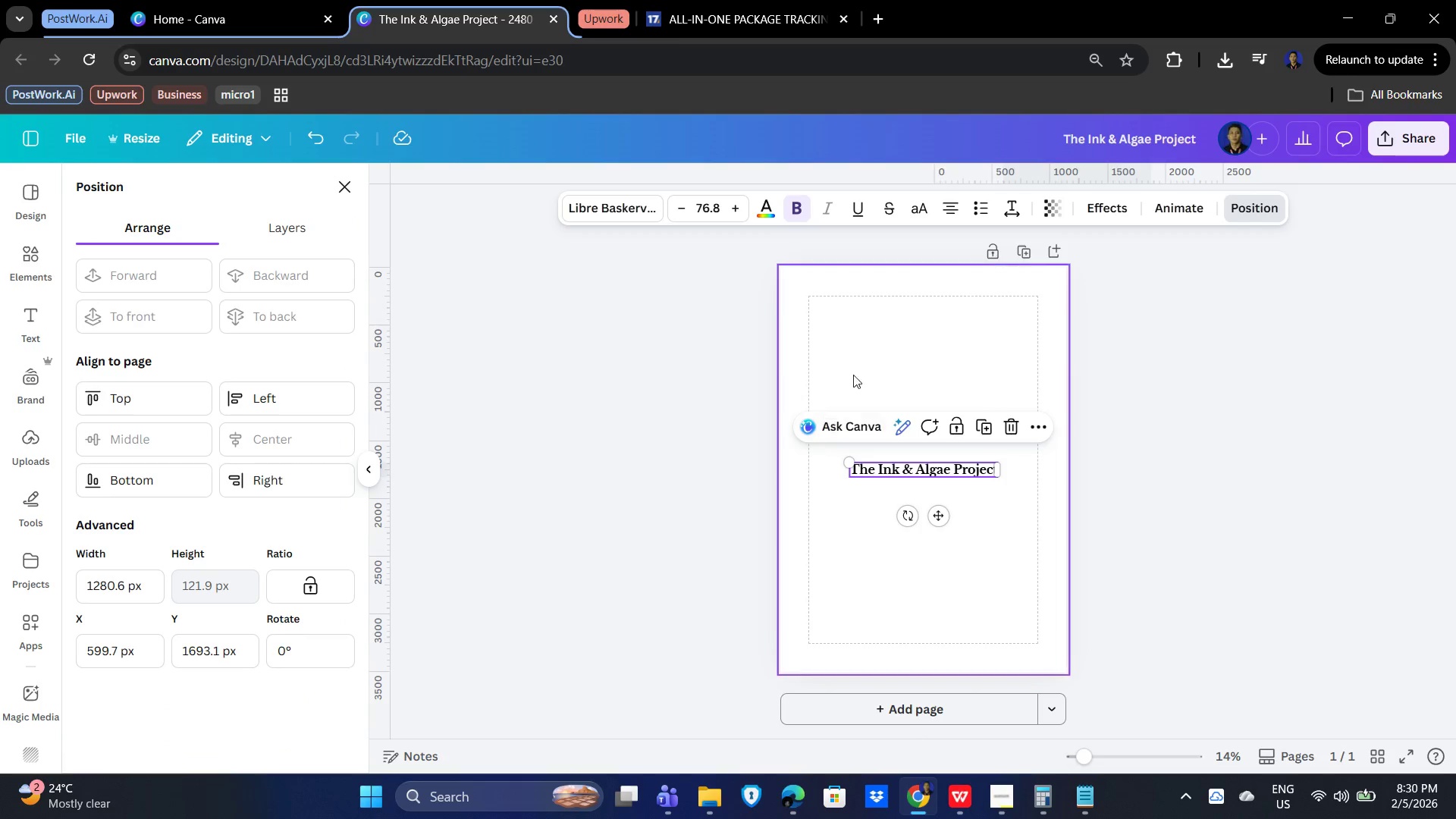 
left_click([921, 361])
 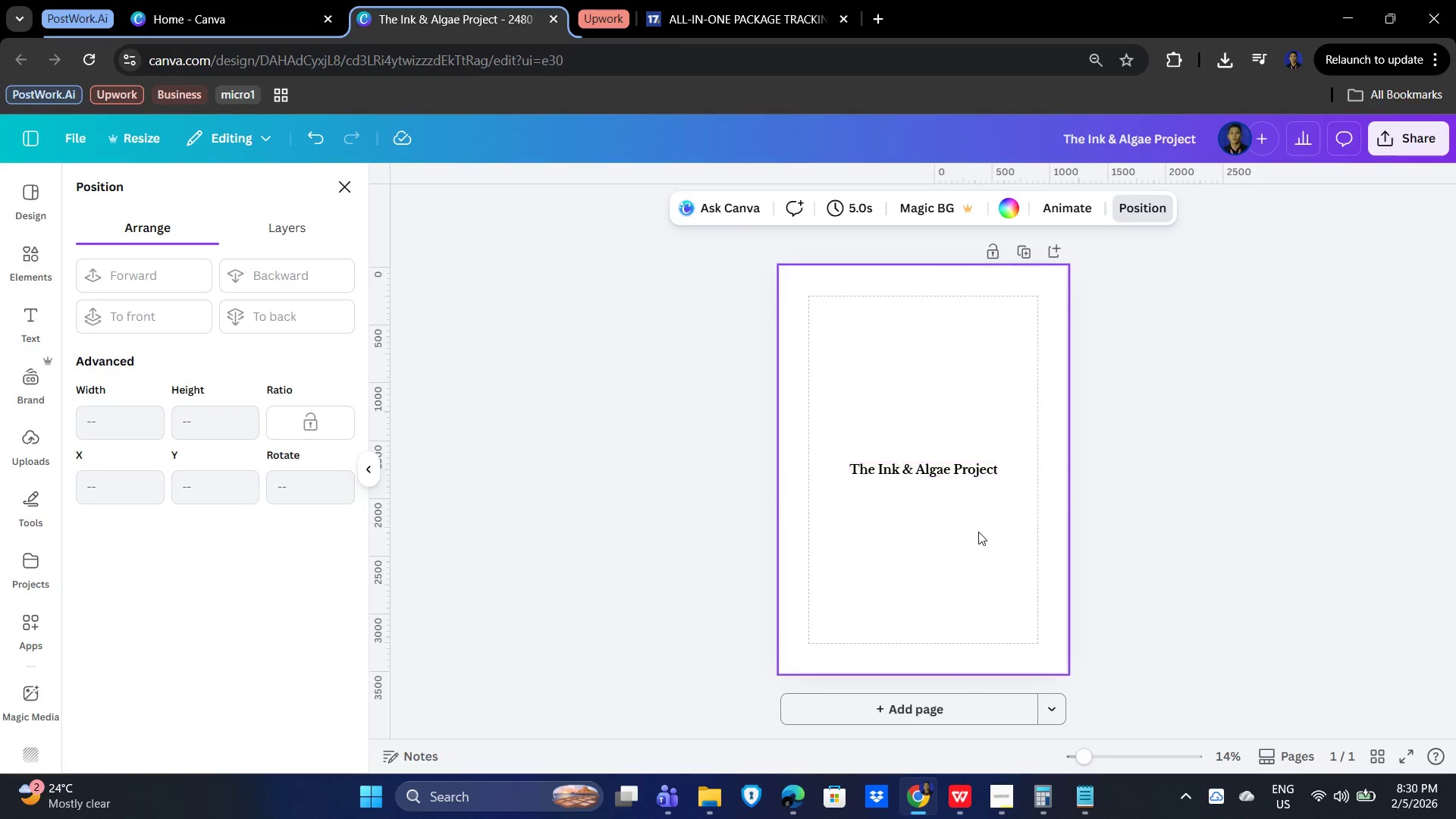 
left_click([948, 547])
 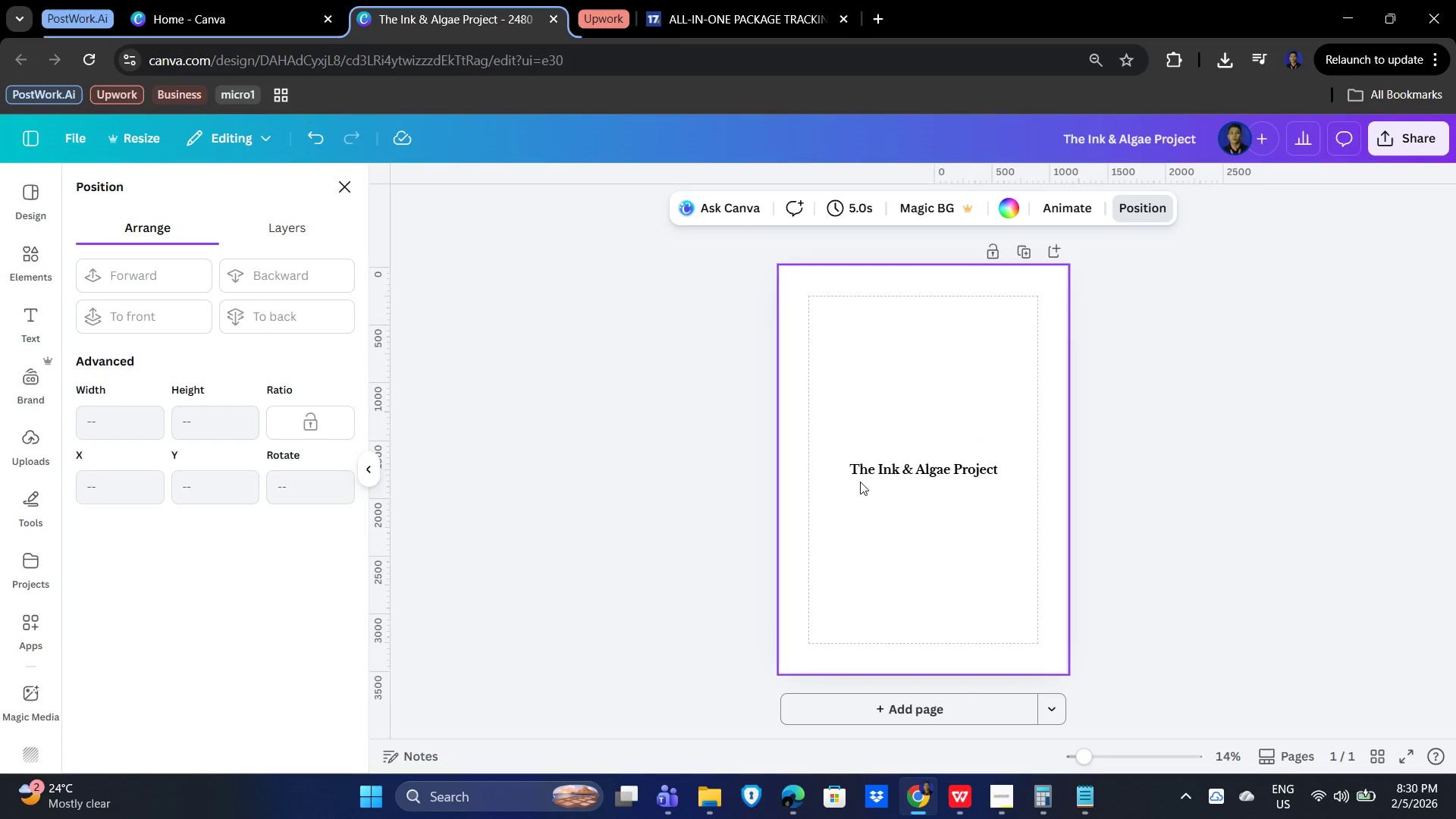 
left_click([1029, 548])
 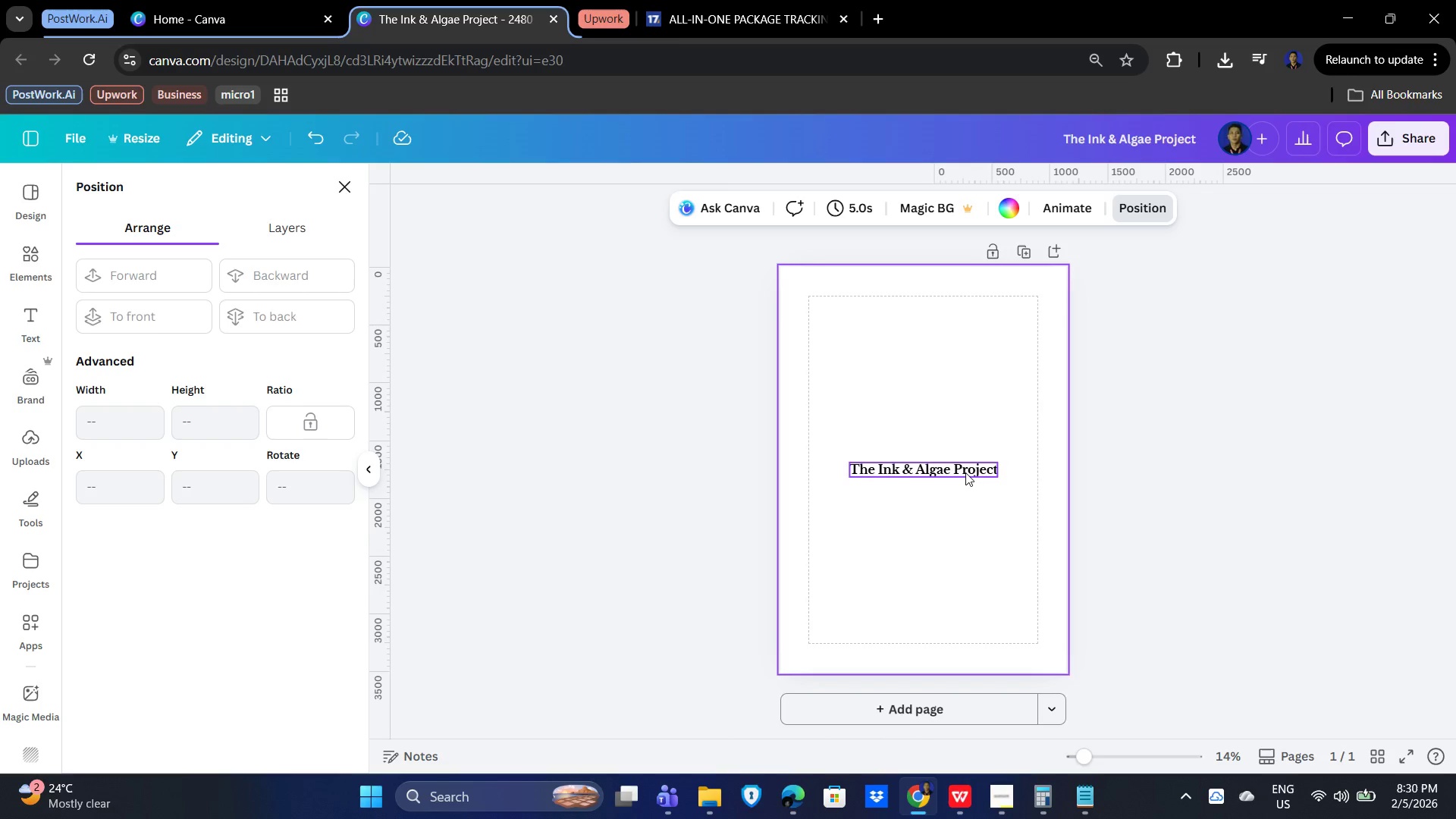 
wait(6.23)
 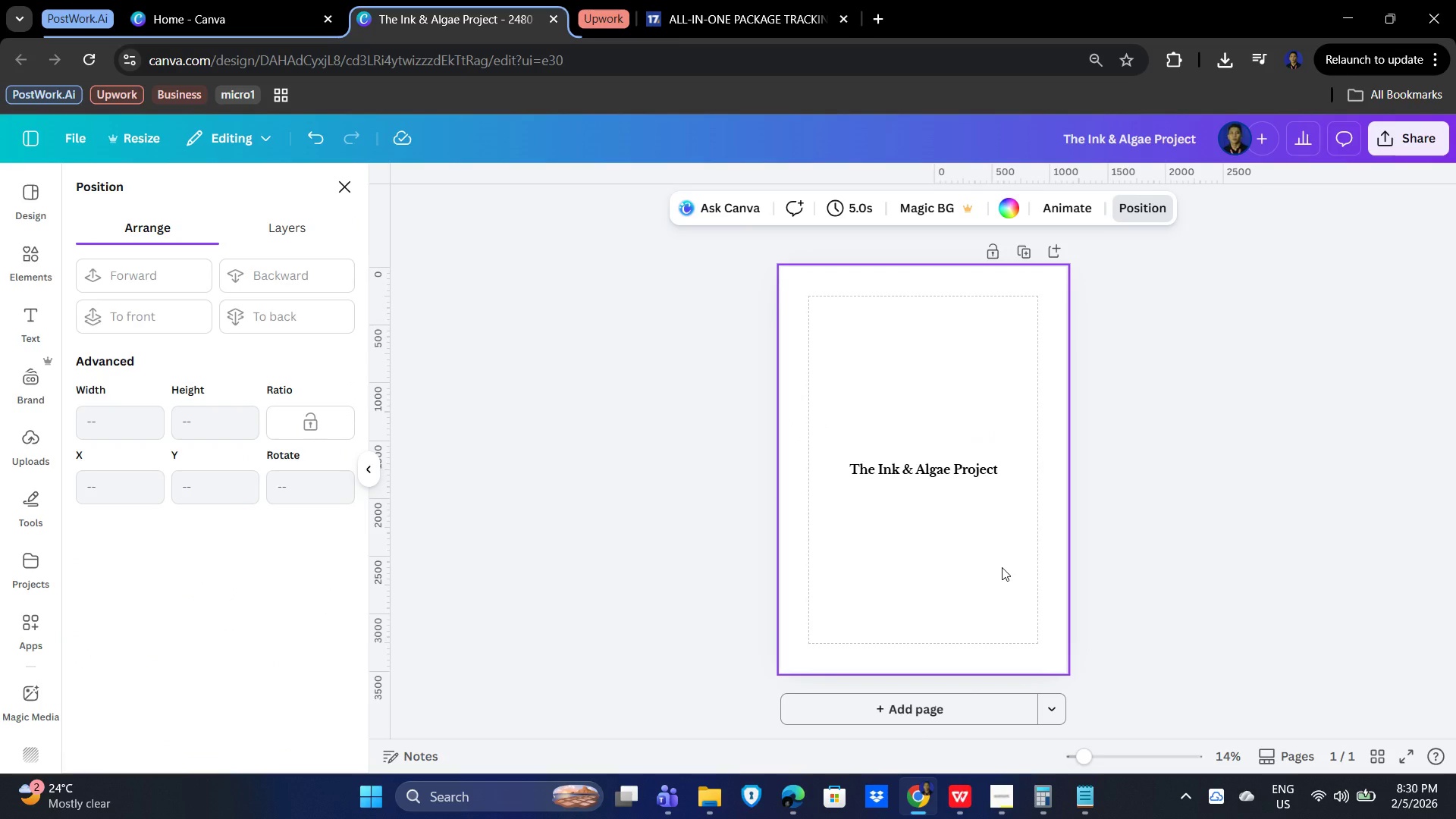 
left_click([965, 473])
 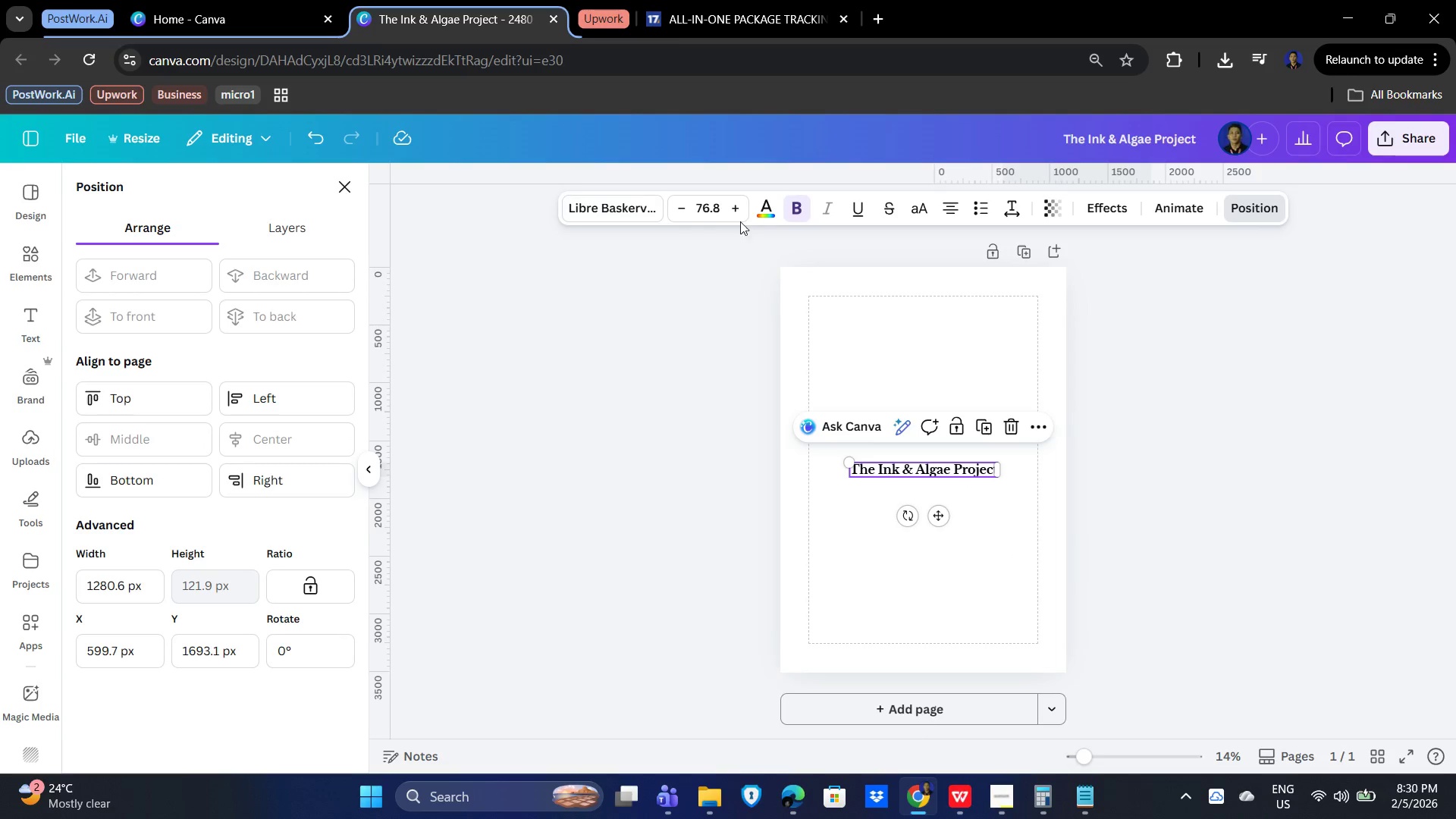 
left_click([706, 211])
 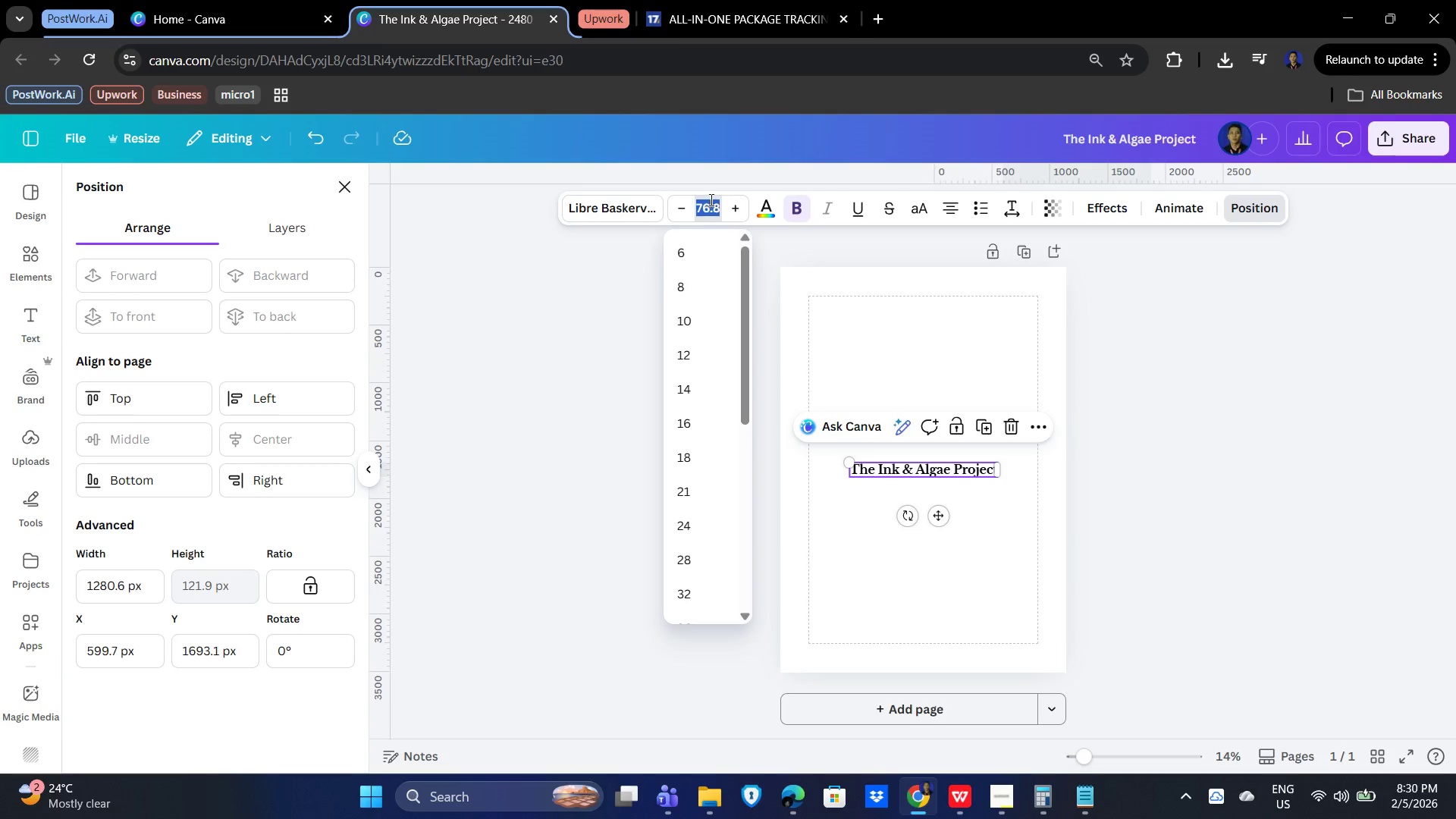 
key(Numpad1)
 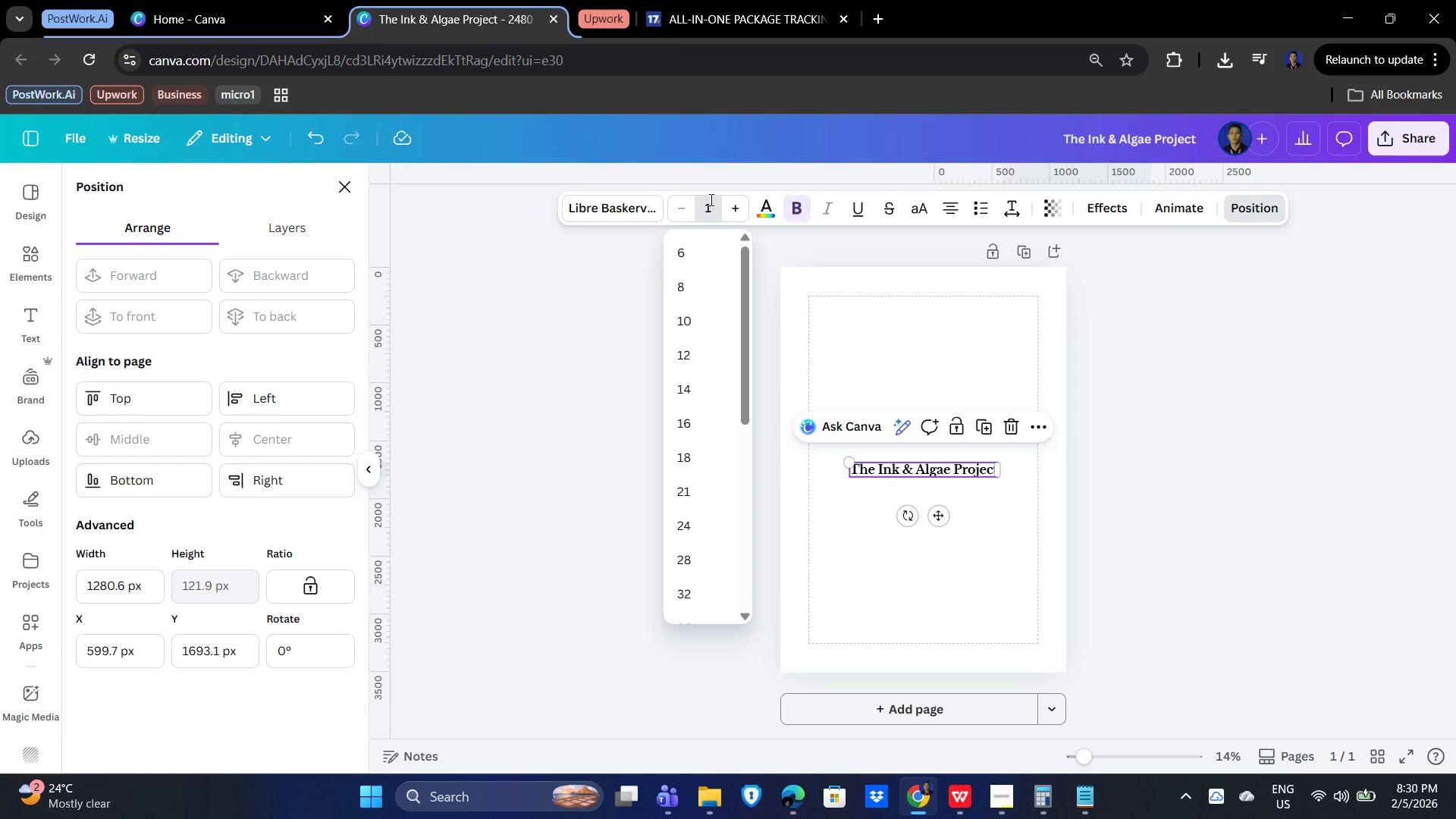 
key(Numpad8)
 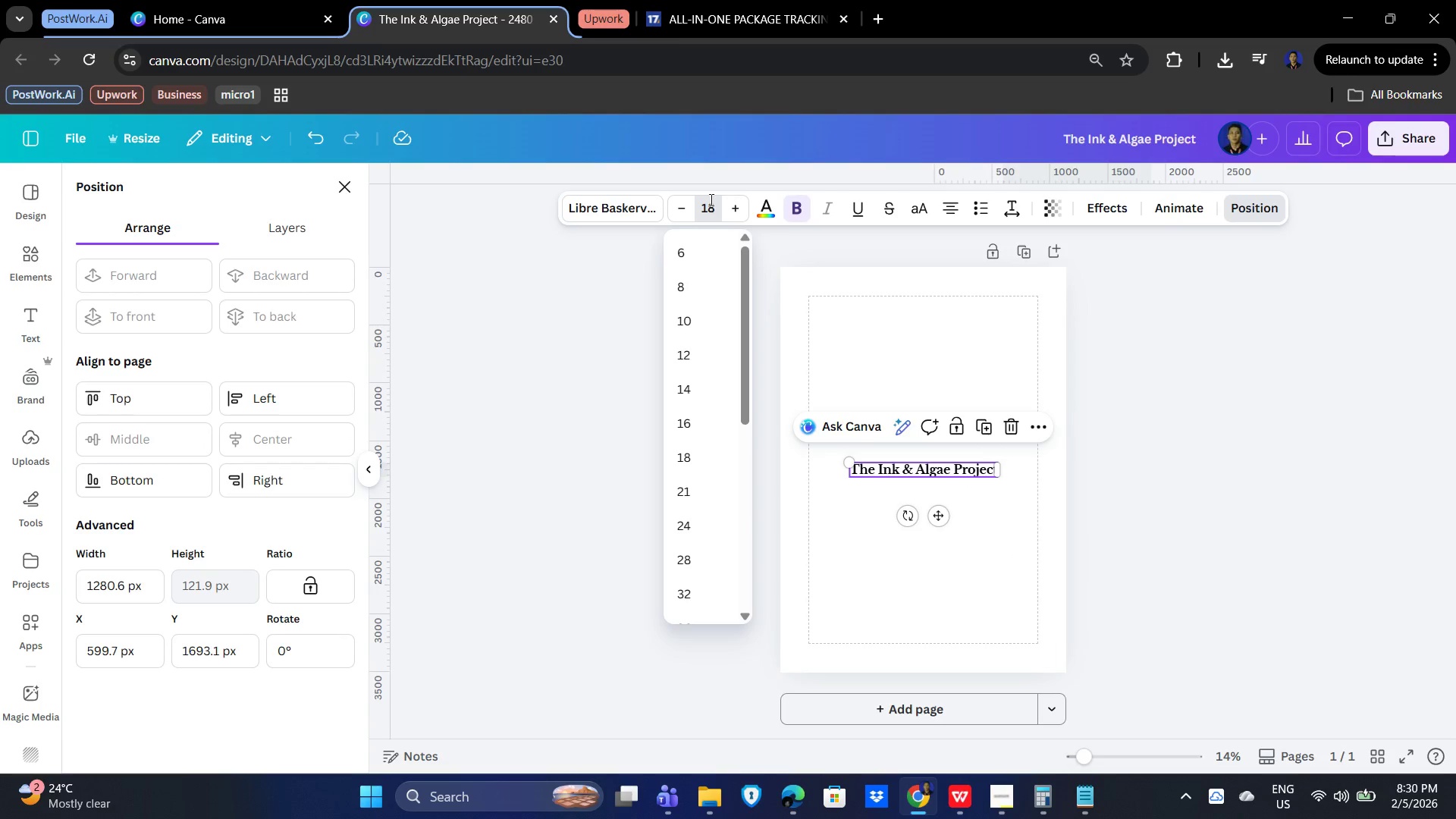 
key(Numpad0)
 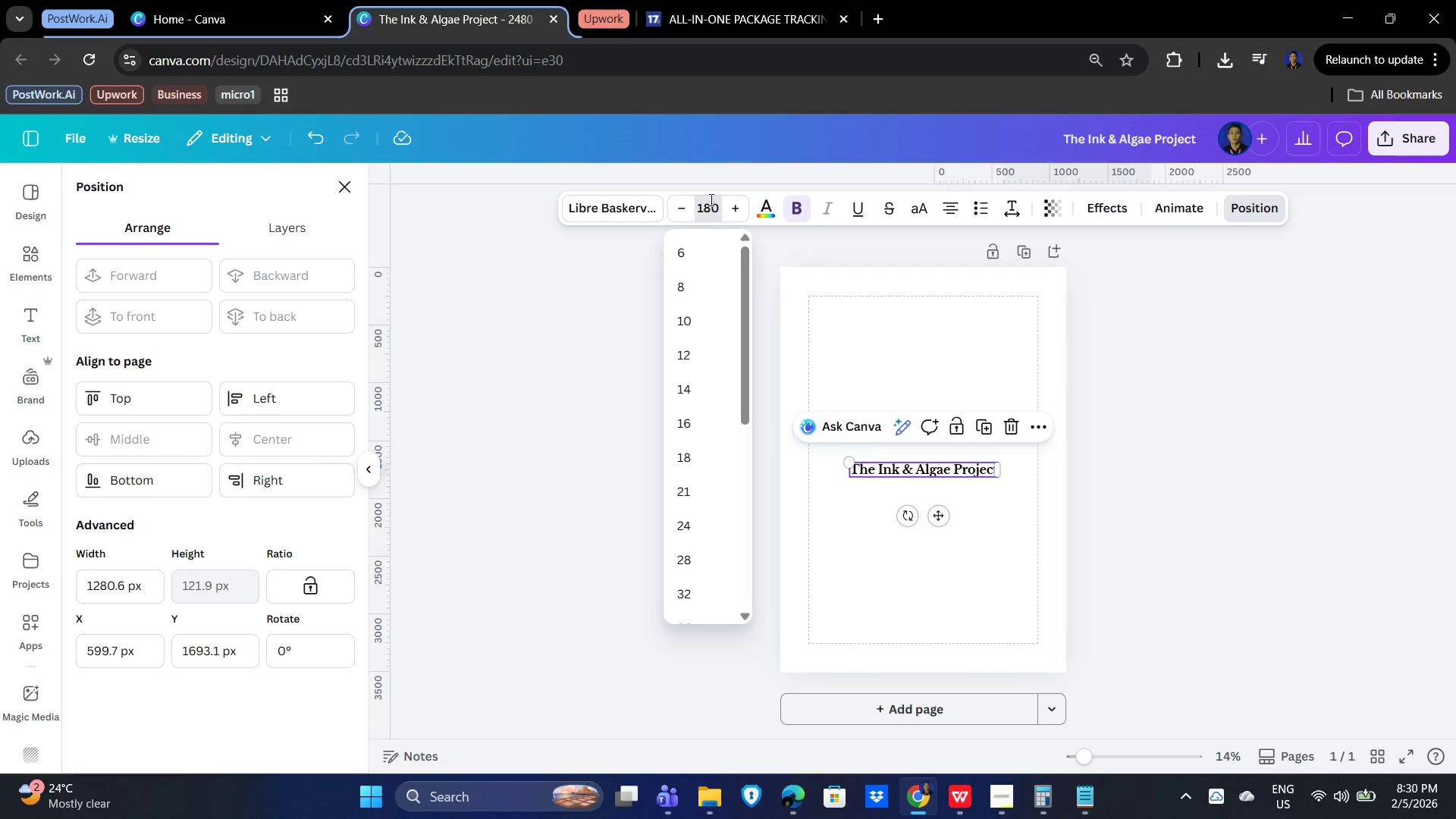 
key(NumpadEnter)
 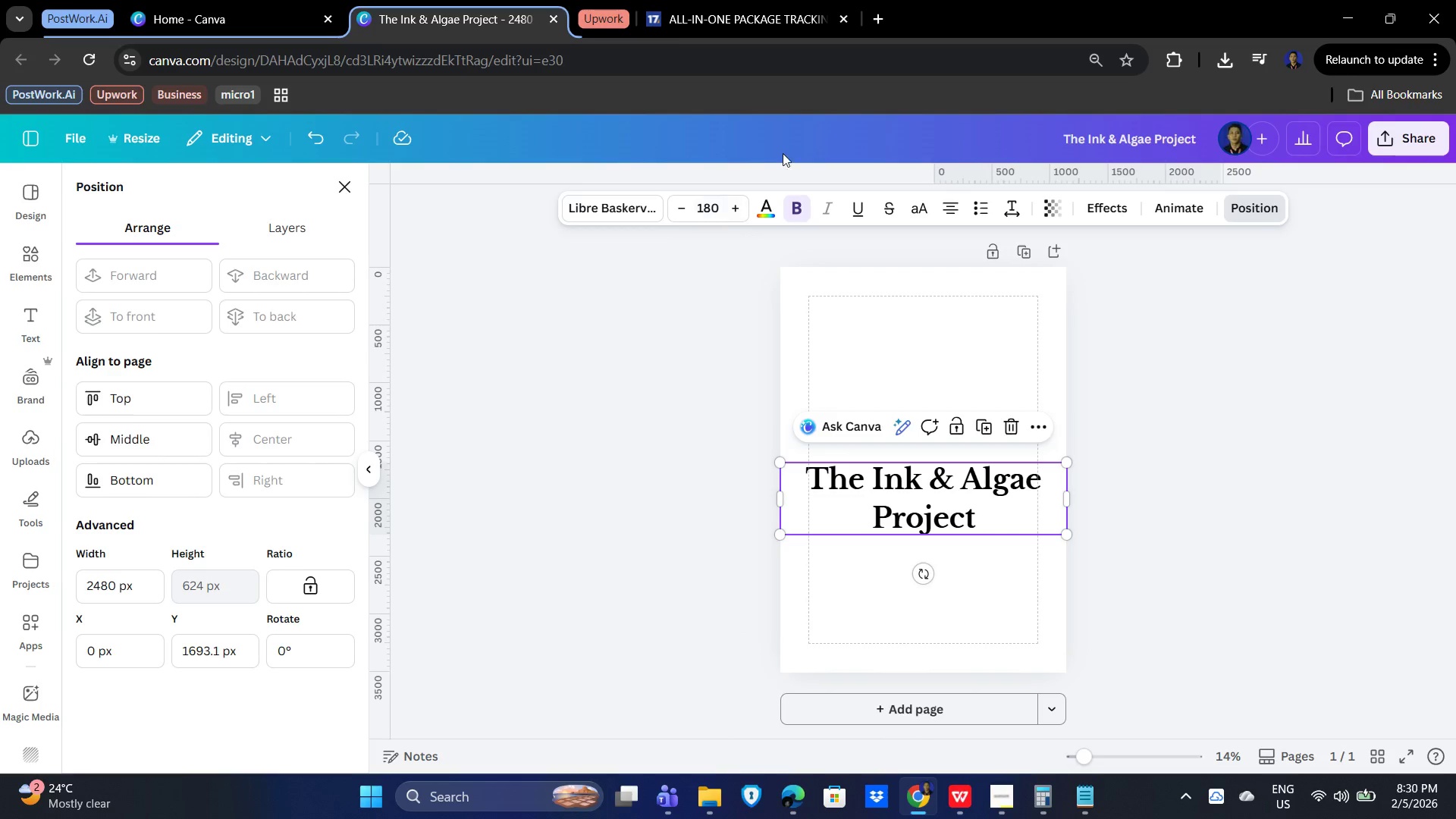 
left_click([913, 493])
 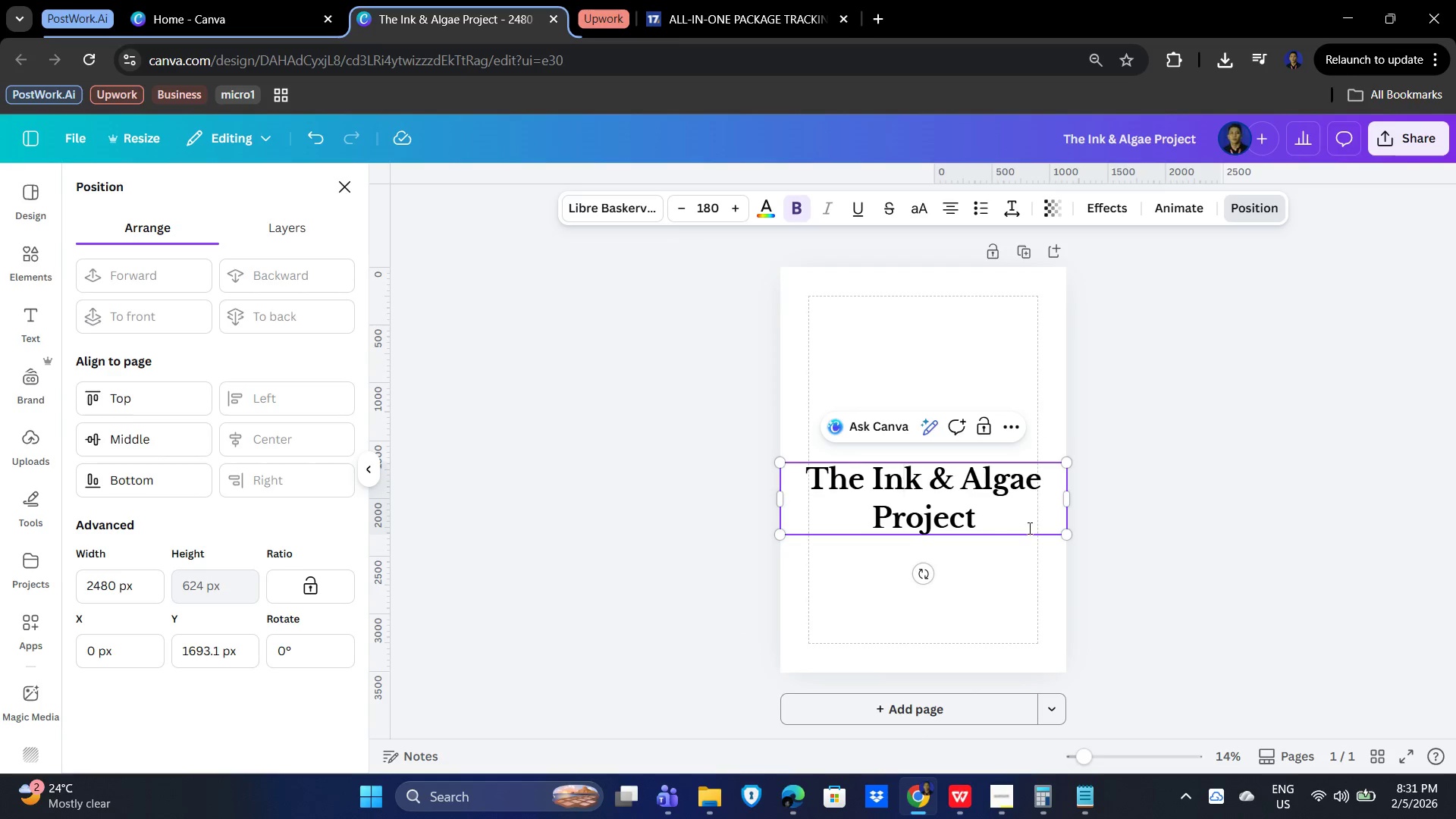 
left_click([1126, 574])
 